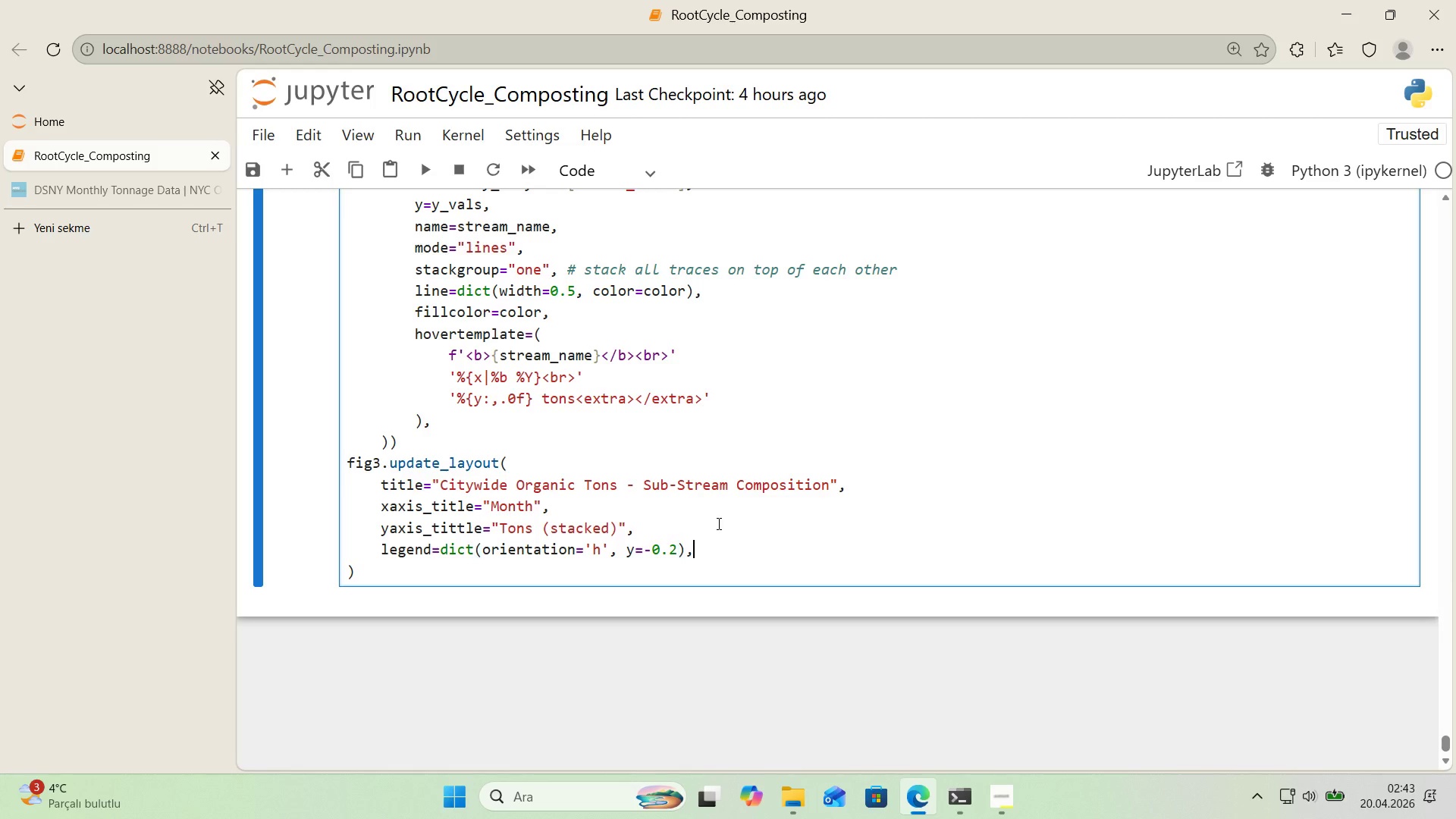 
key(Comma)
 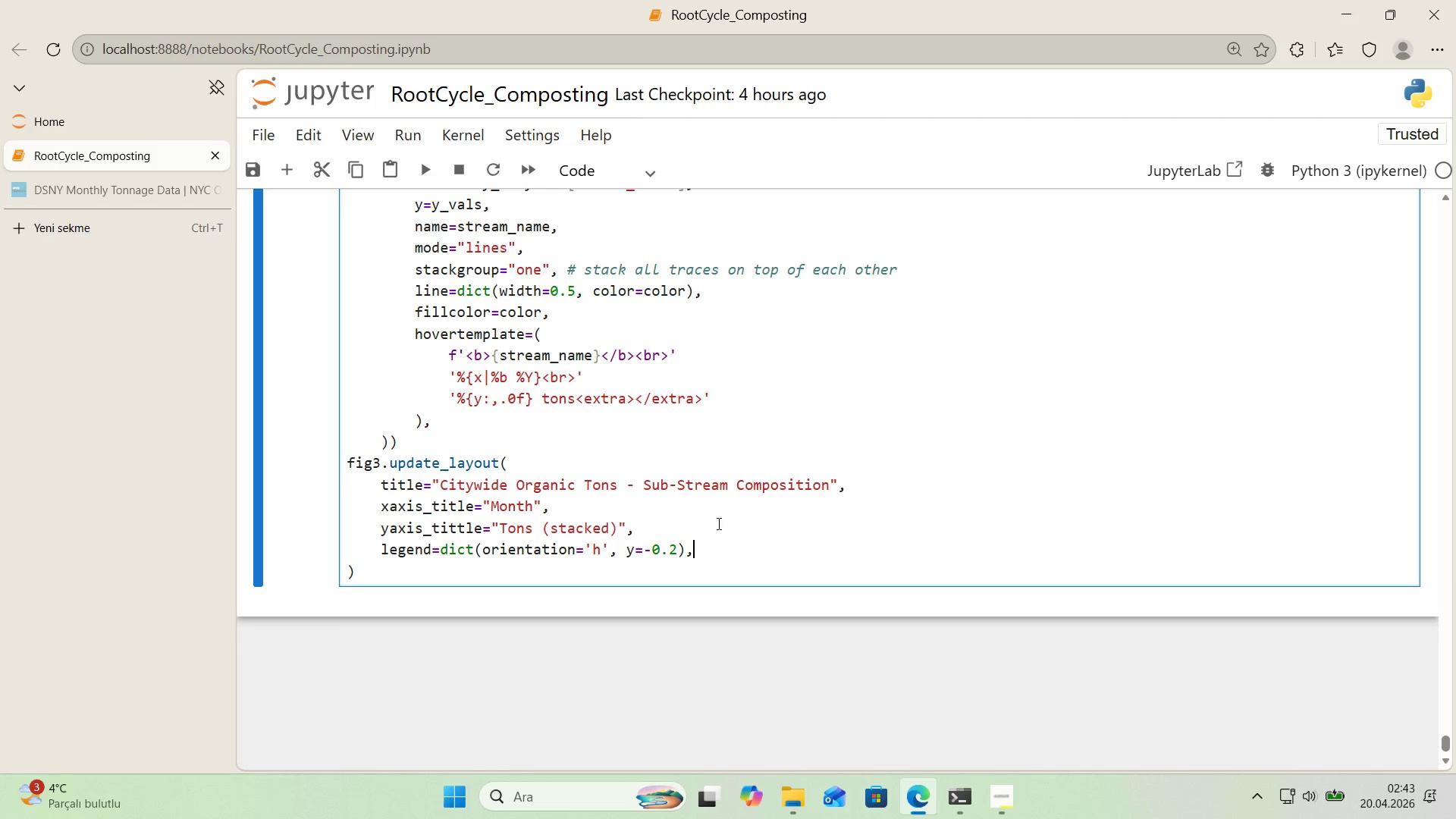 
key(Enter)
 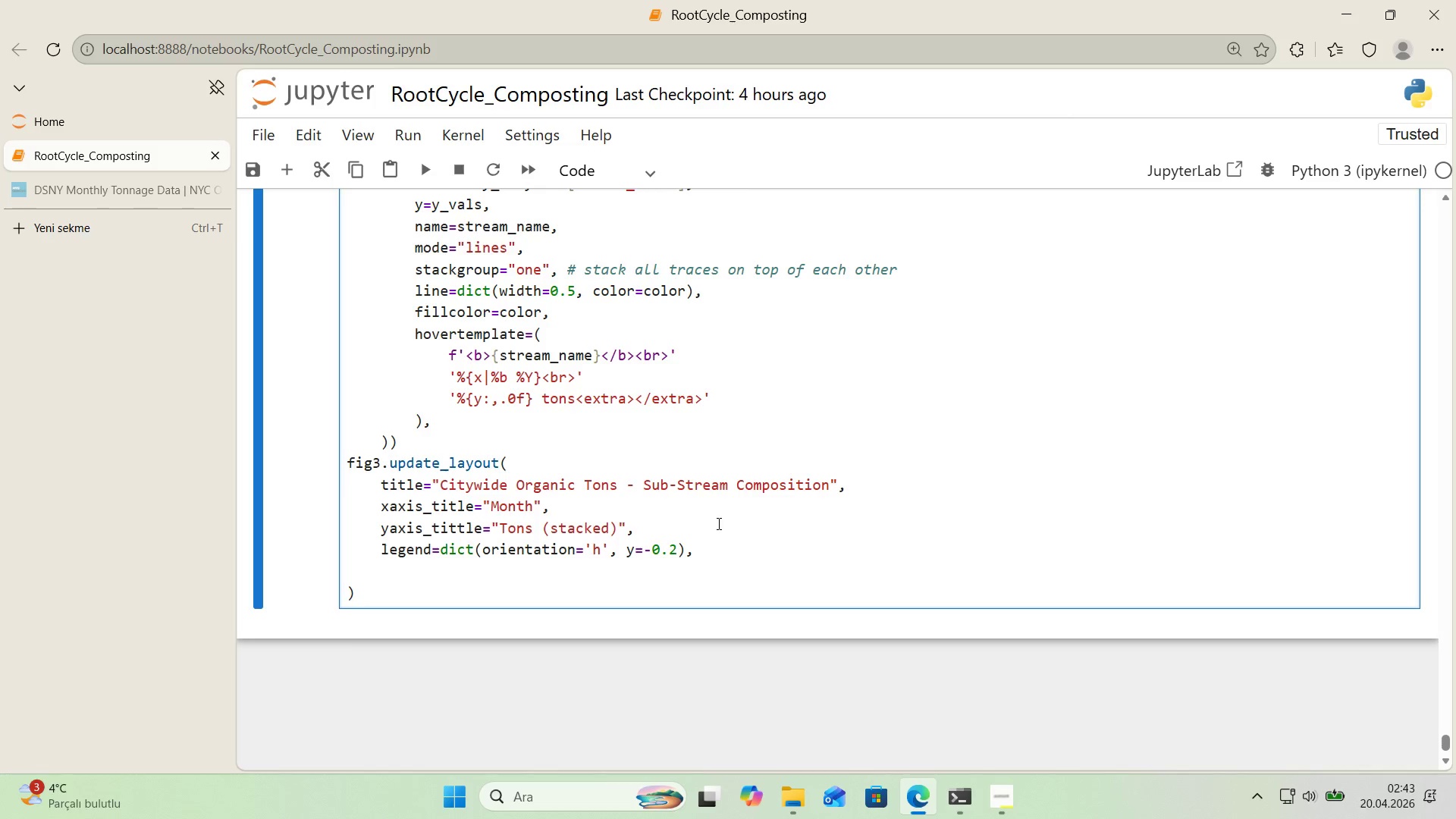 
type(ge'h)
key(Backspace)
key(Backspace)
key(Backspace)
key(Backspace)
type(he'ght)520, **PLOTLY_LAYOUT,)
 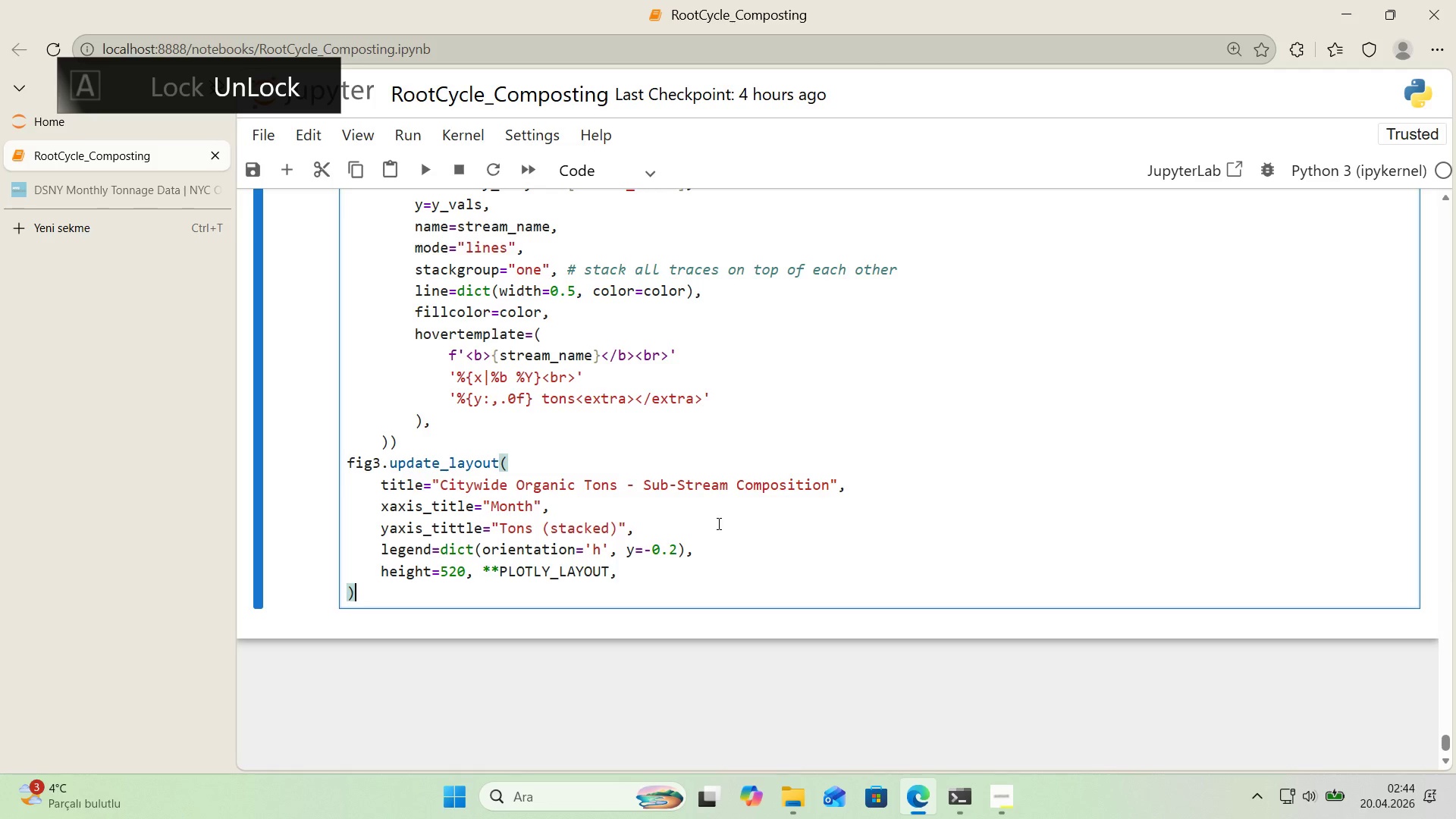 
 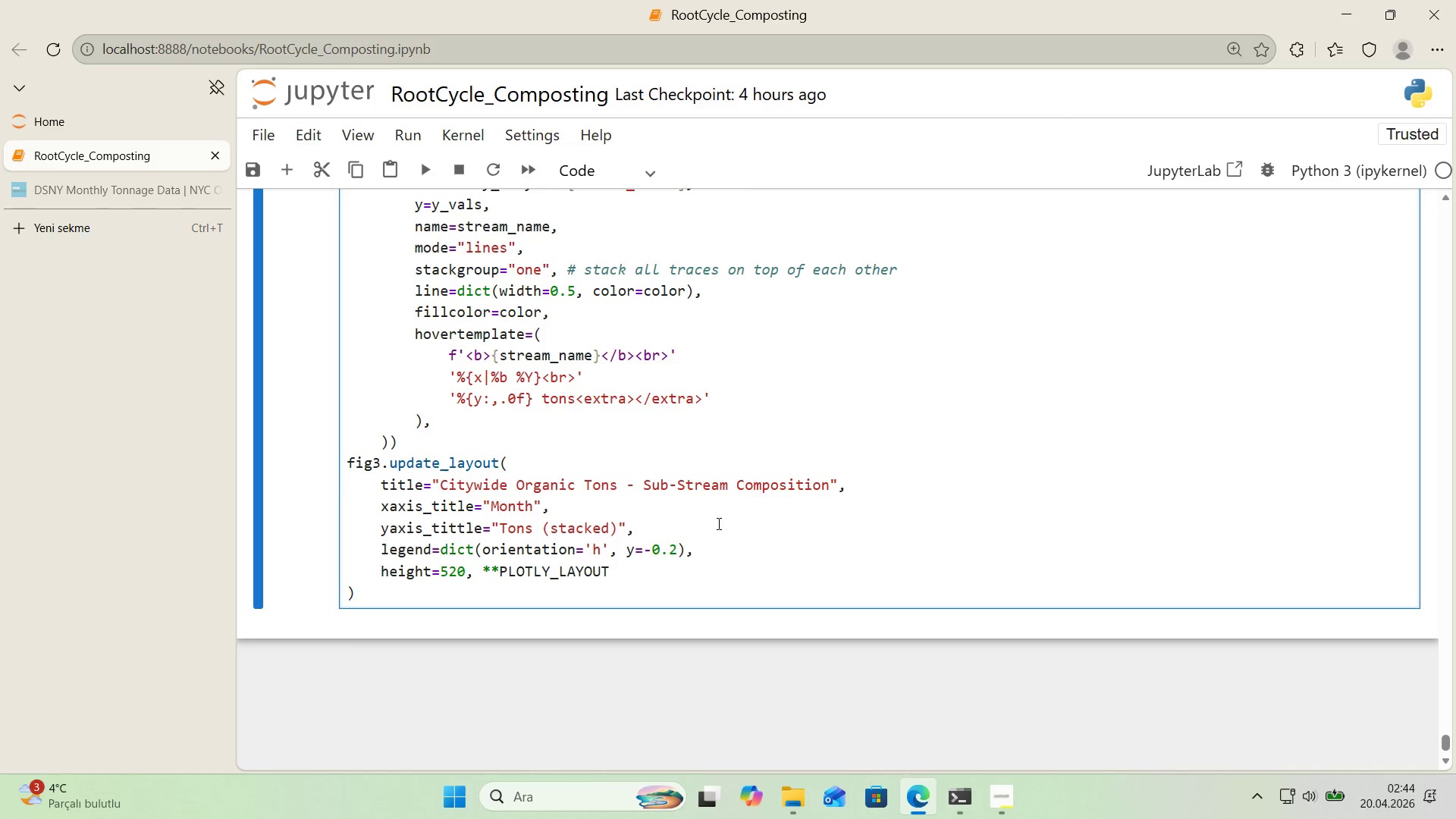 
key(ArrowDown)
 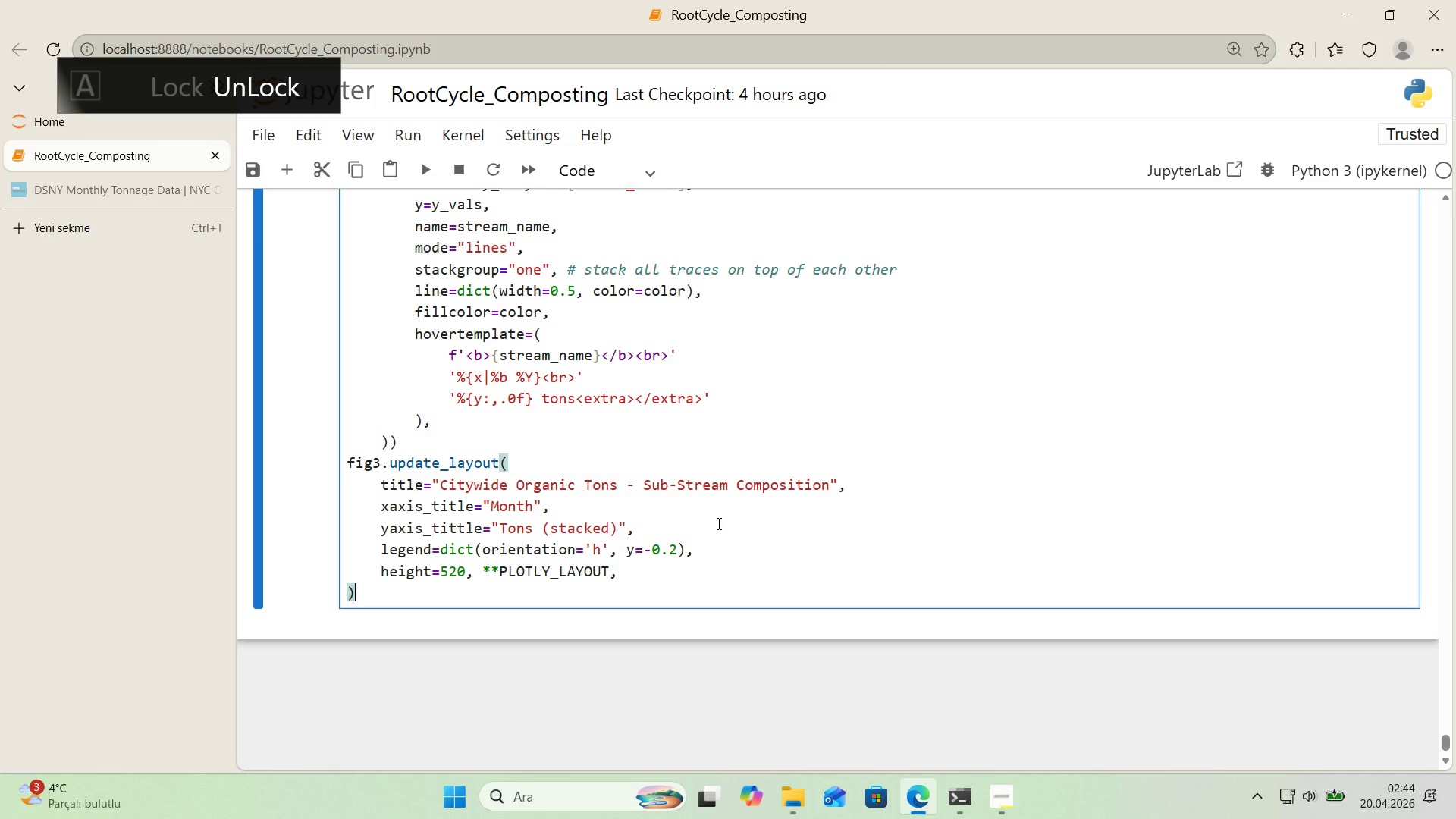 
key(Enter)
 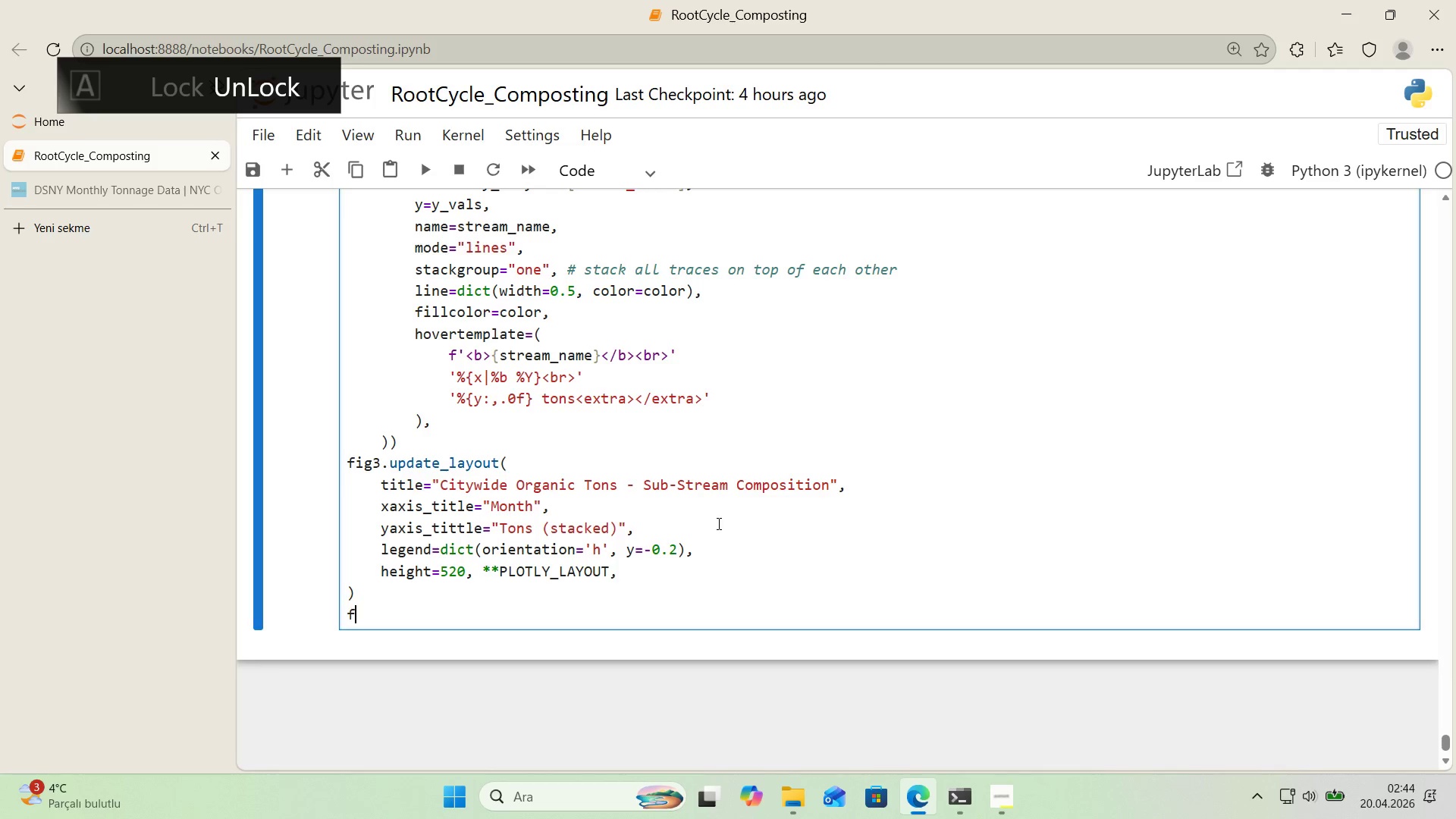 
type(f'g.wr')
key(Backspace)
key(Backspace)
key(Backspace)
key(Backspace)
type(3.wr'te_'mage*()
 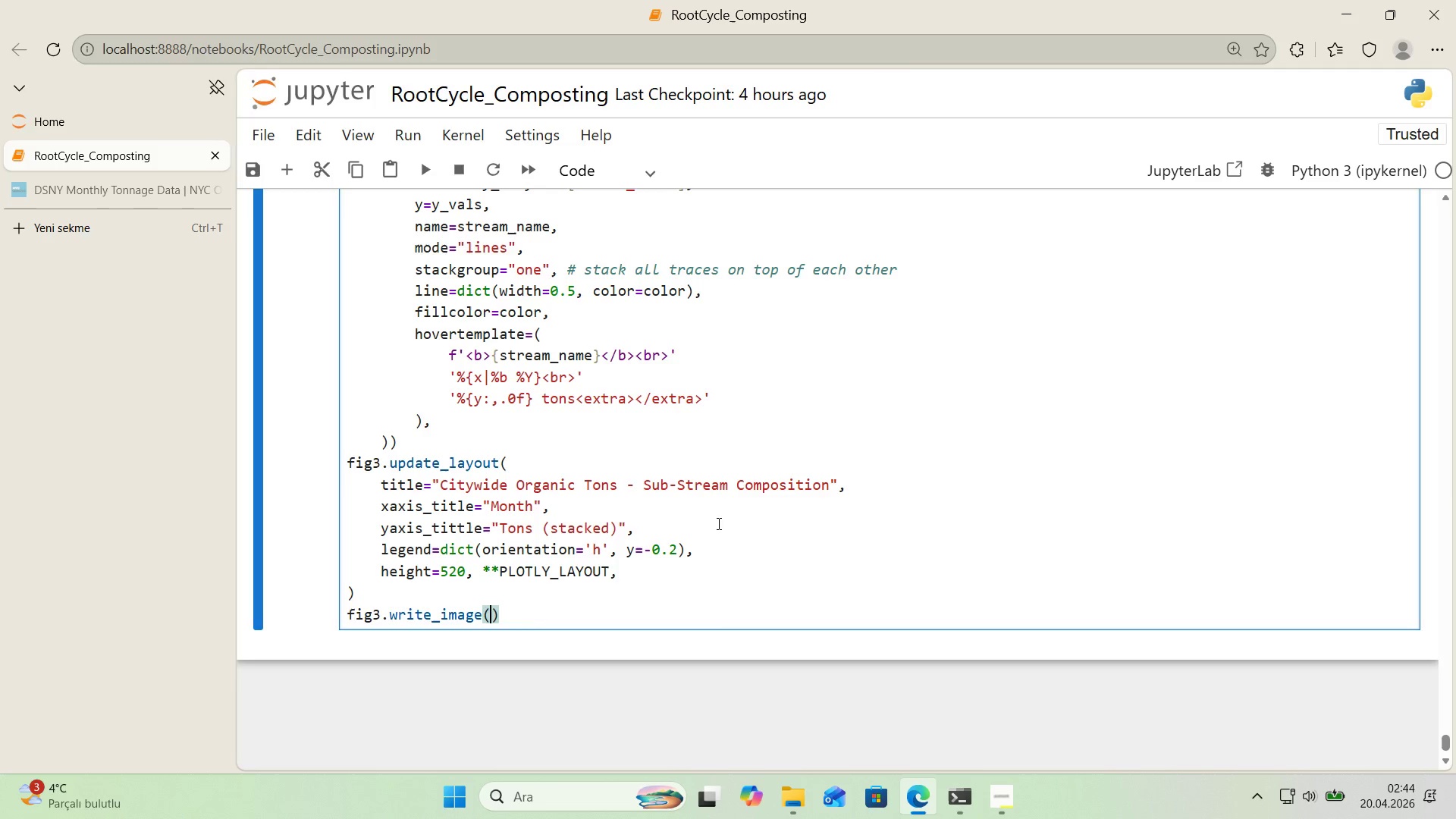 
 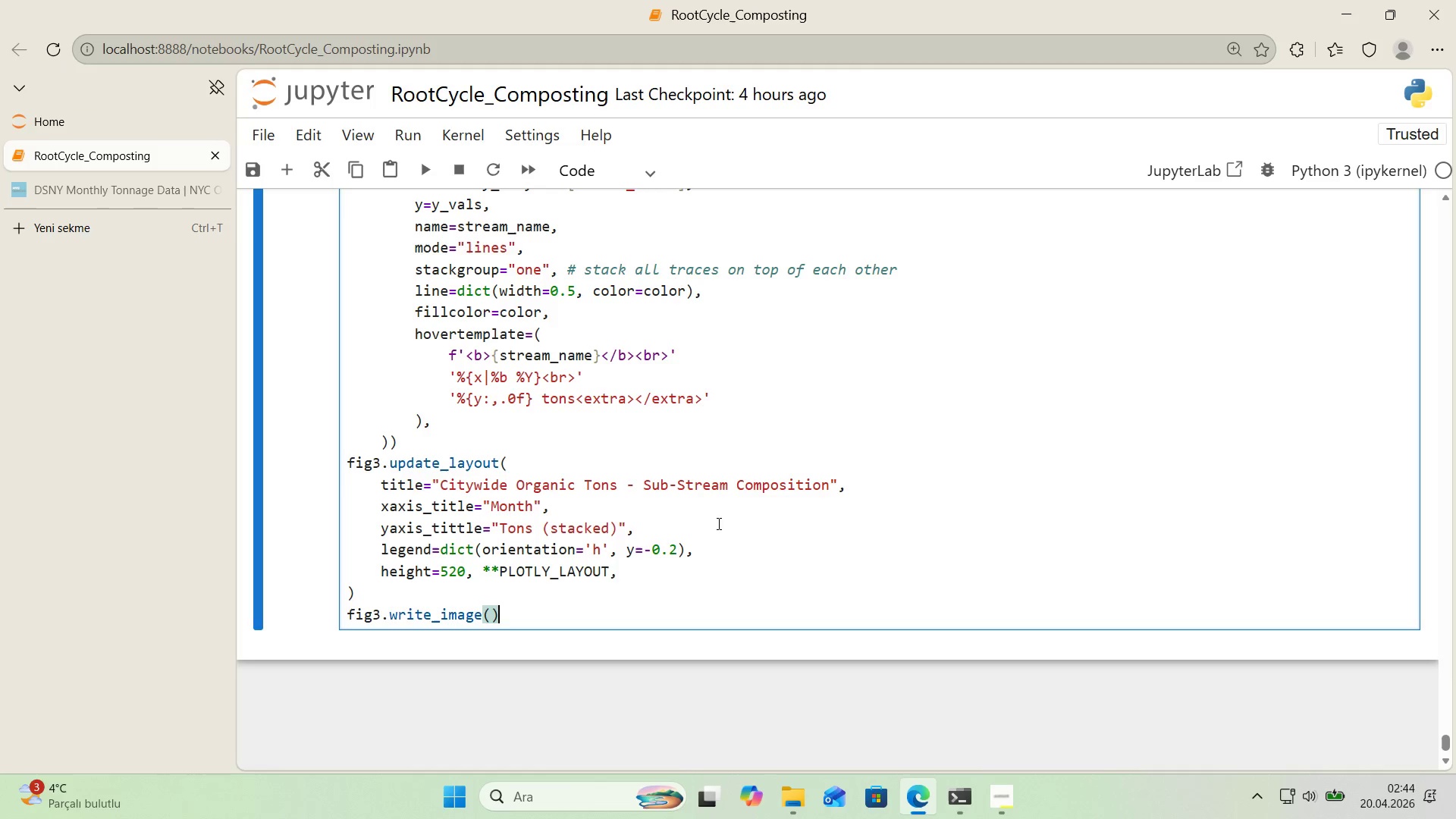 
key(ArrowLeft)
 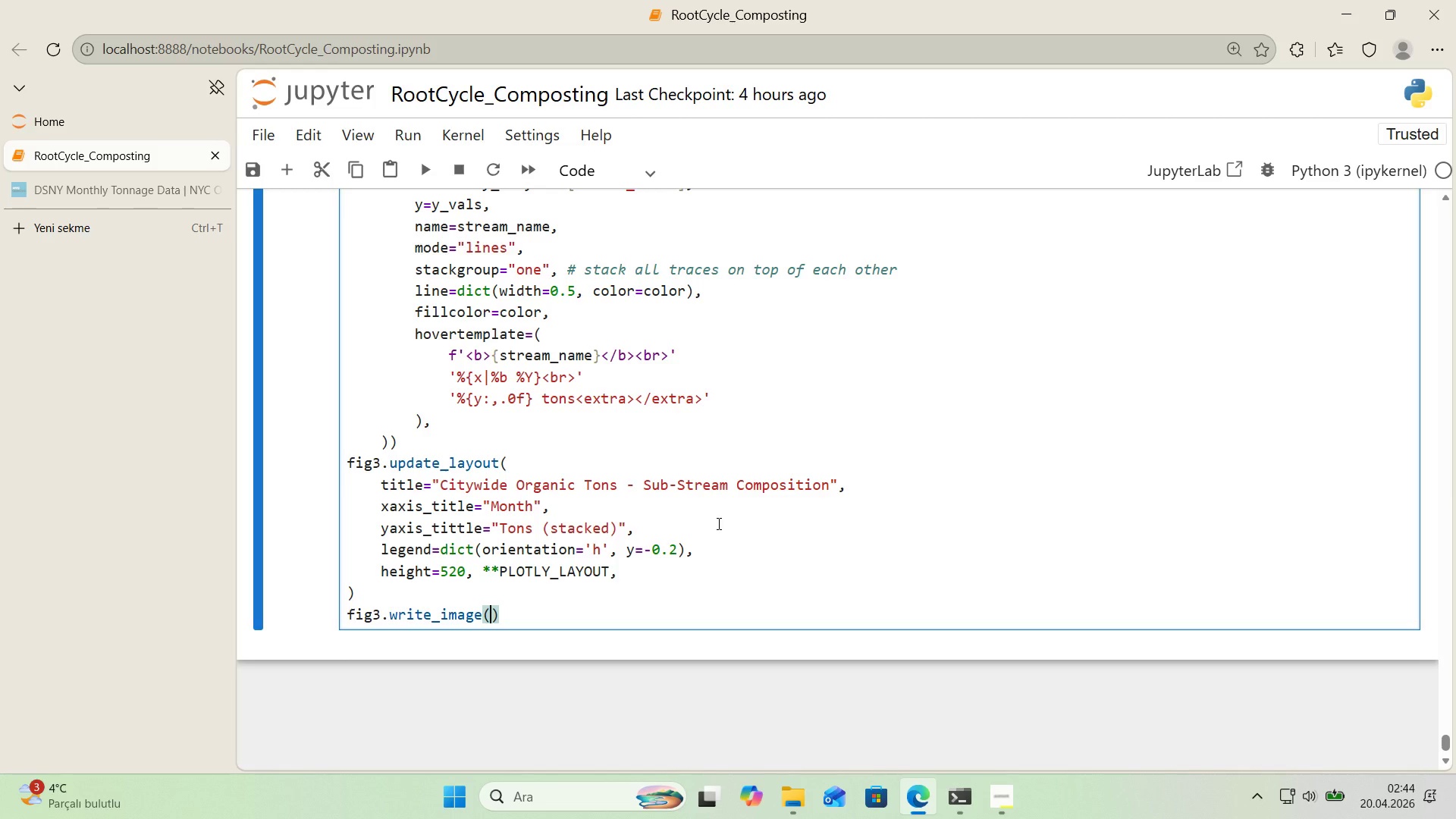 
type(OT)
key(Backspace)
type(UTPT)
key(Backspace)
type(UT_DIR & f'g``)
 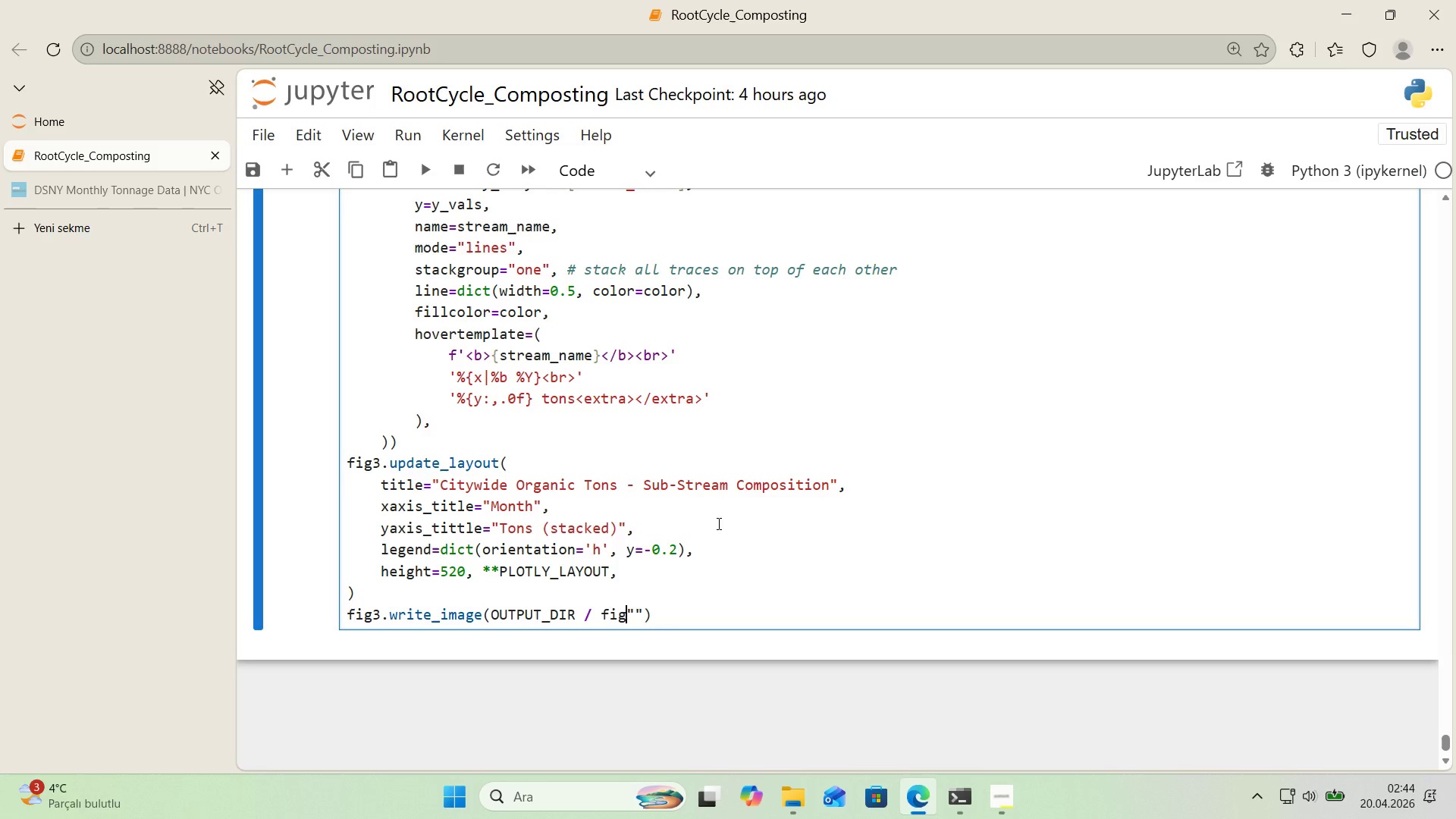 
 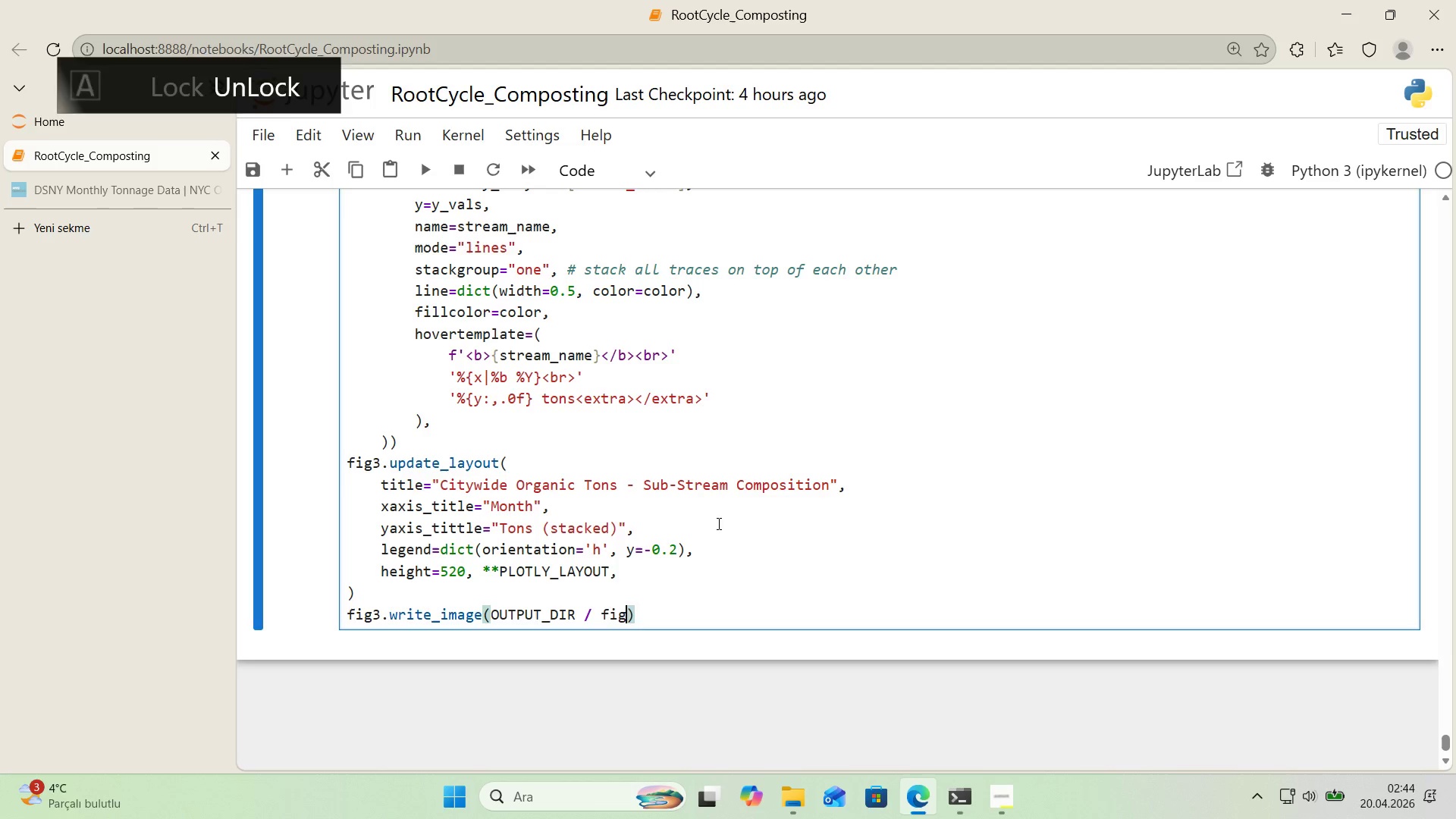 
key(ArrowLeft)
 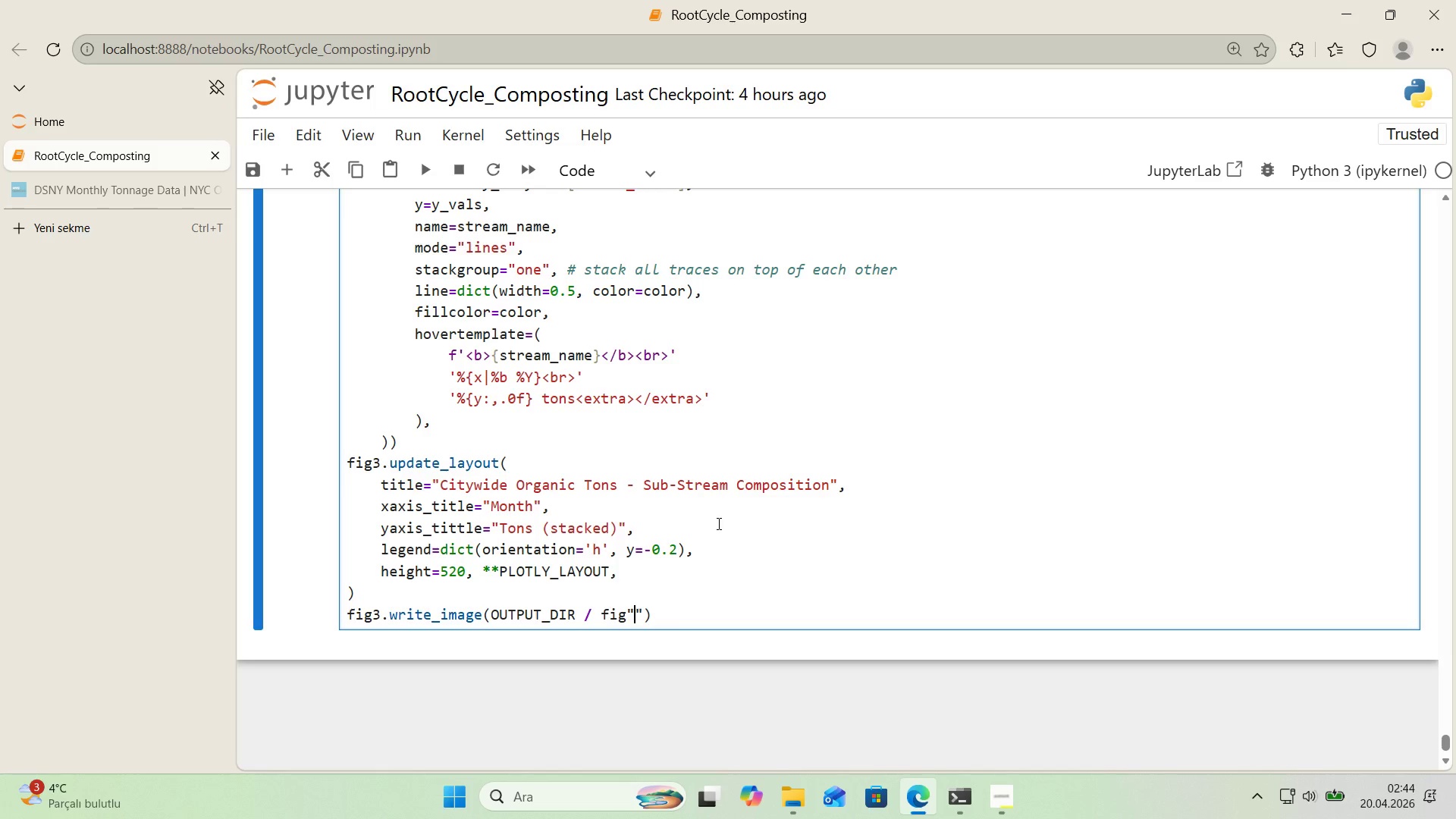 
key(ArrowLeft)
 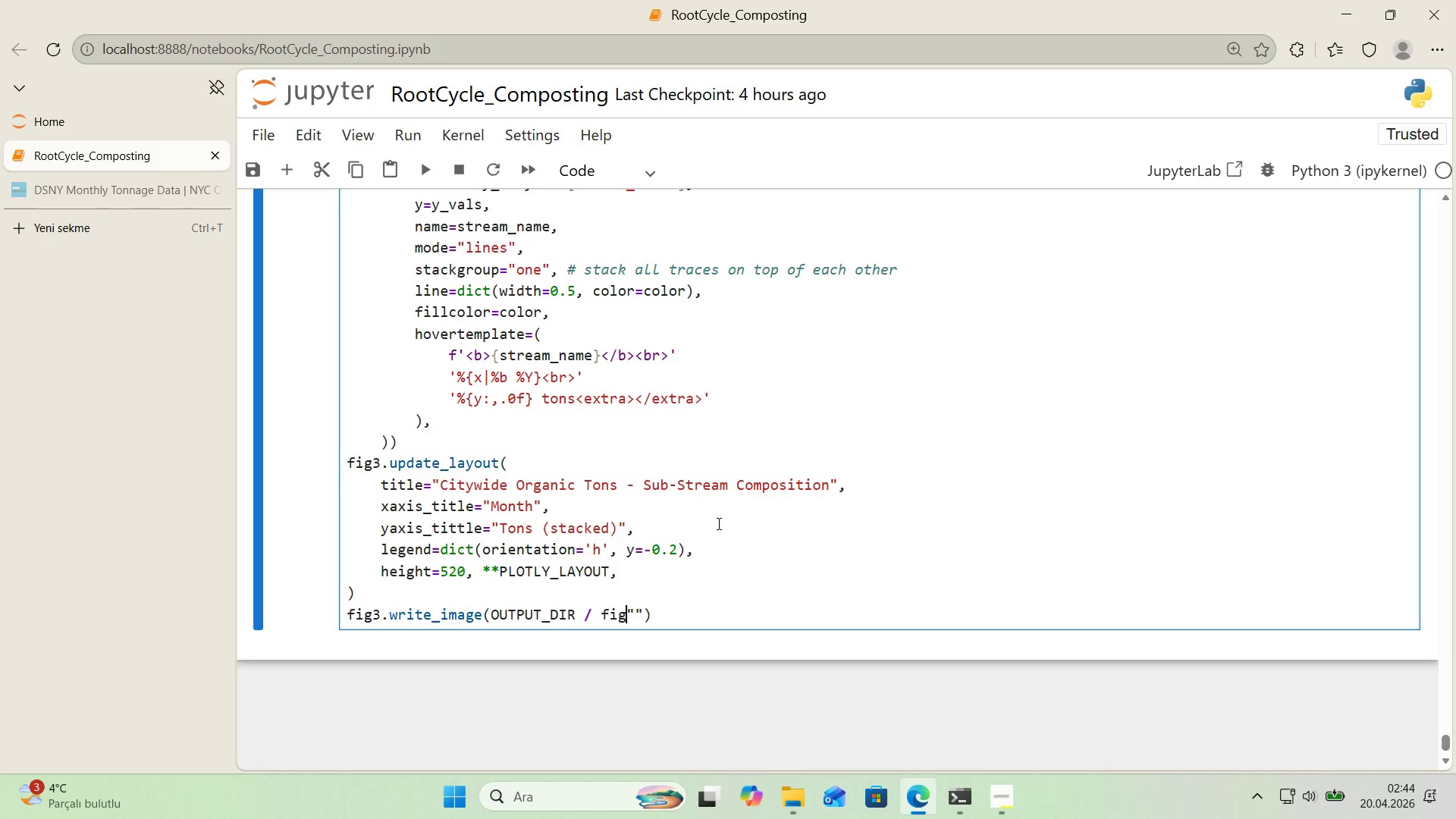 
key(Backspace)
 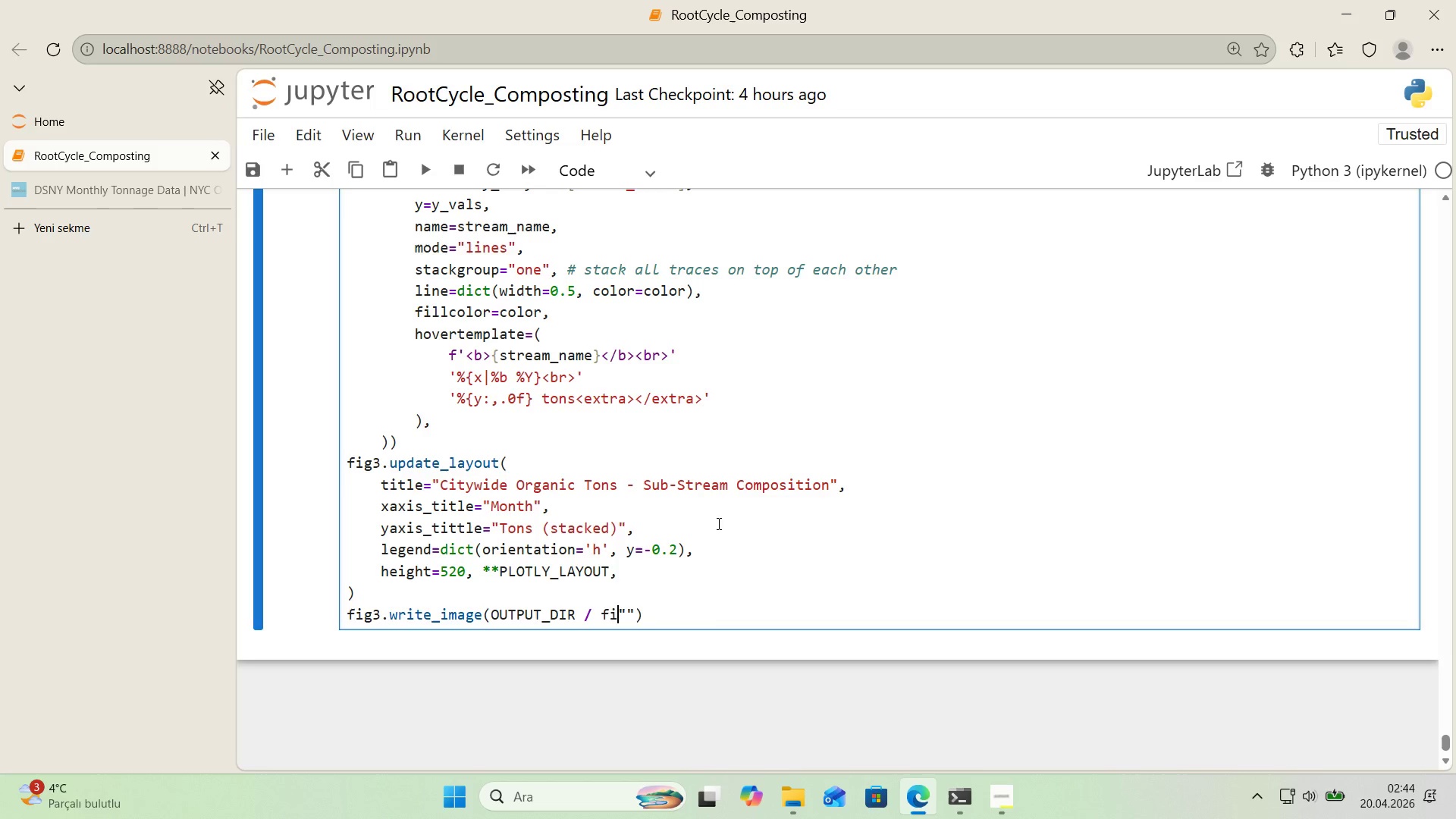 
key(Backspace)
 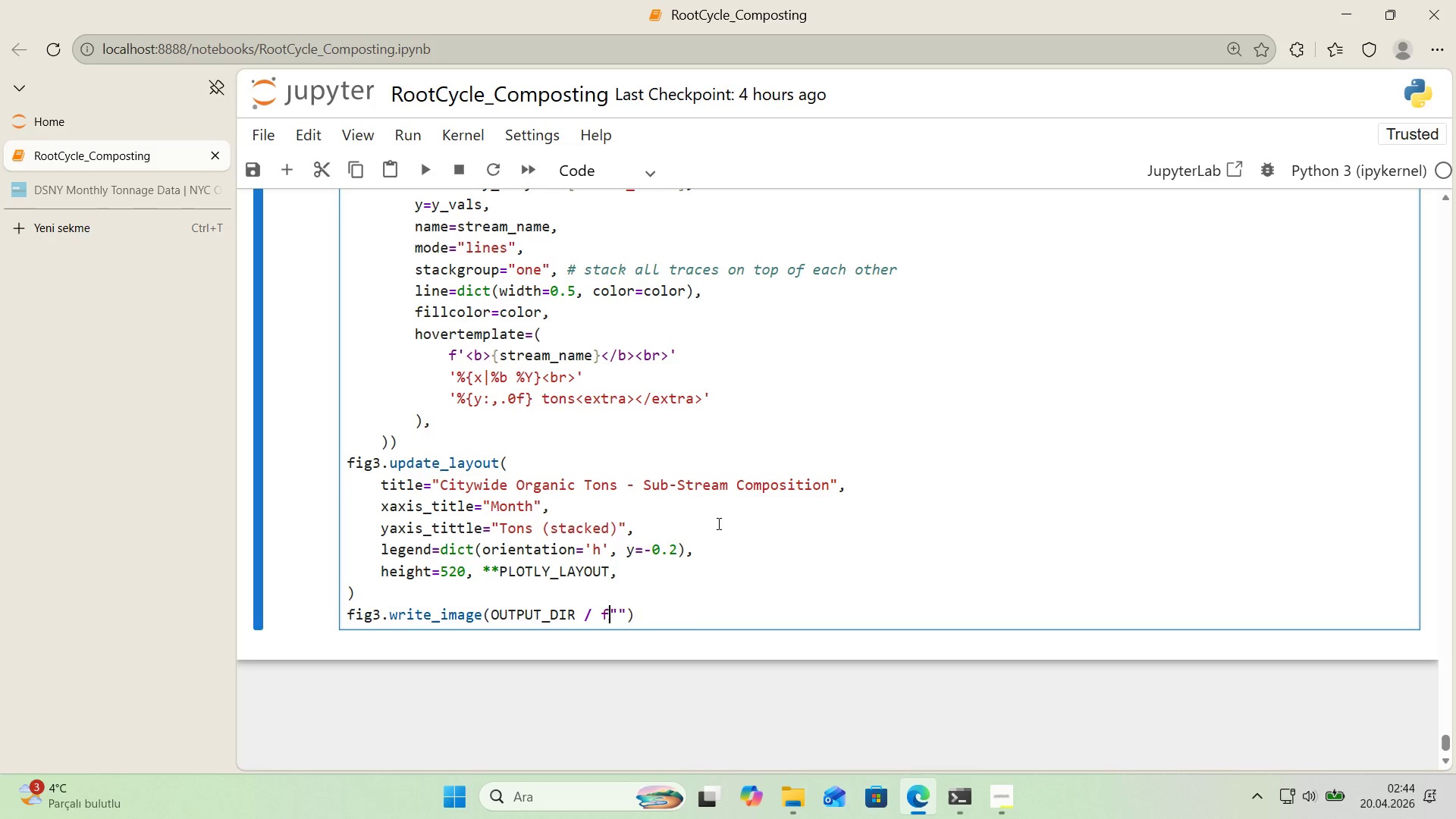 
key(Backspace)
 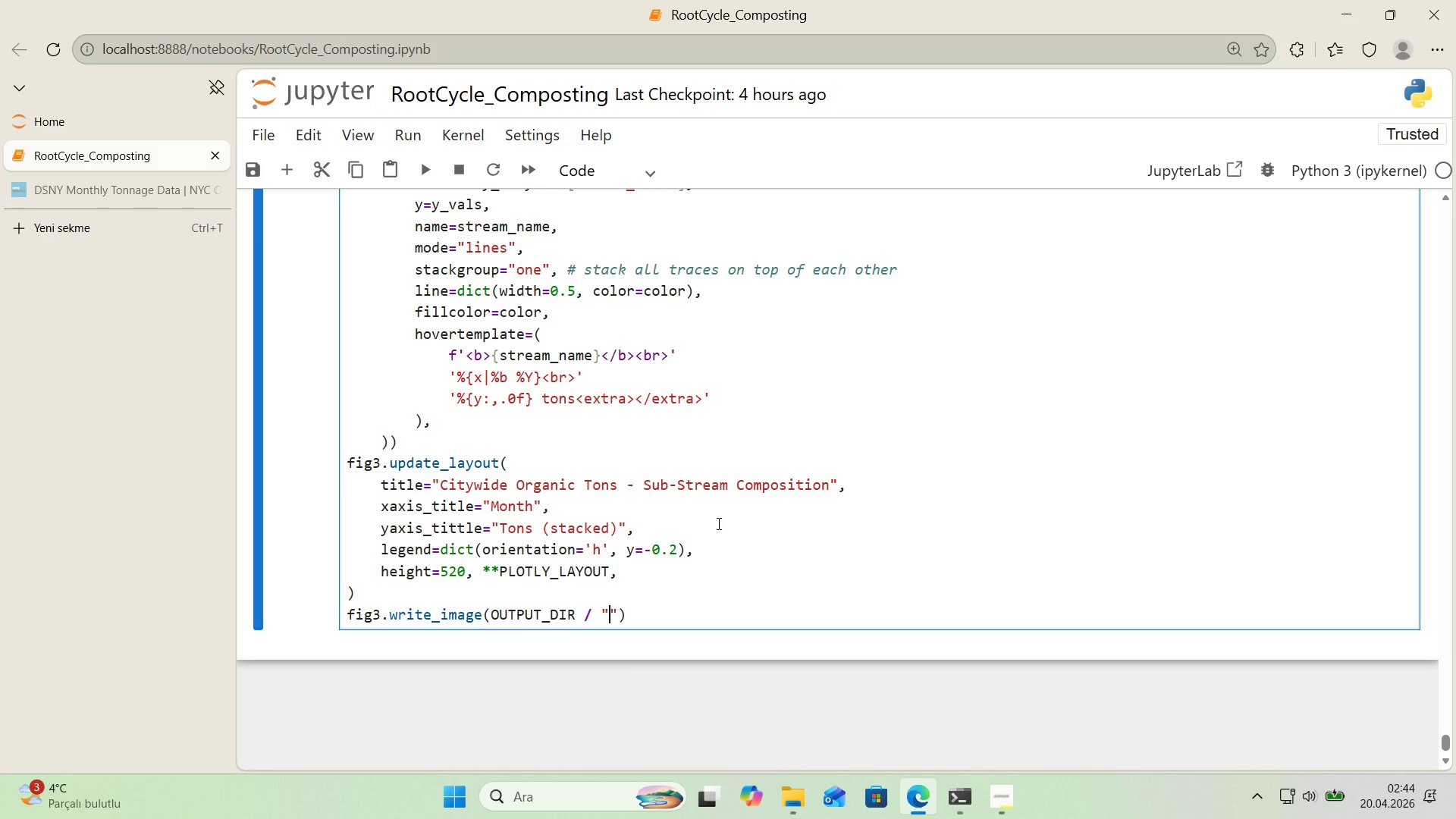 
key(ArrowRight)
 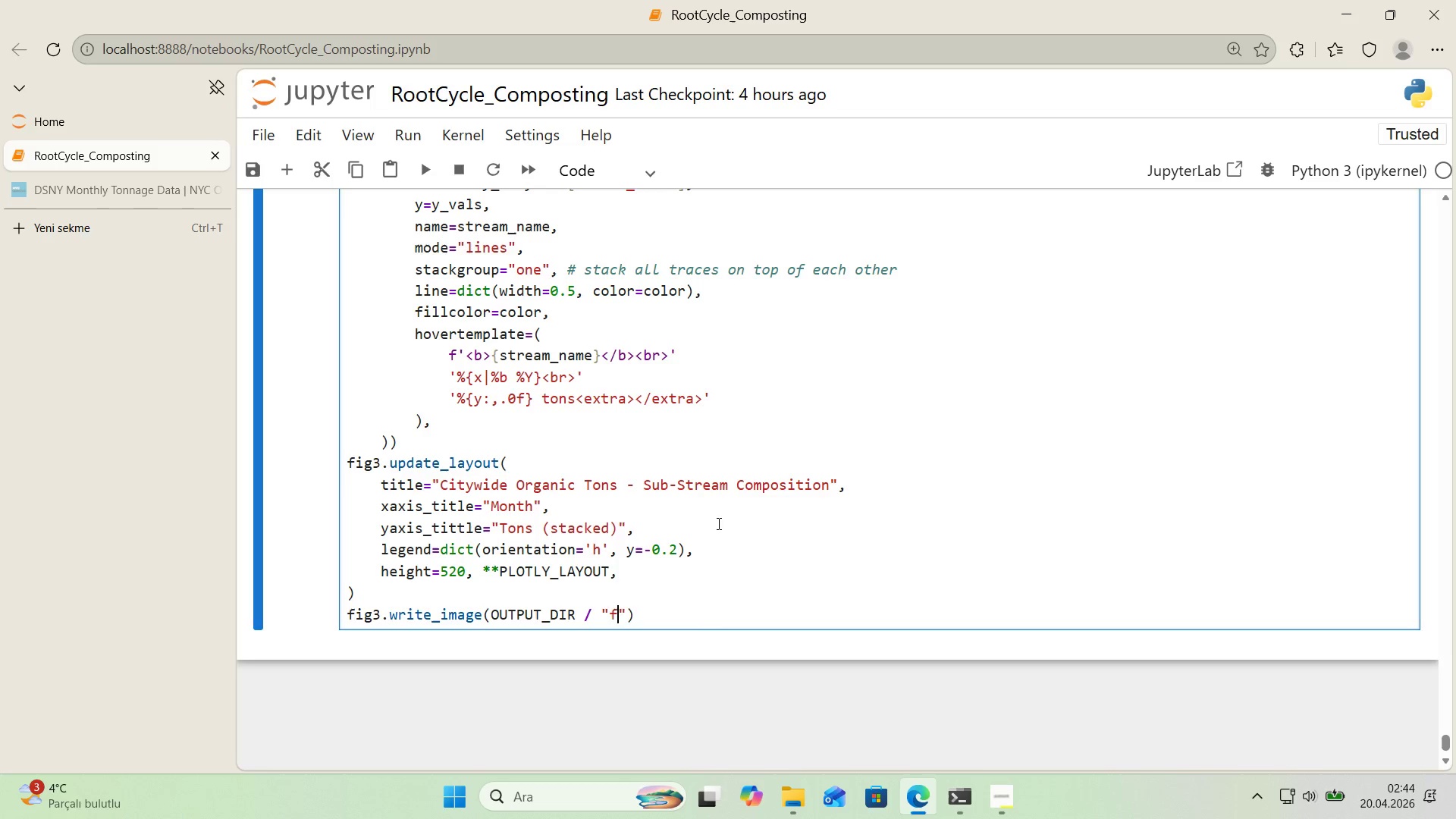 
type(f'g4_substream_stacked.png)
 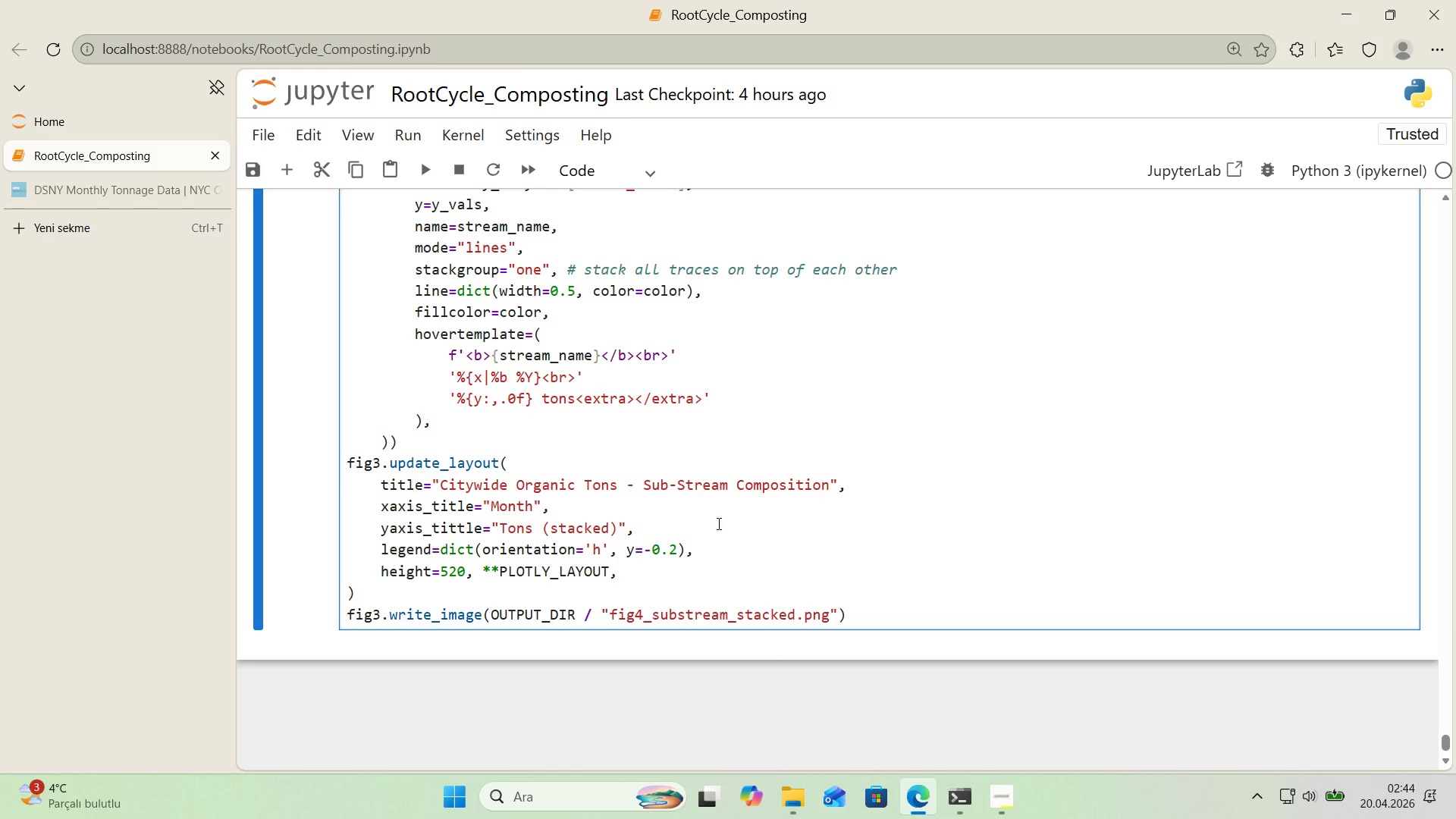 
key(ArrowRight)
 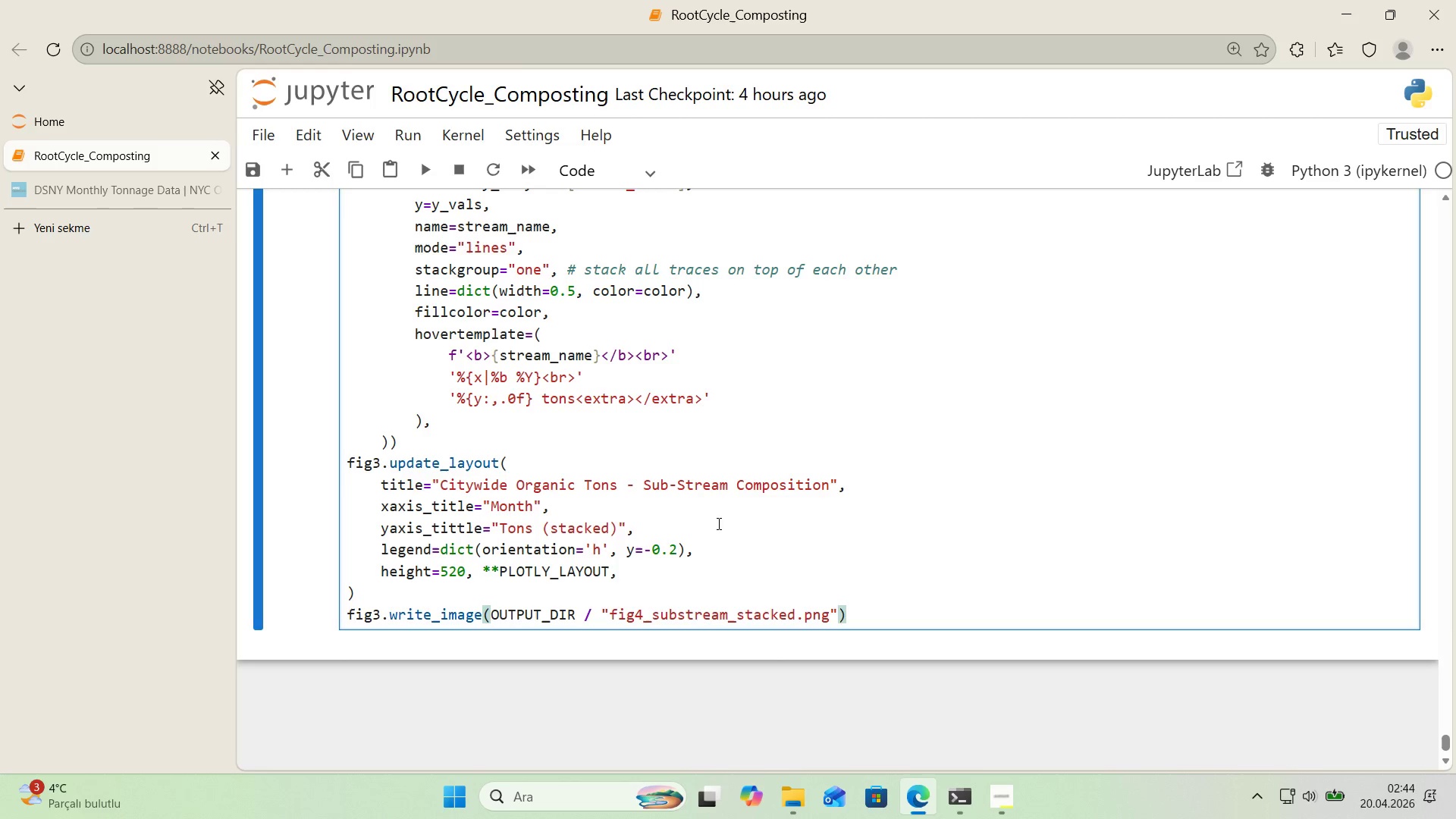 
key(Comma)
 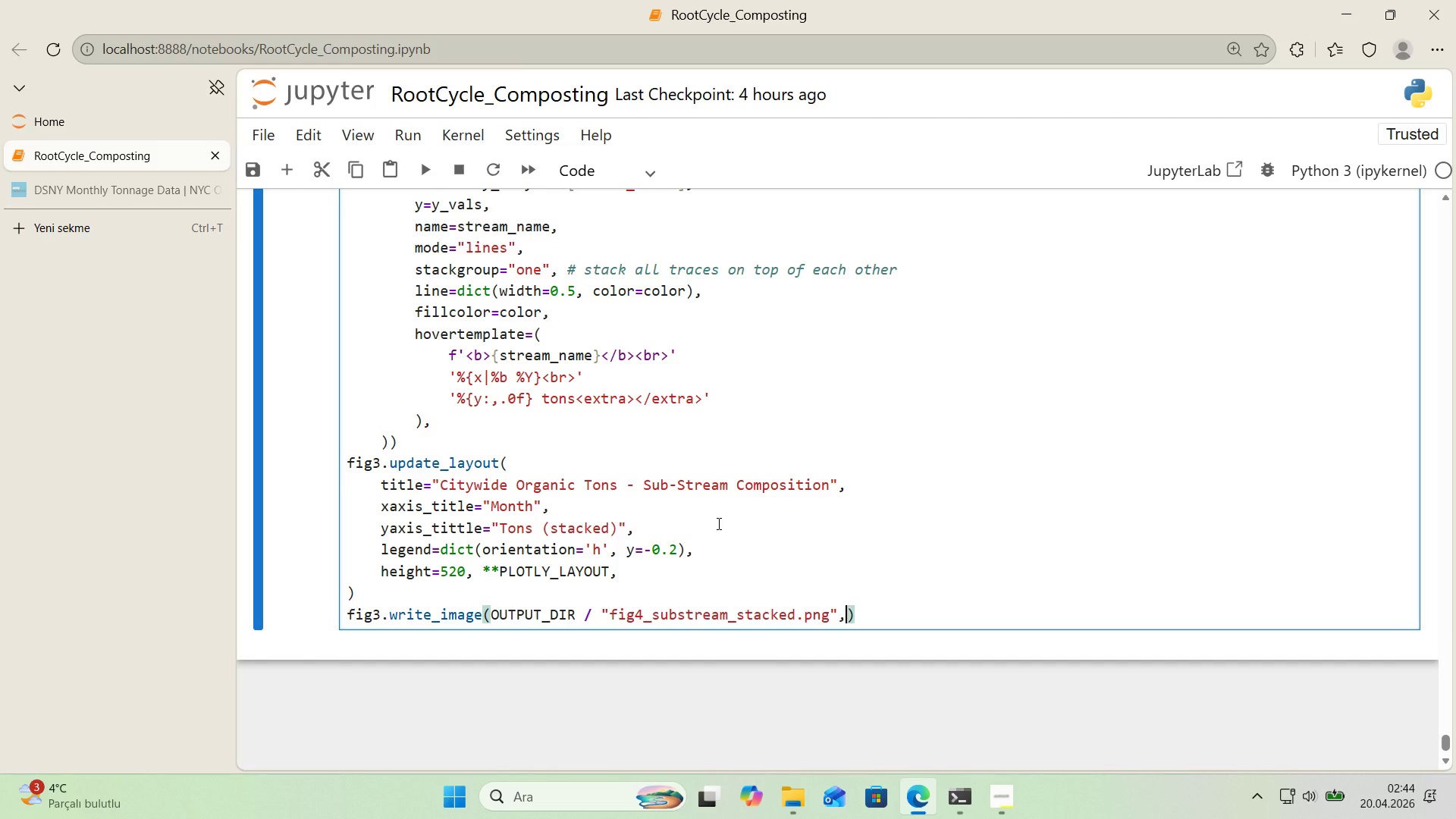 
key(Enter)
 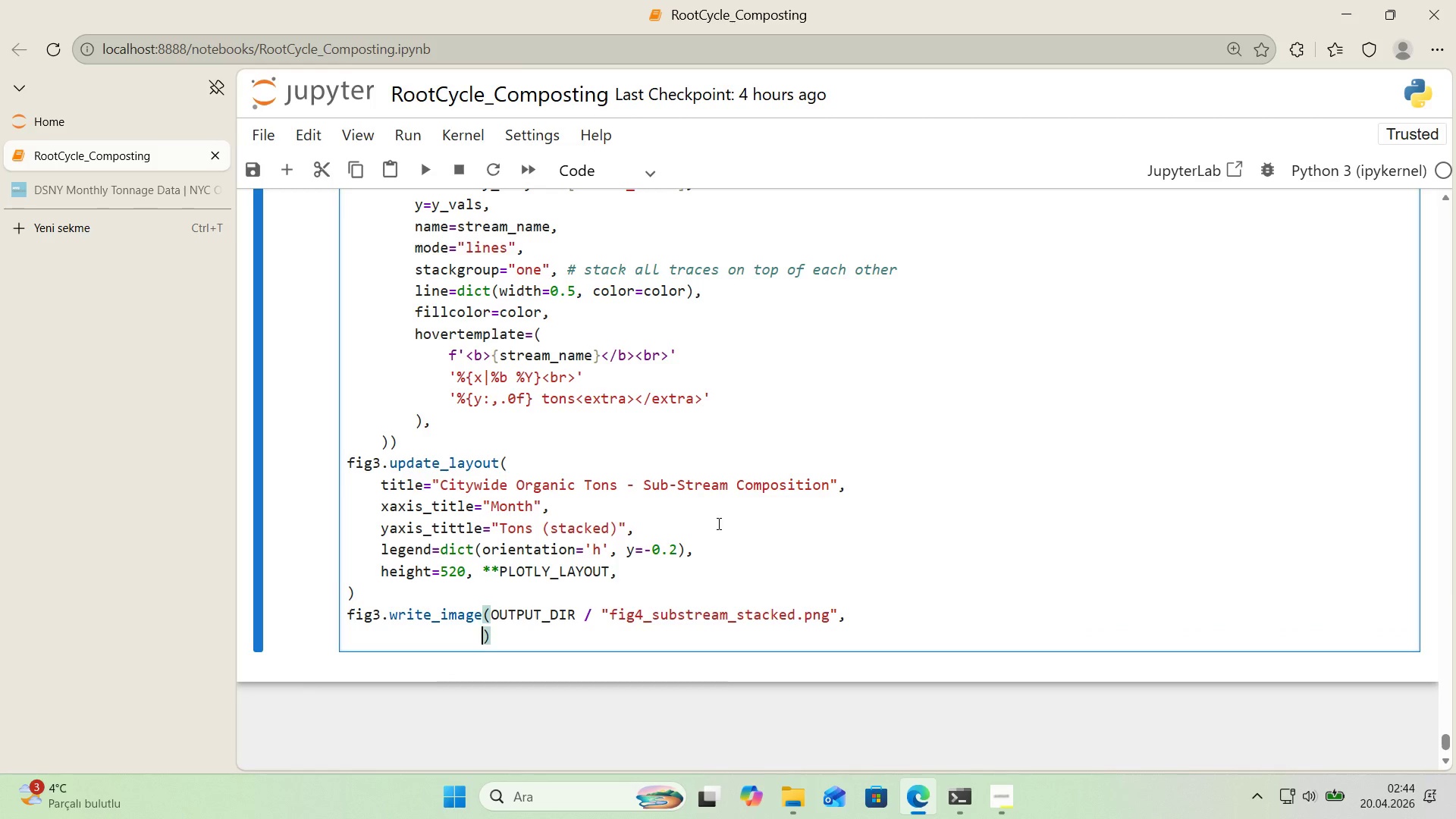 
type(w'dth)100, )
key(Backspace)
key(Backspace)
key(Backspace)
key(Backspace)
type(100, he'ght)520, scale)2)
 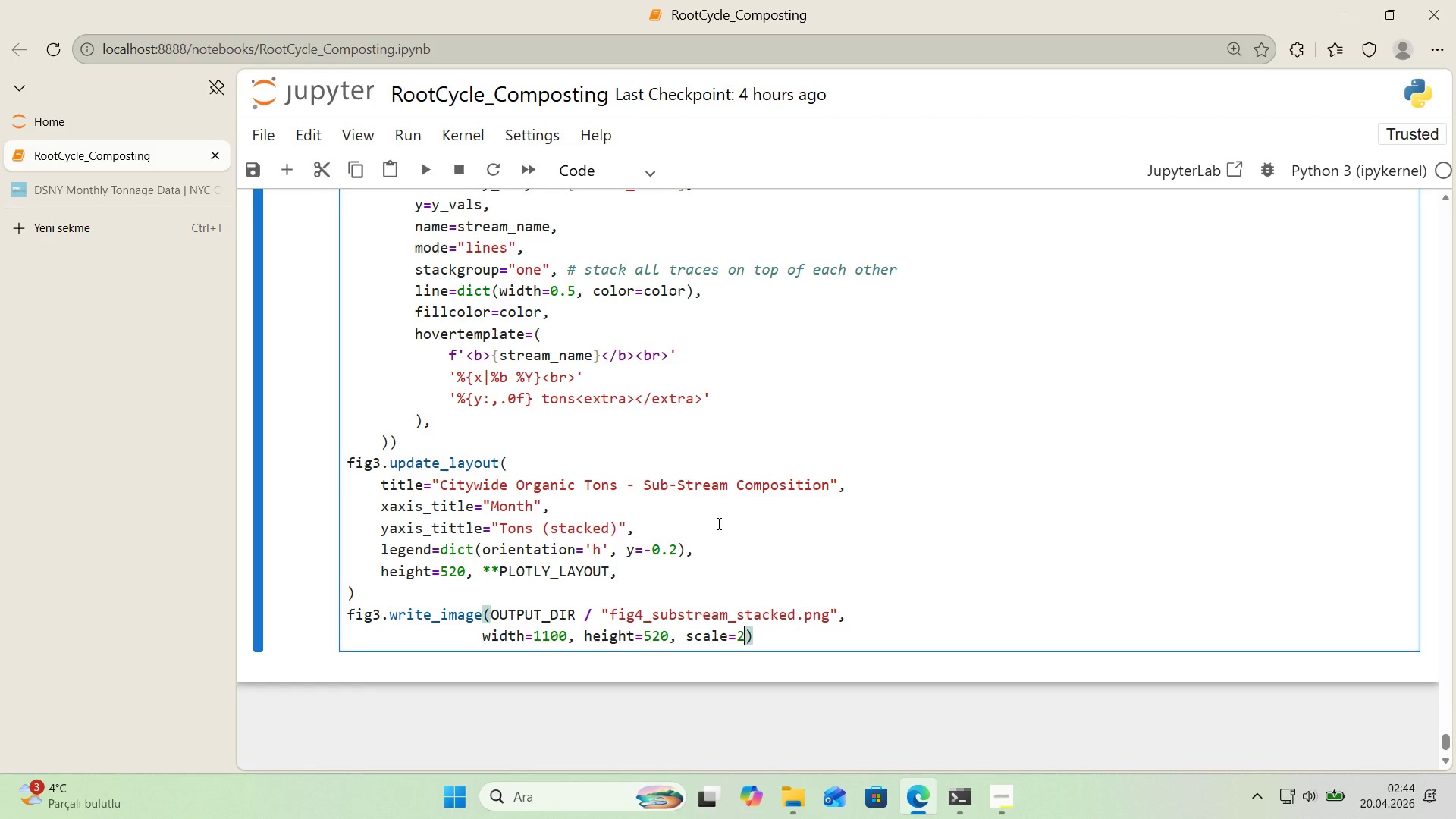 
key(ArrowRight)
 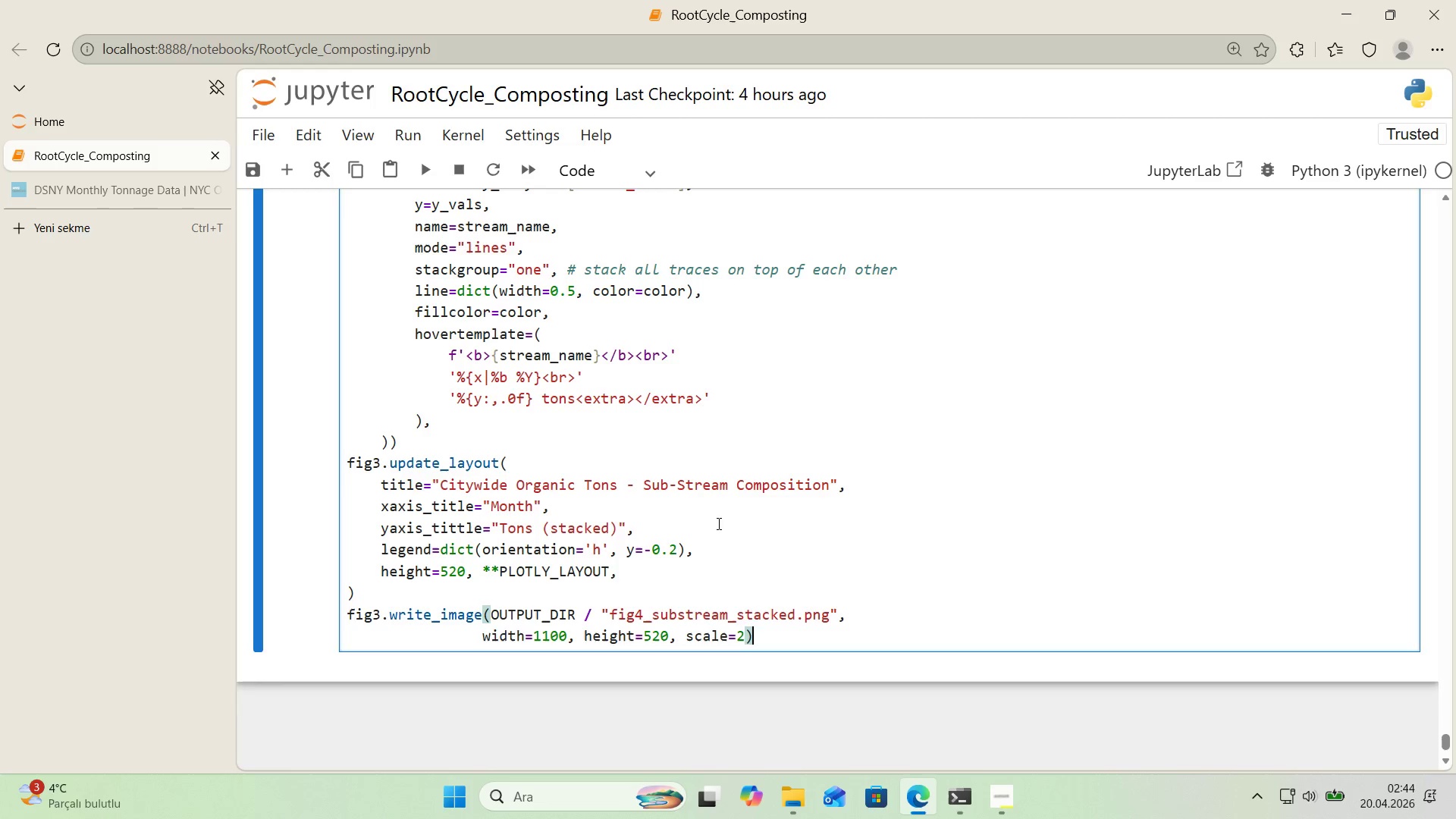 
key(Enter)
 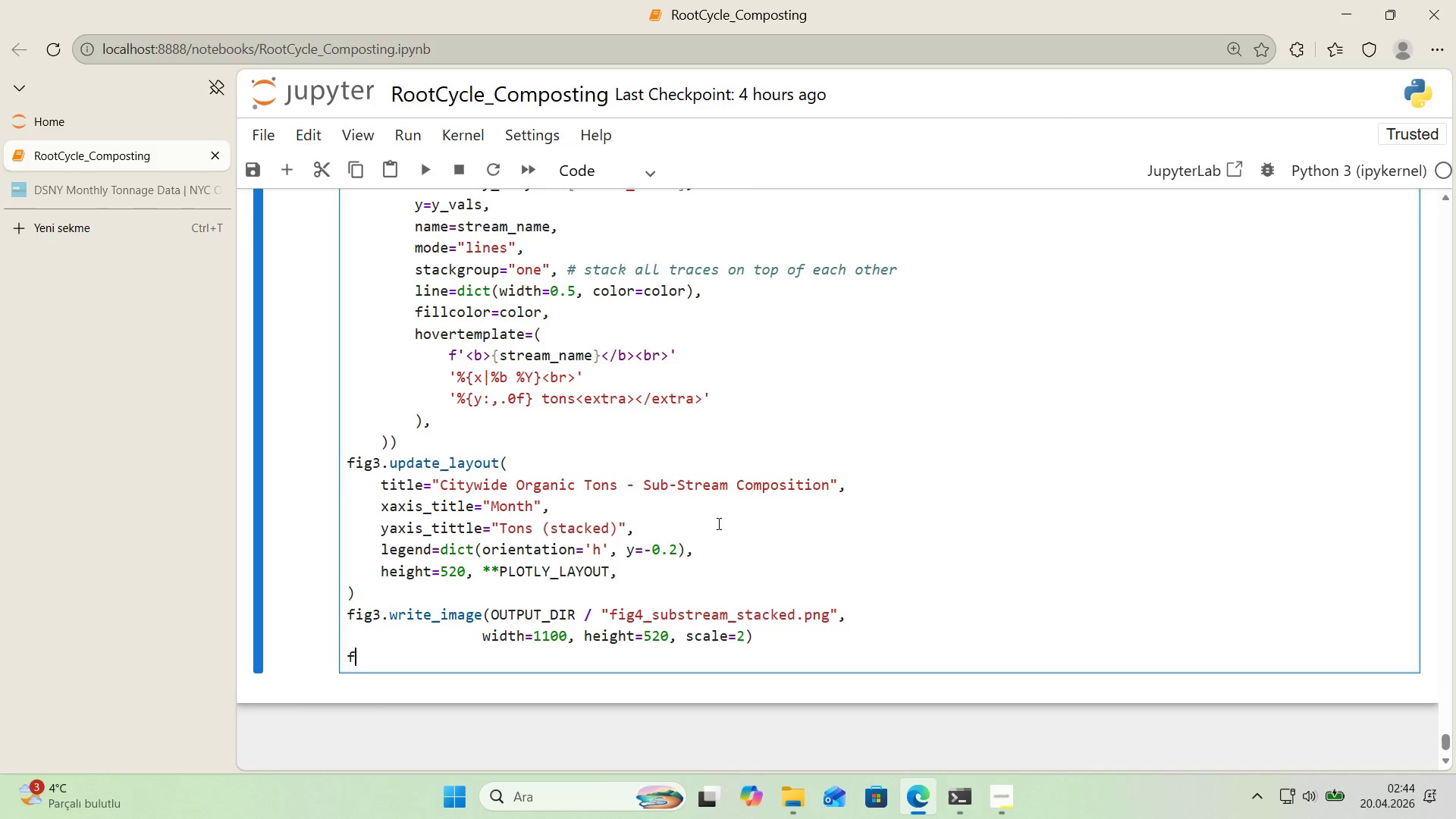 
type(f'g3.show*()
 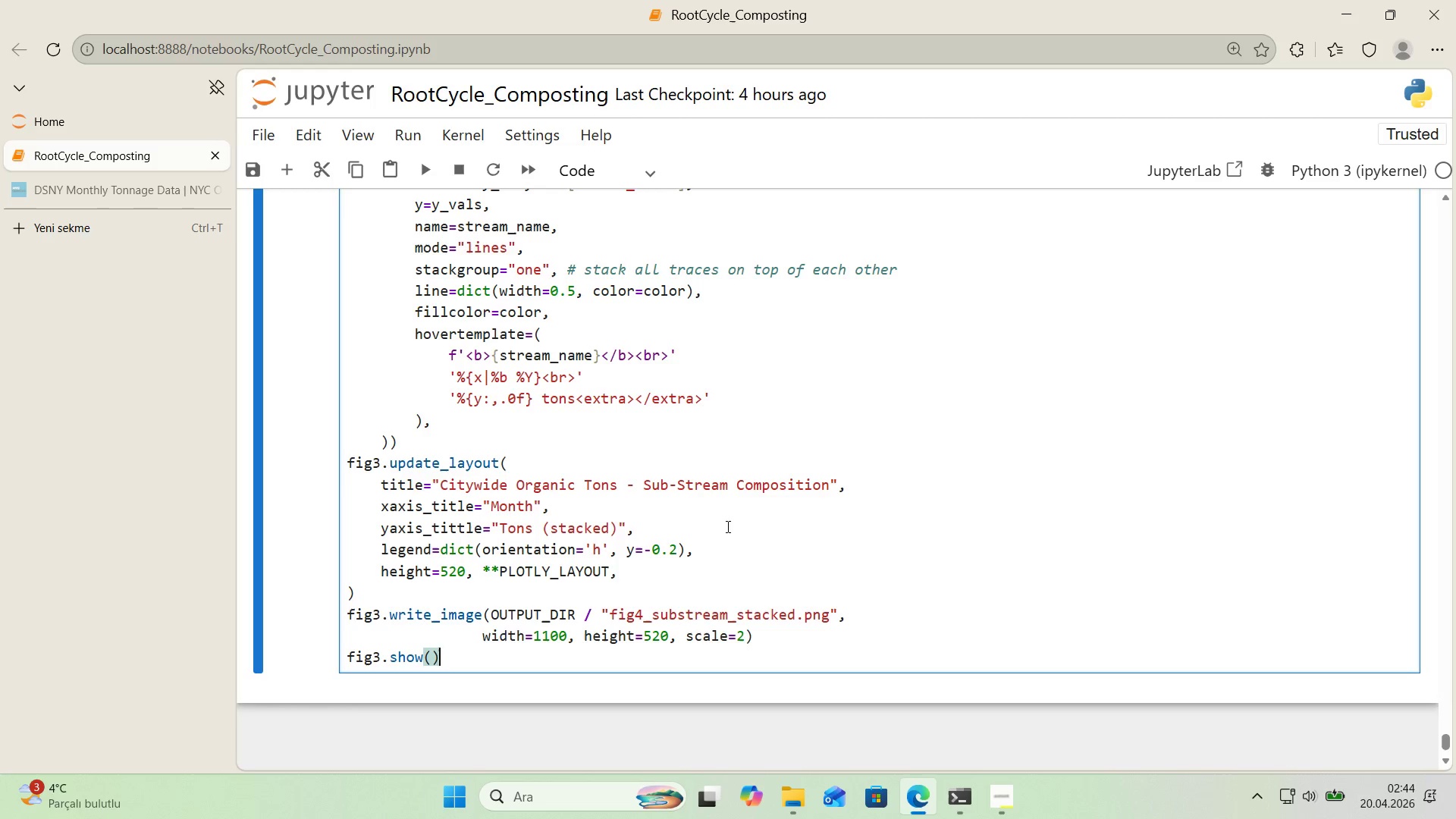 
scroll: coordinate [598, 588], scroll_direction: up, amount: 107.0
 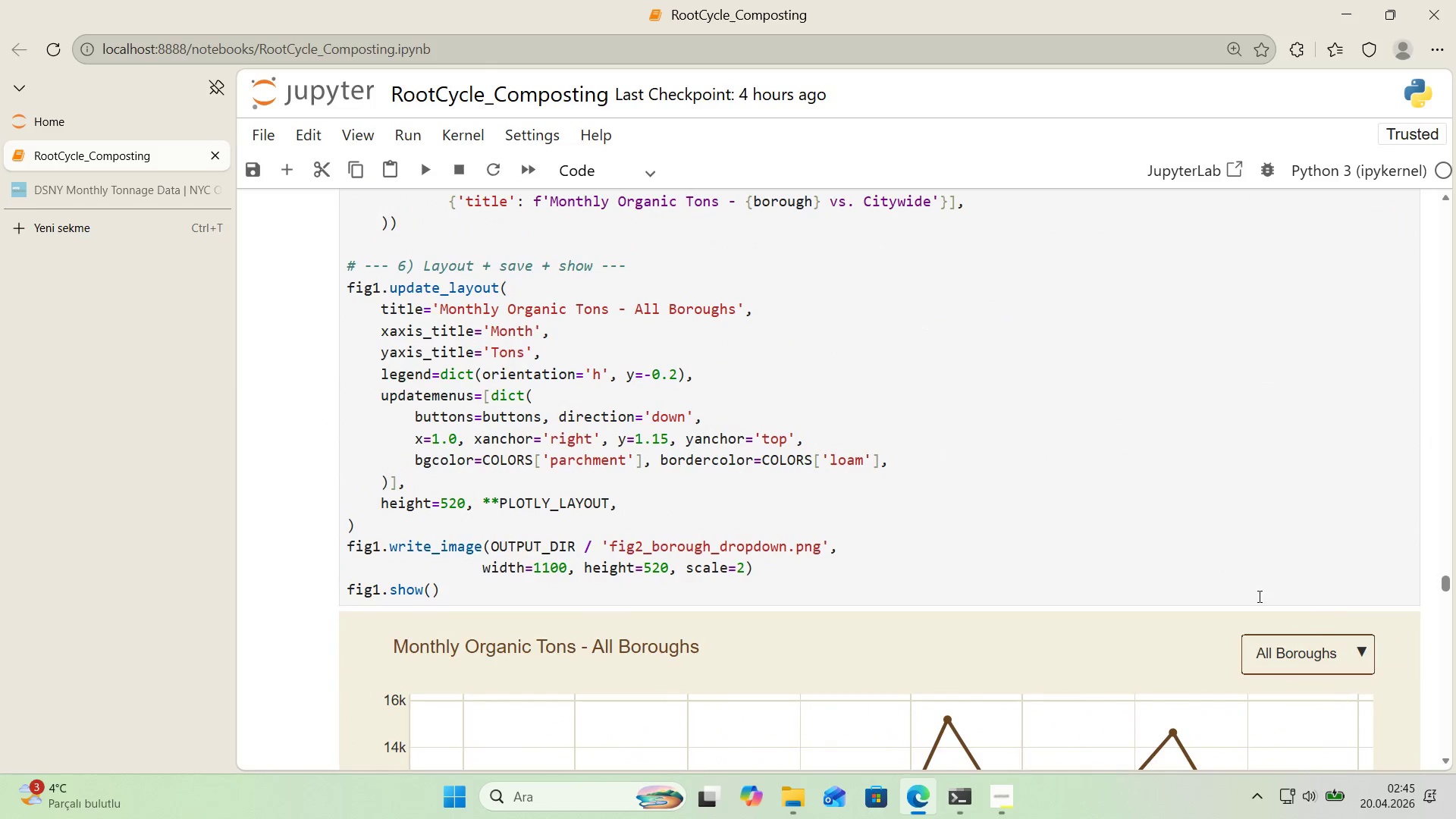 
left_click_drag(start_coordinate=[1444, 582], to_coordinate=[1455, 766])
 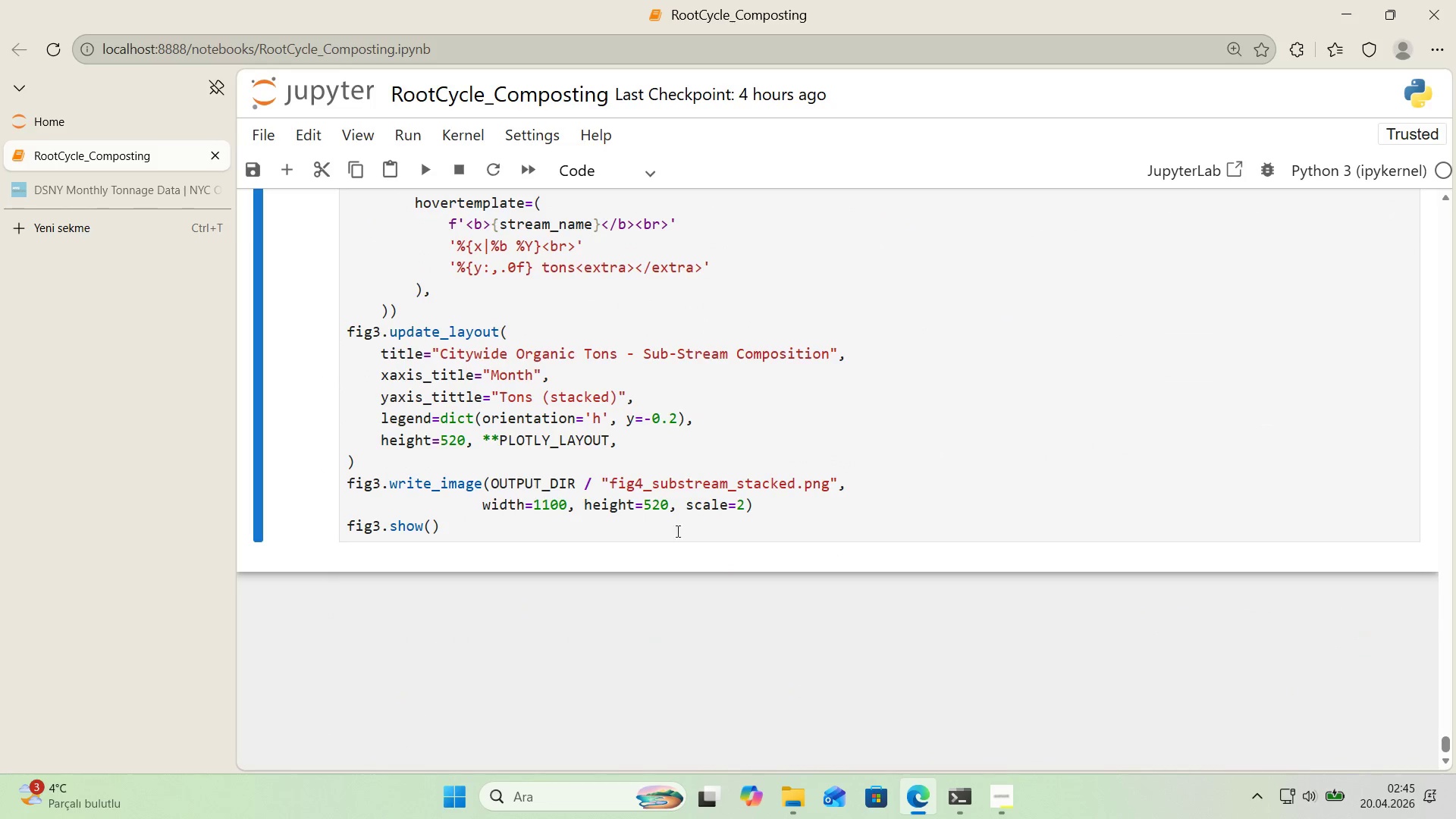 
left_click([632, 524])
 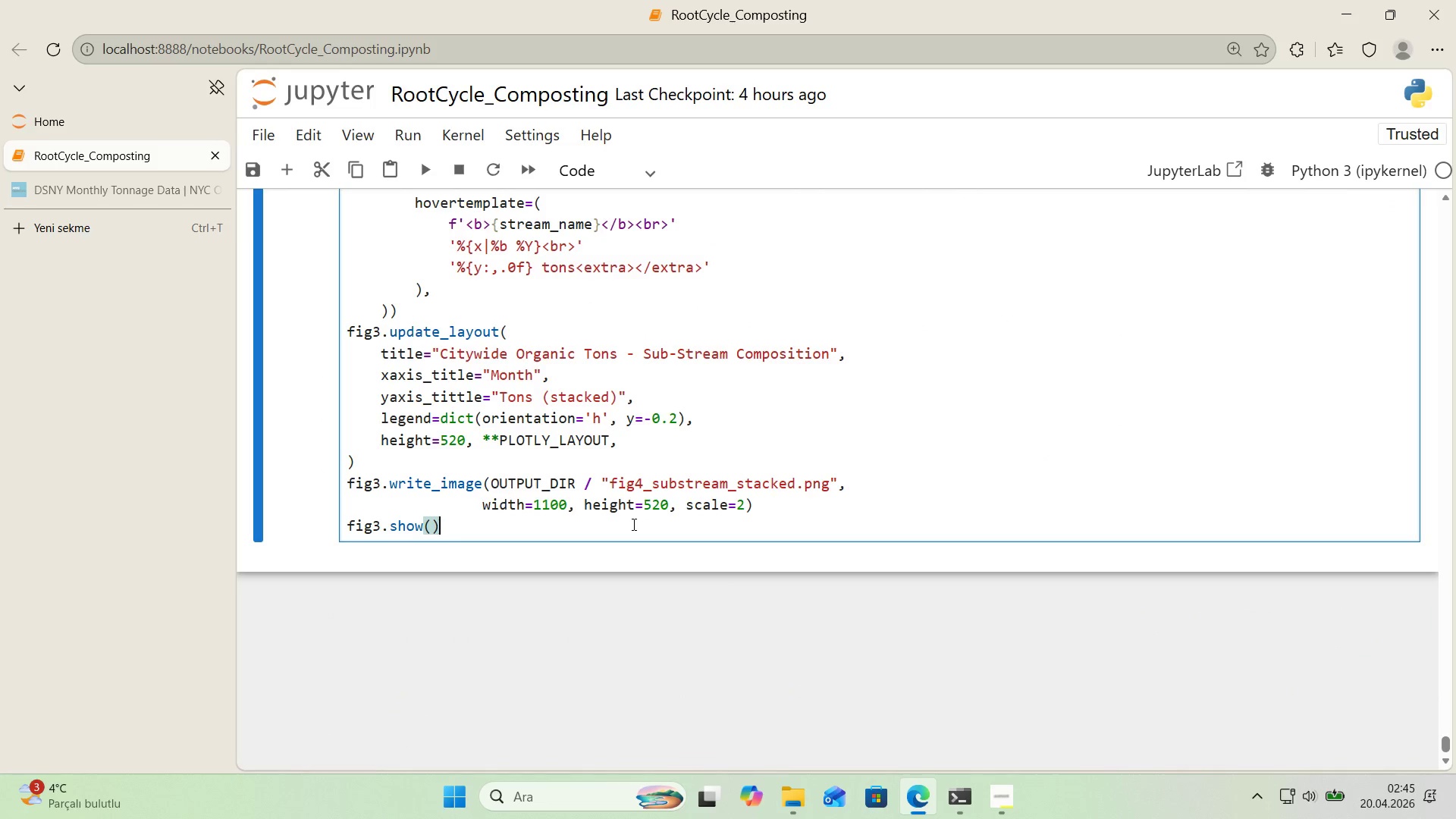 
key(Shift+Enter)
 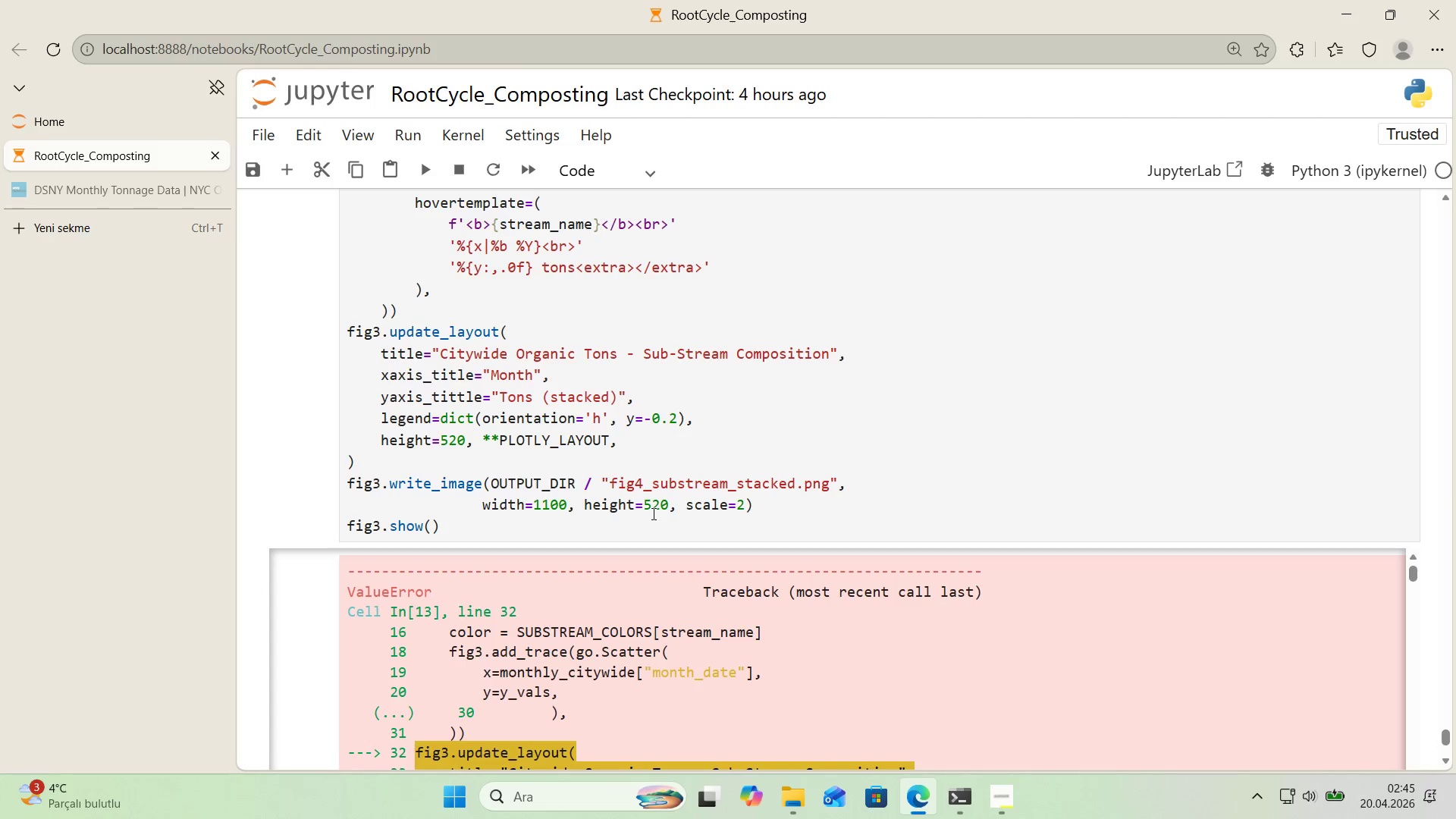 
scroll: coordinate [634, 469], scroll_direction: down, amount: 11.0
 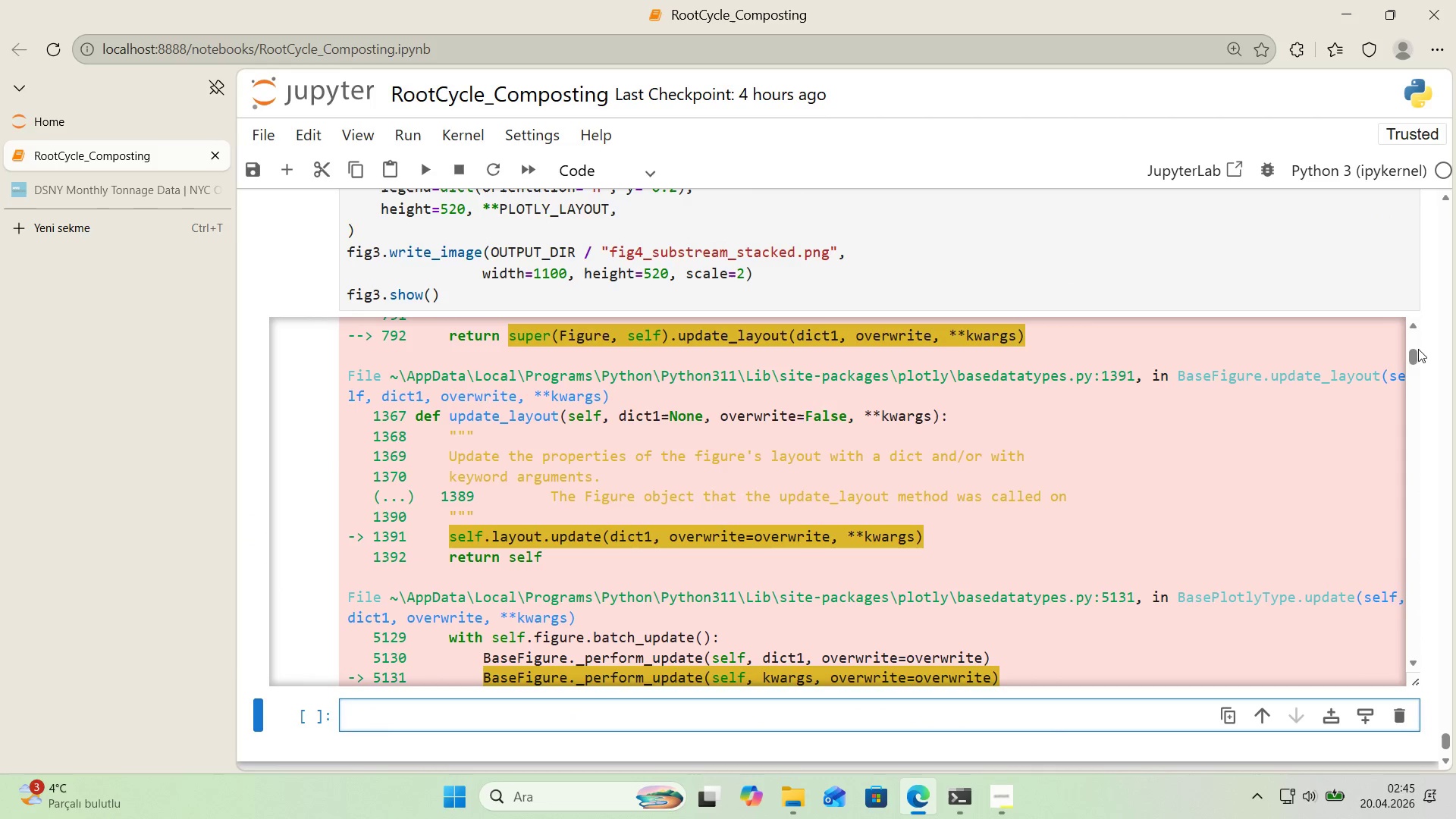 
left_click_drag(start_coordinate=[1414, 351], to_coordinate=[1395, 683])
 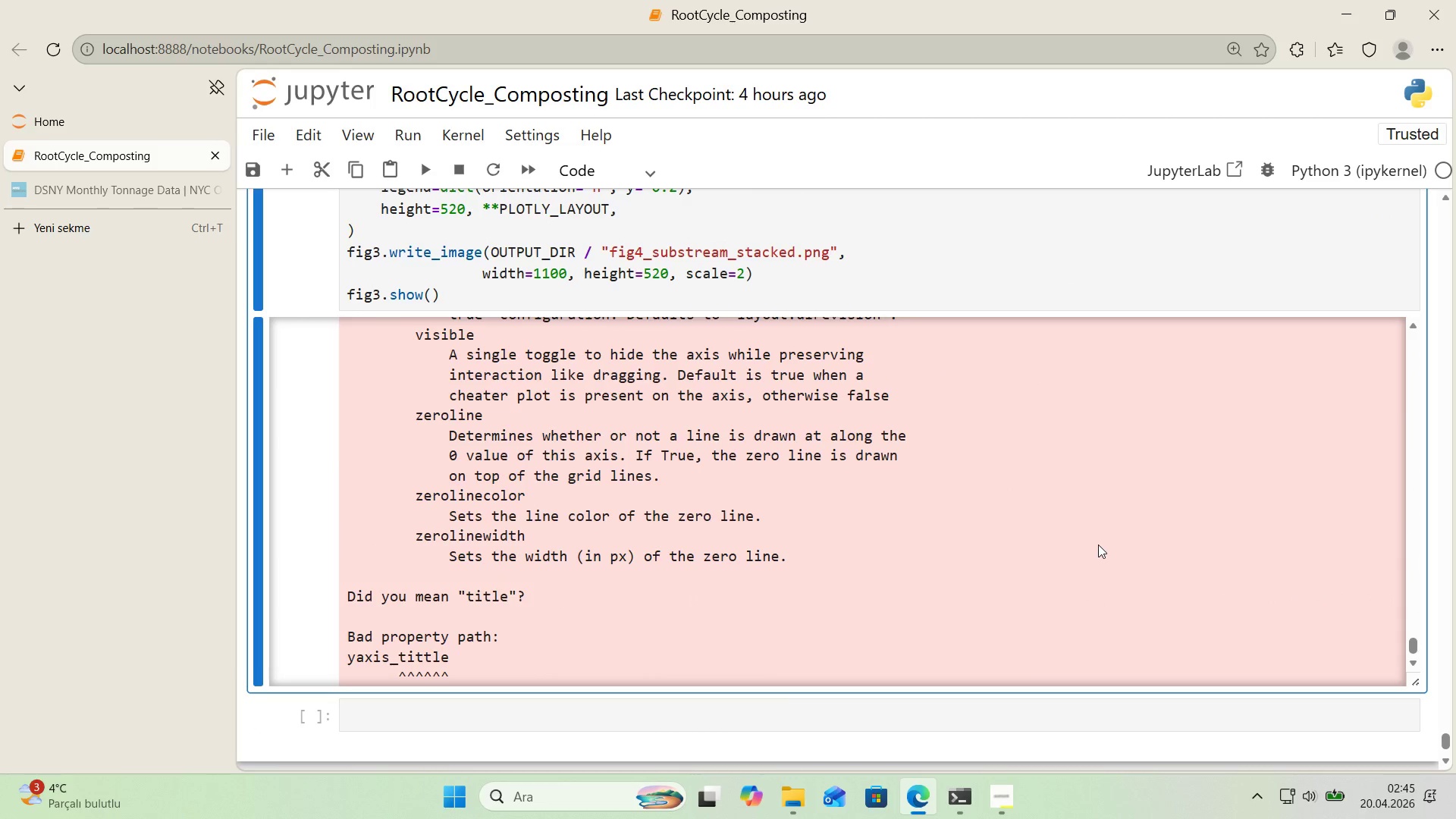 
scroll: coordinate [630, 261], scroll_direction: up, amount: 4.0
 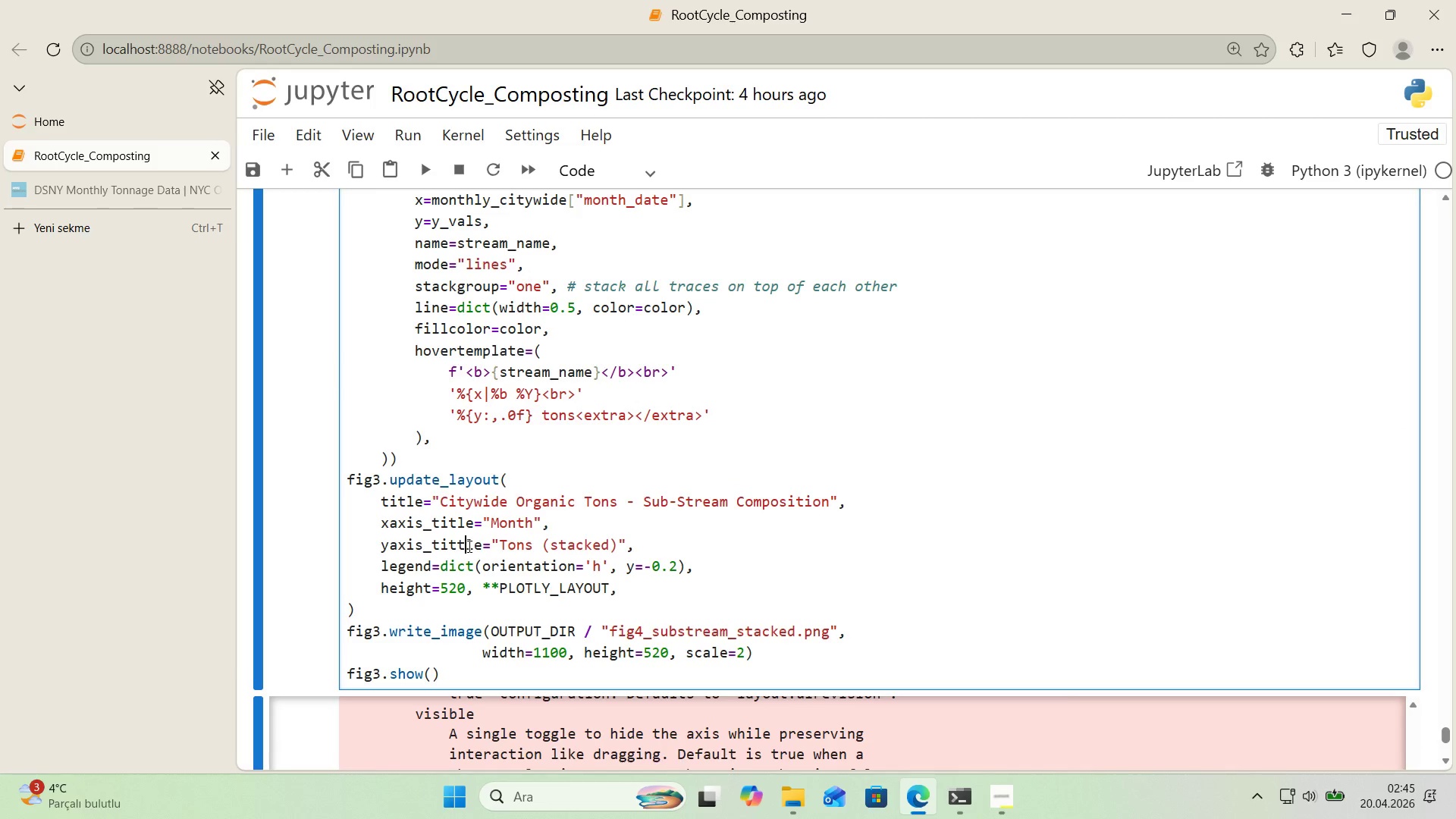 
key(Backspace)
 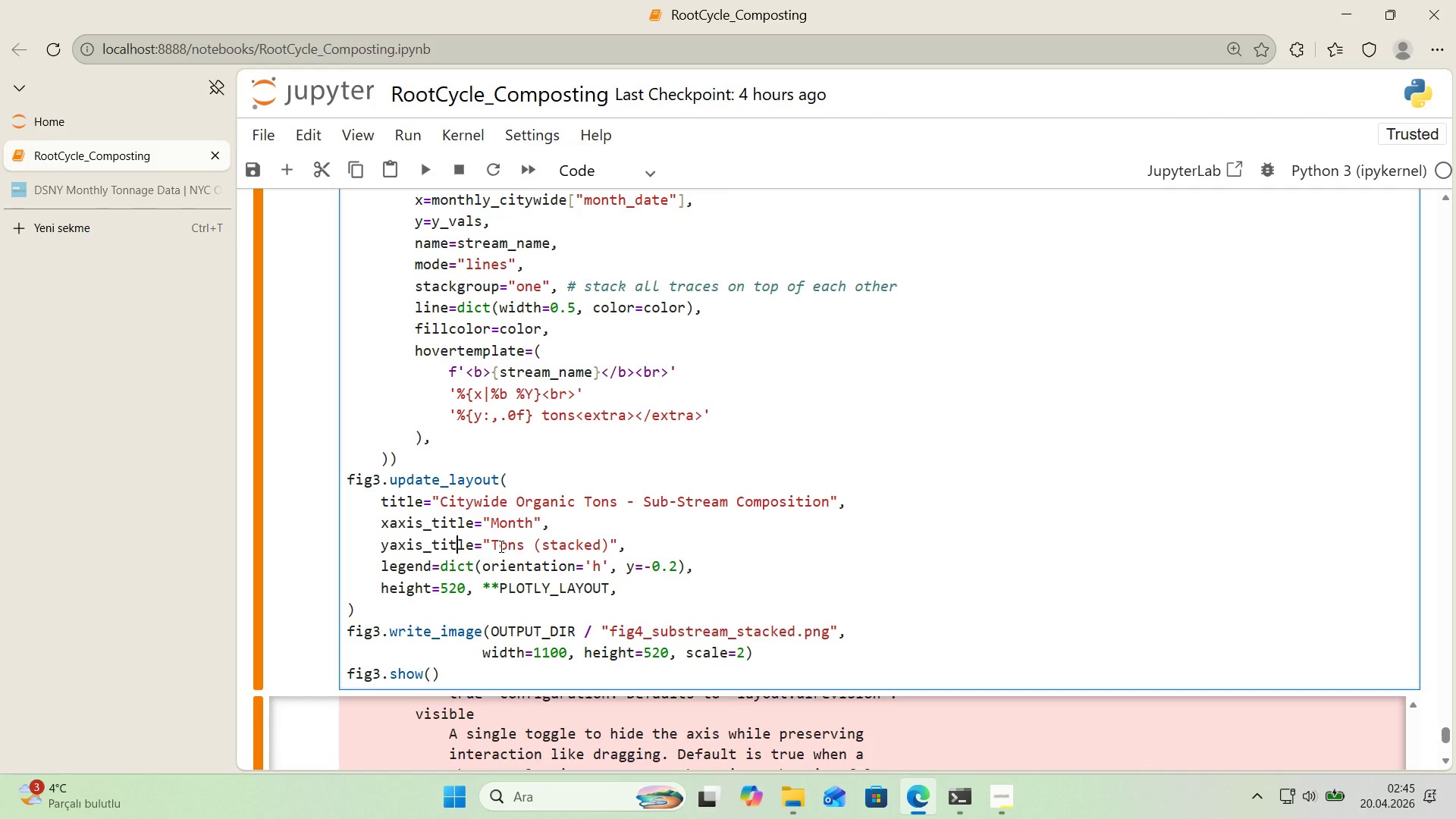 
key(Shift+Enter)
 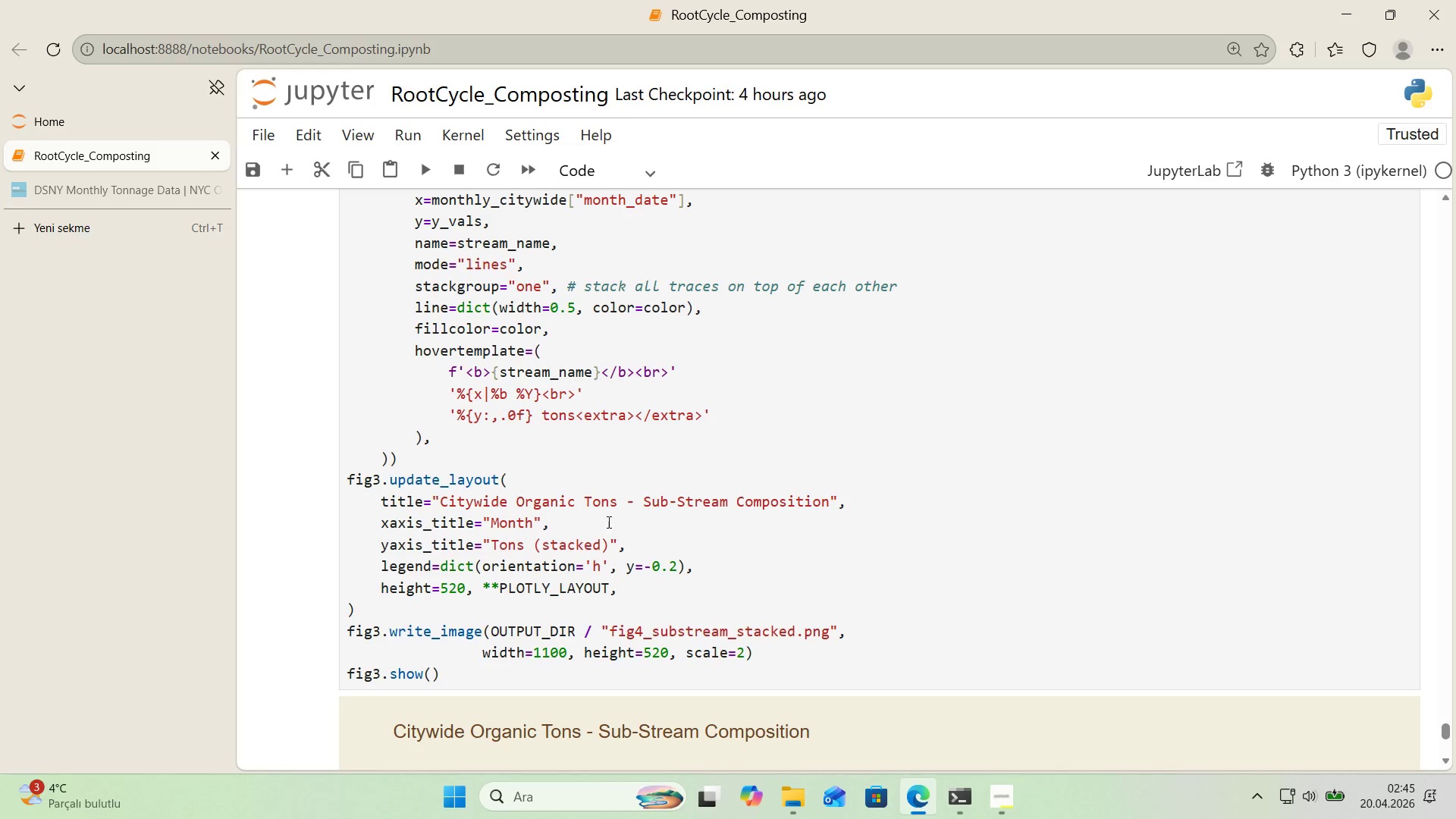 
scroll: coordinate [755, 487], scroll_direction: down, amount: 6.0
 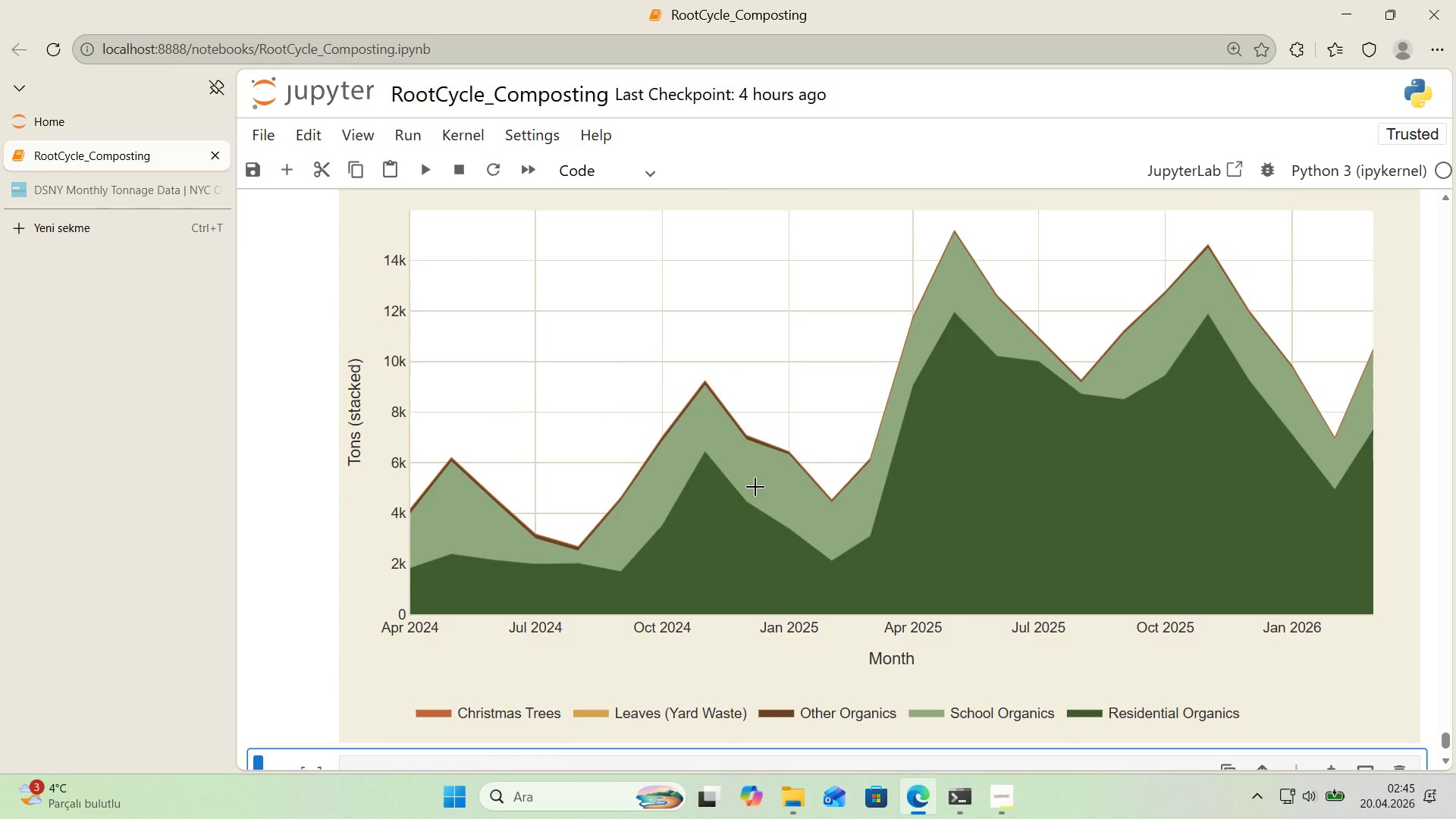 
scroll: coordinate [755, 487], scroll_direction: up, amount: 1.0
 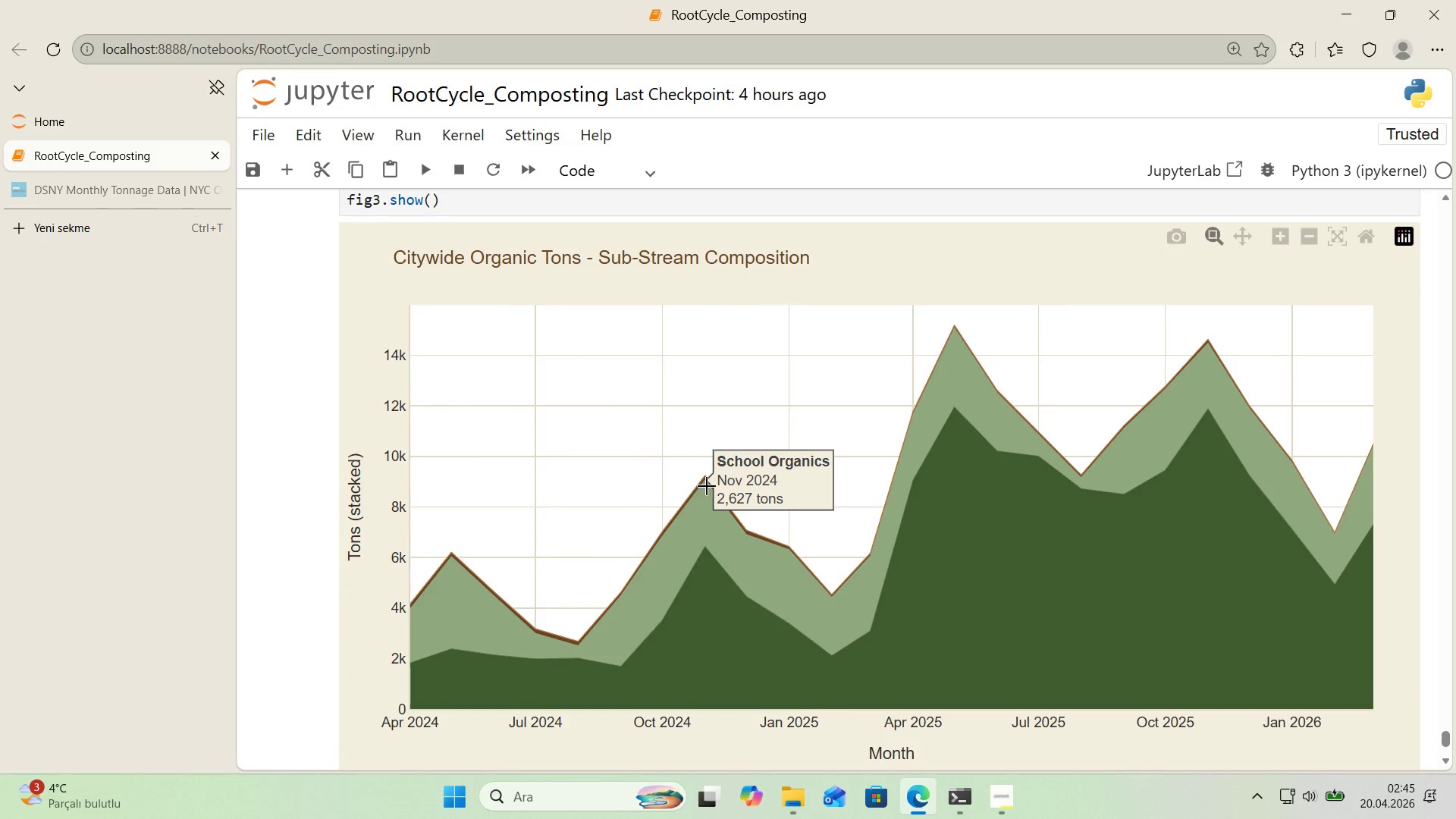 
scroll: coordinate [1272, 372], scroll_direction: down, amount: 1.0
 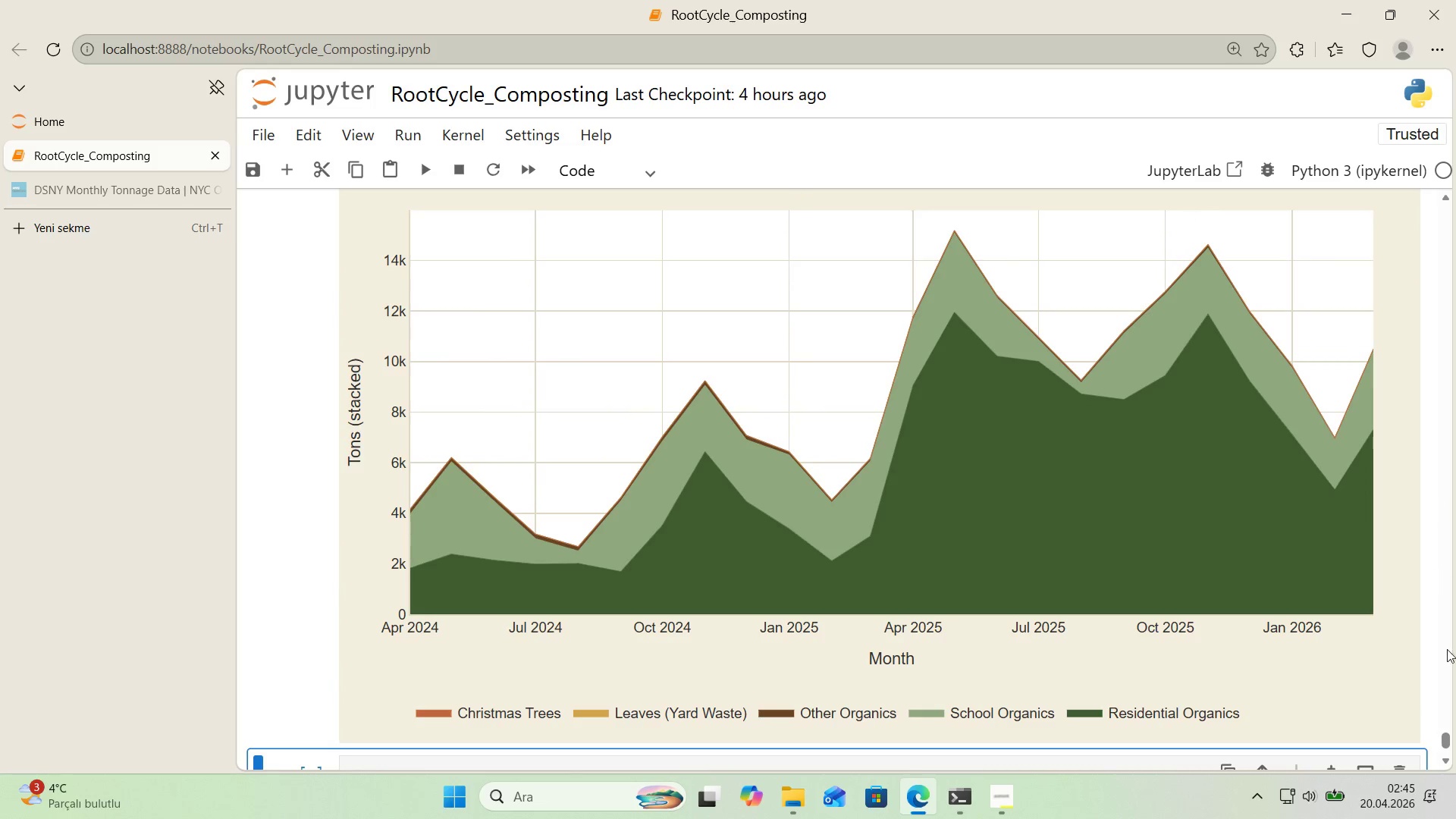 
mouse_move([1437, 717])
 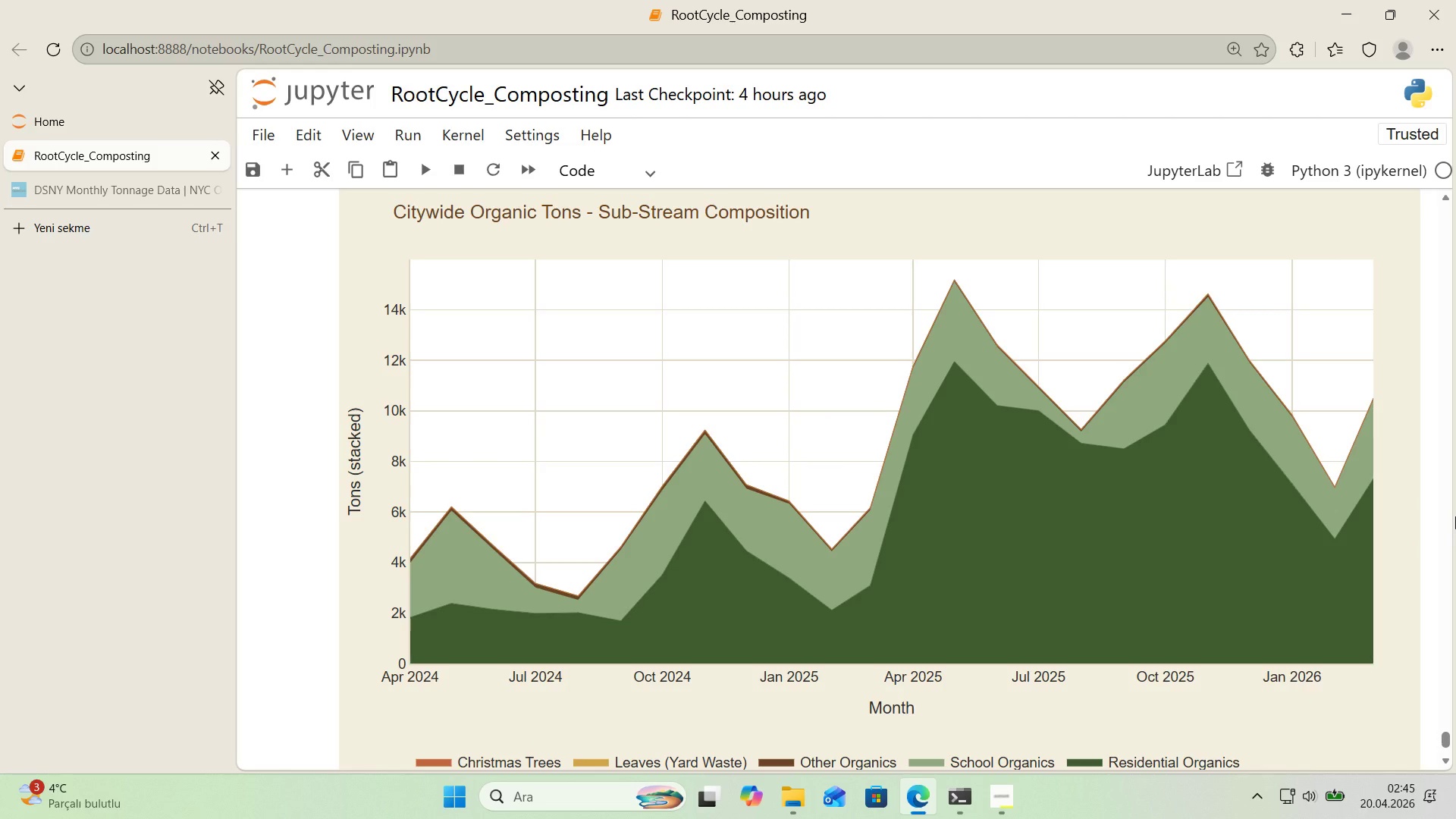 
wait(22.21)
 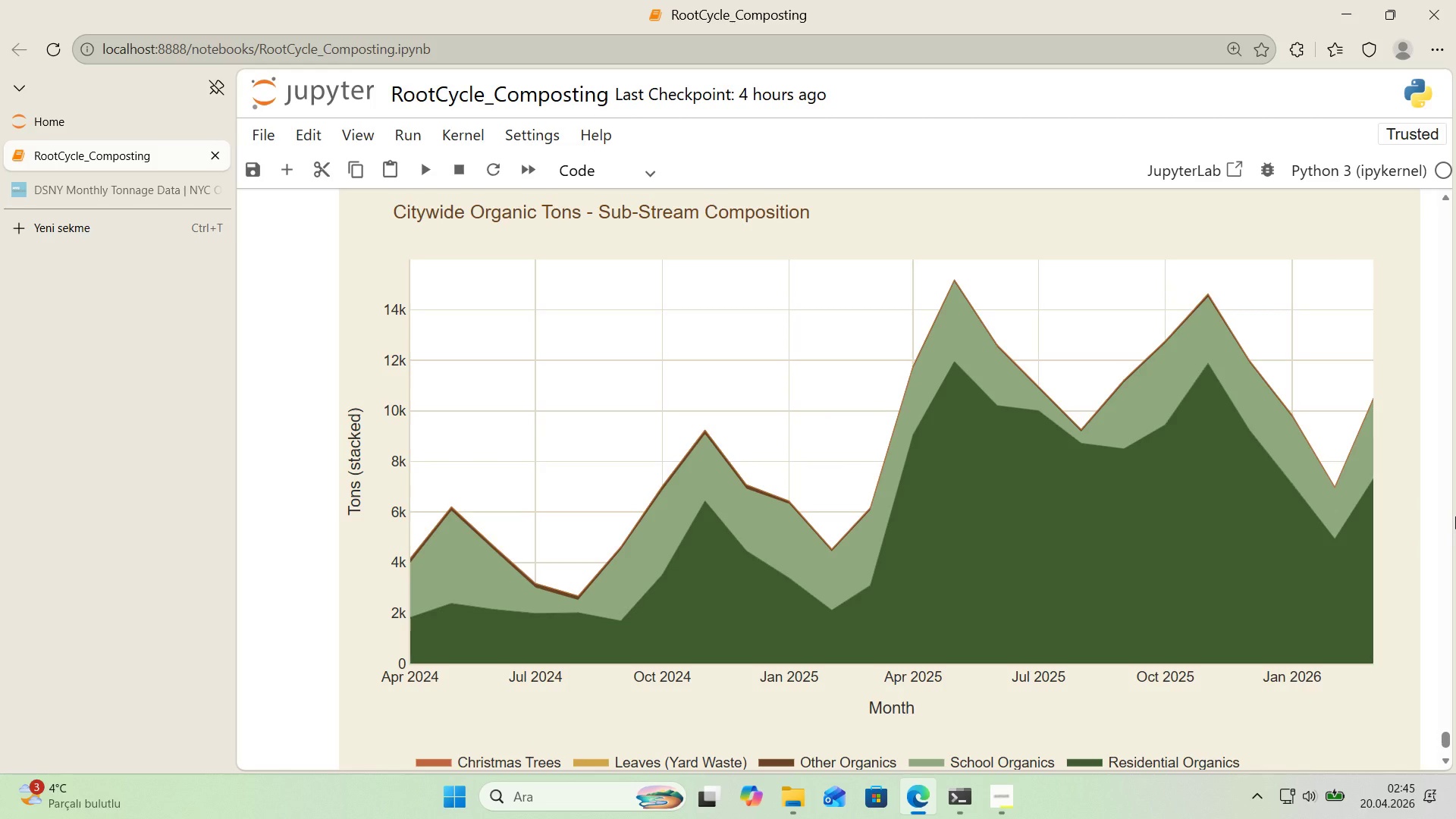 
mouse_move([937, 282])
 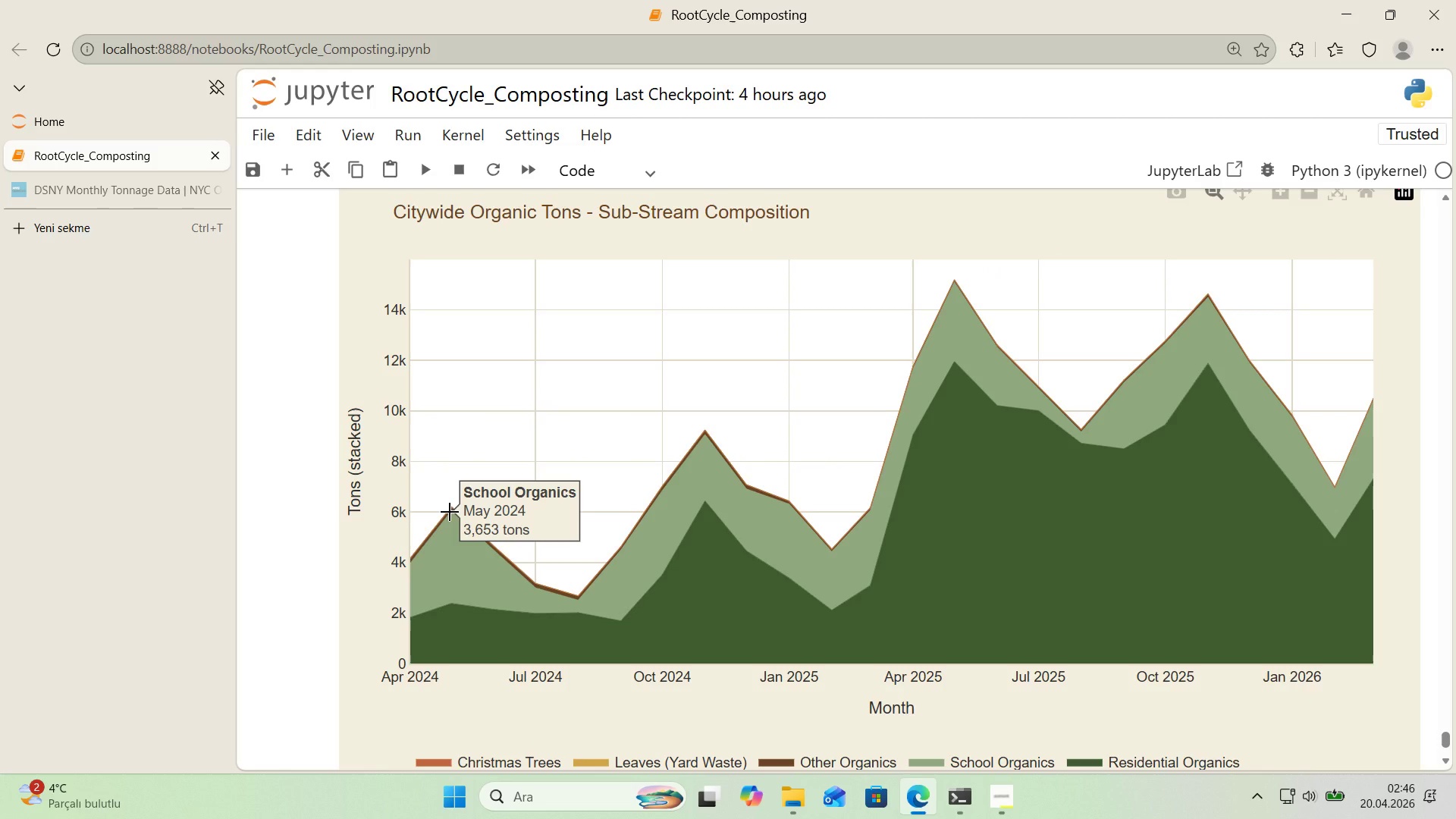 
wait(18.55)
 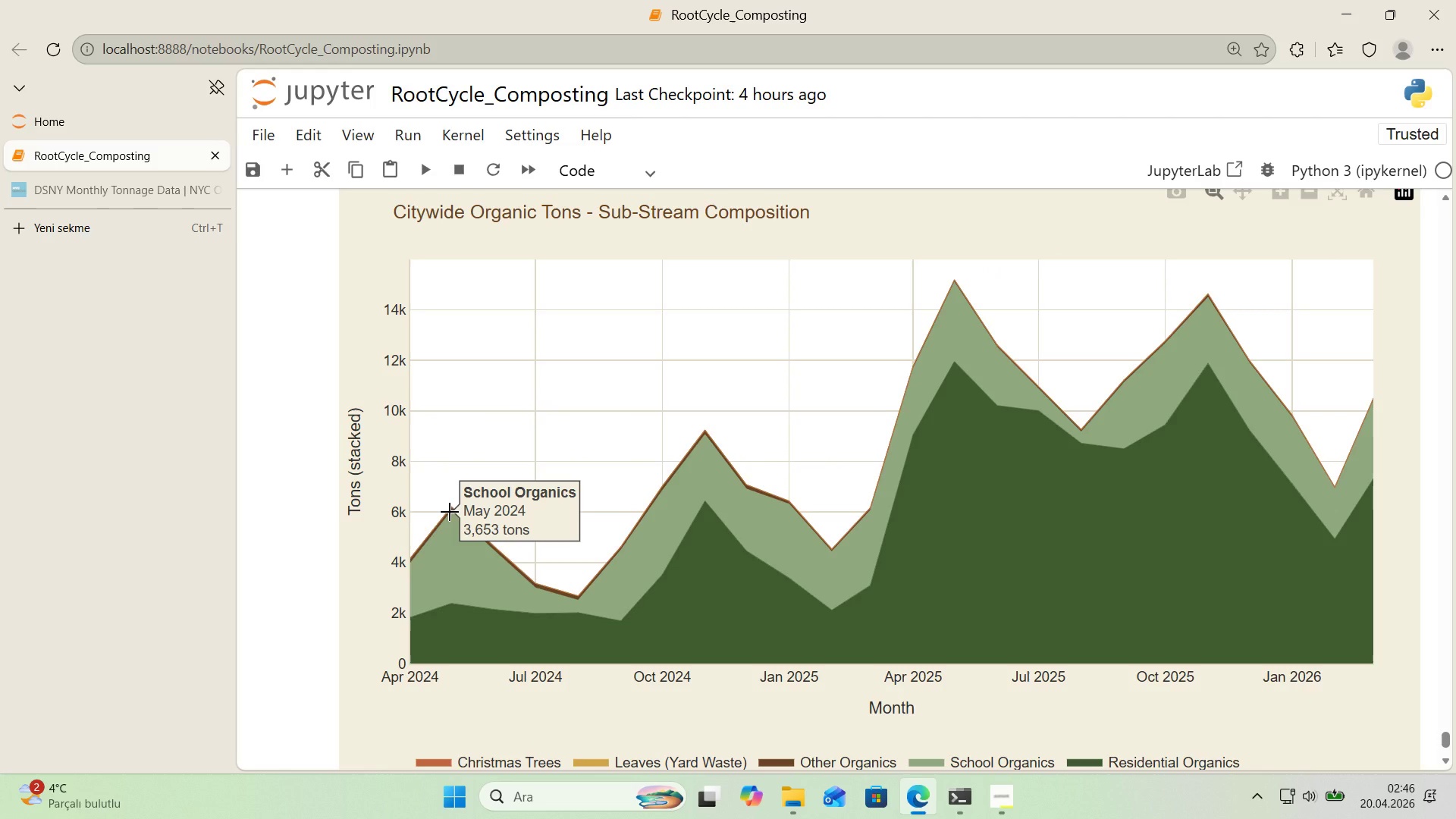 
scroll: coordinate [784, 472], scroll_direction: down, amount: 1.0
 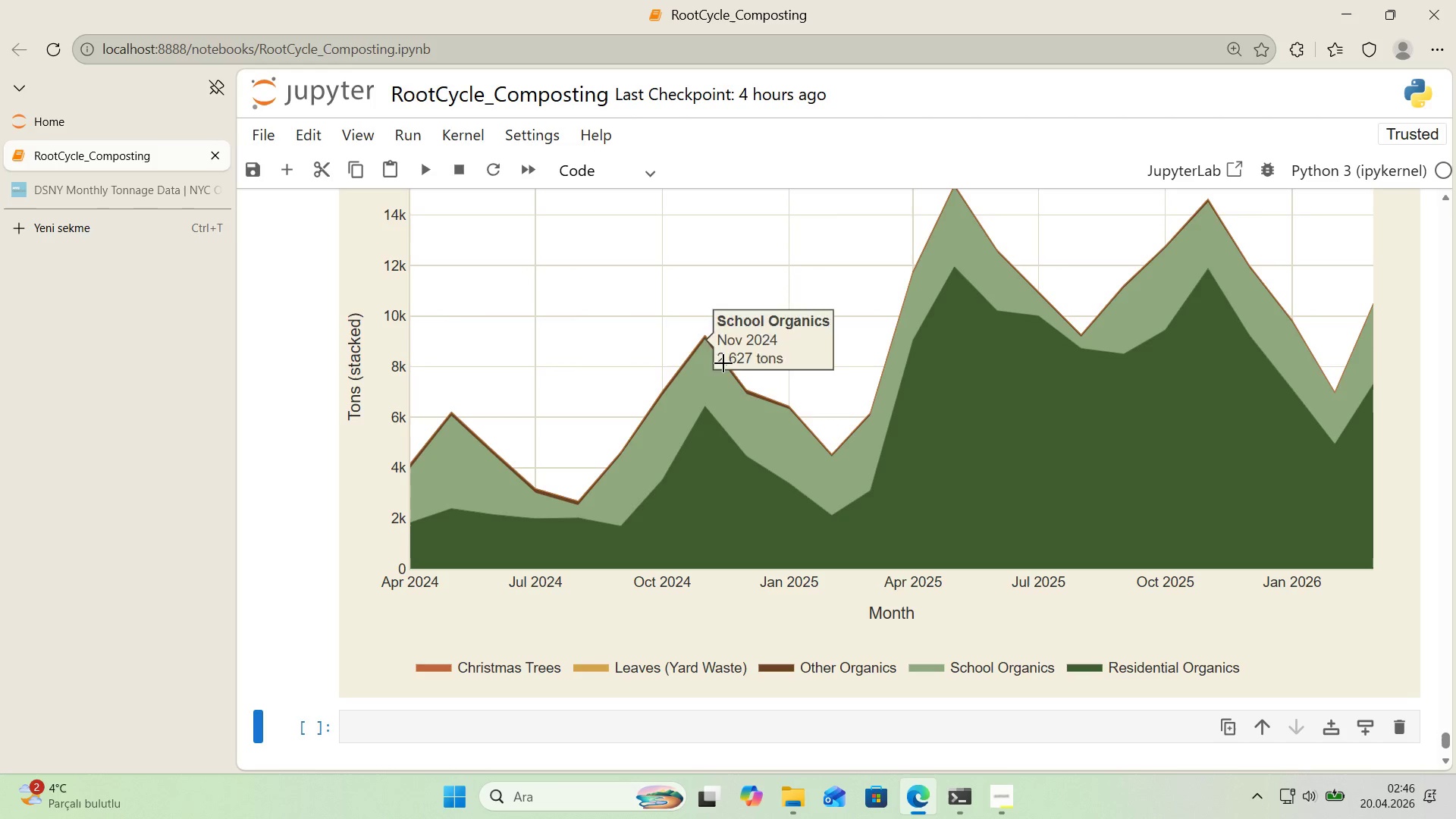 
wait(6.75)
 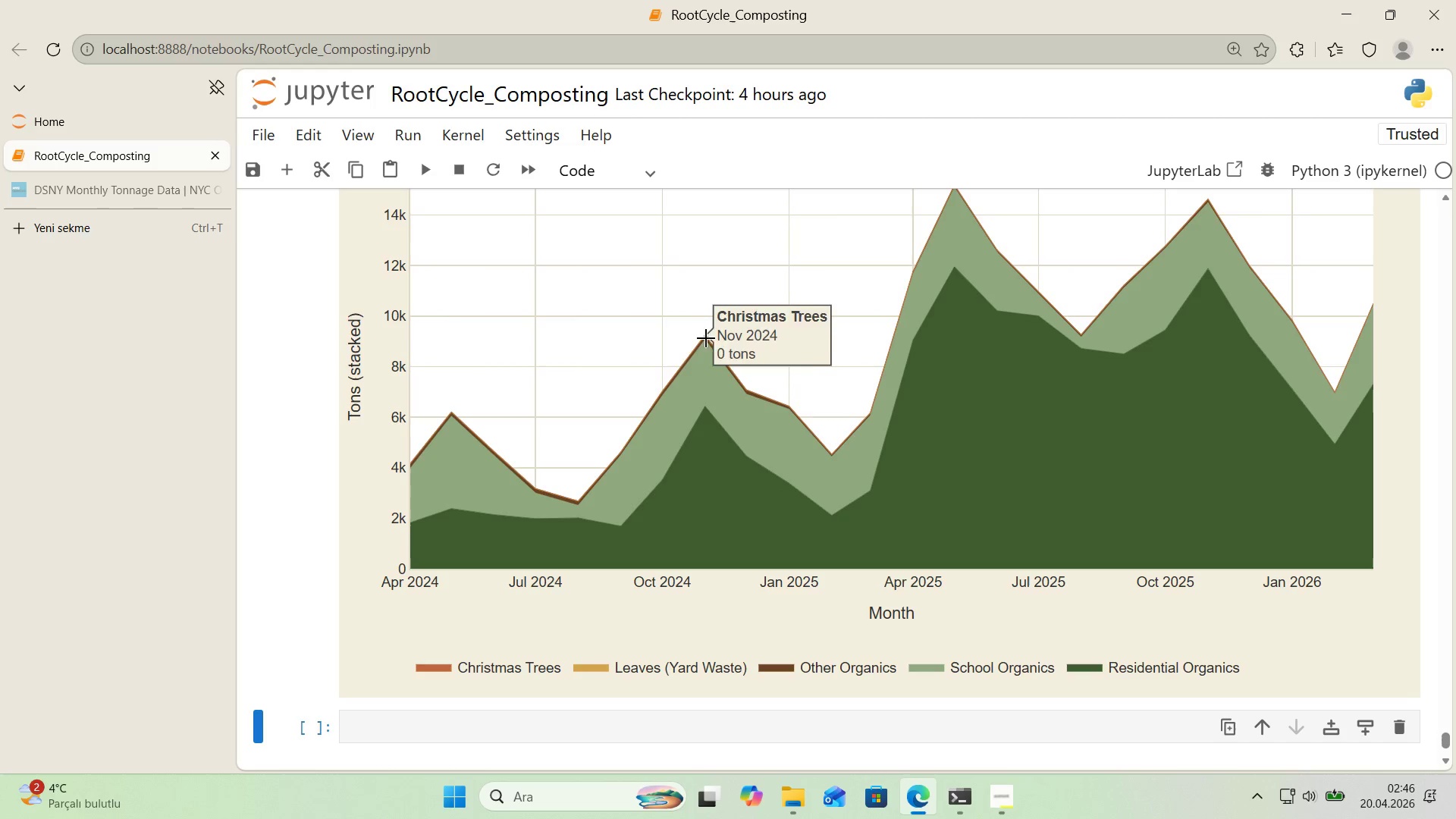 
scroll: coordinate [734, 376], scroll_direction: up, amount: 1.0
 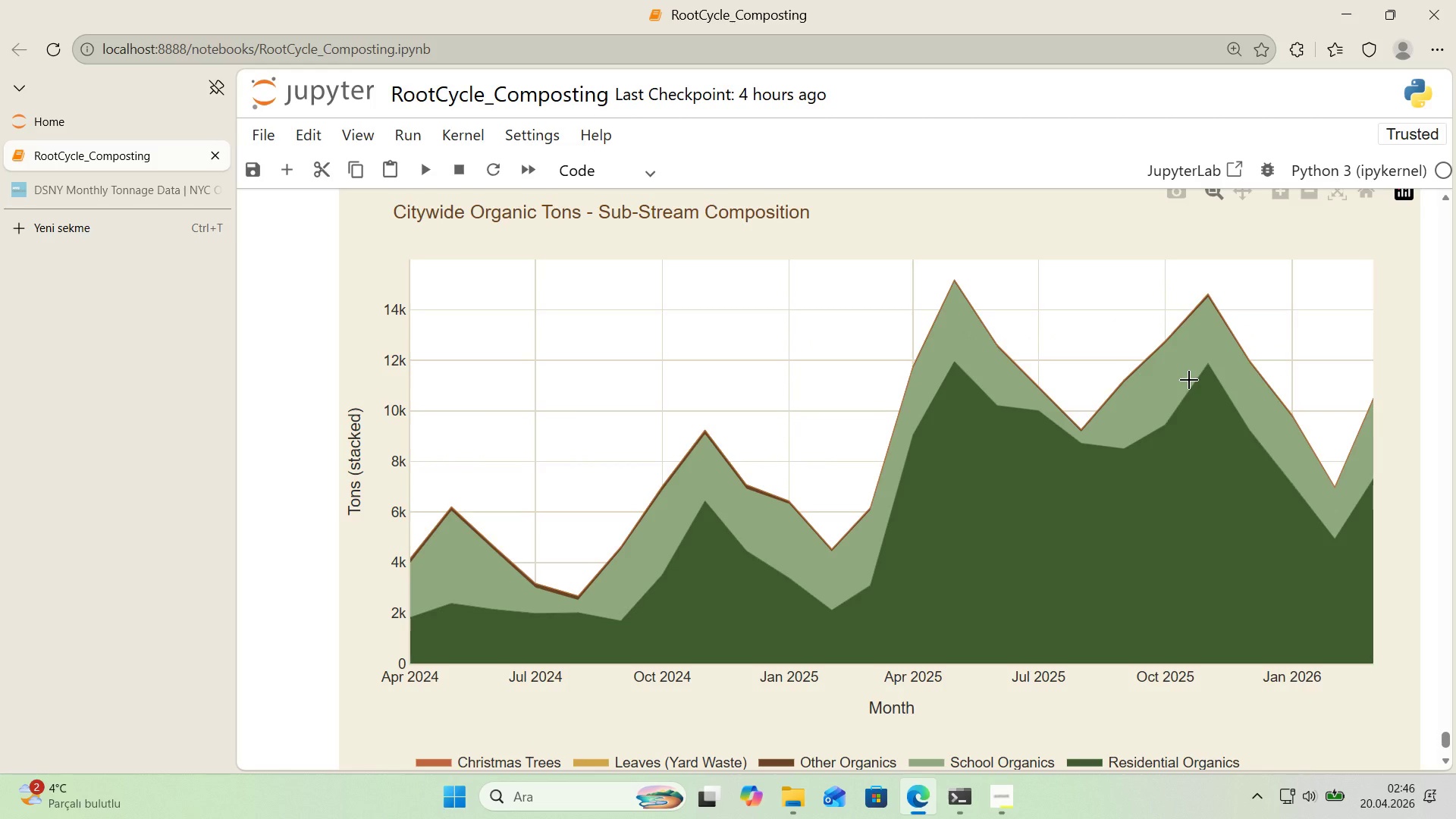 
wait(23.0)
 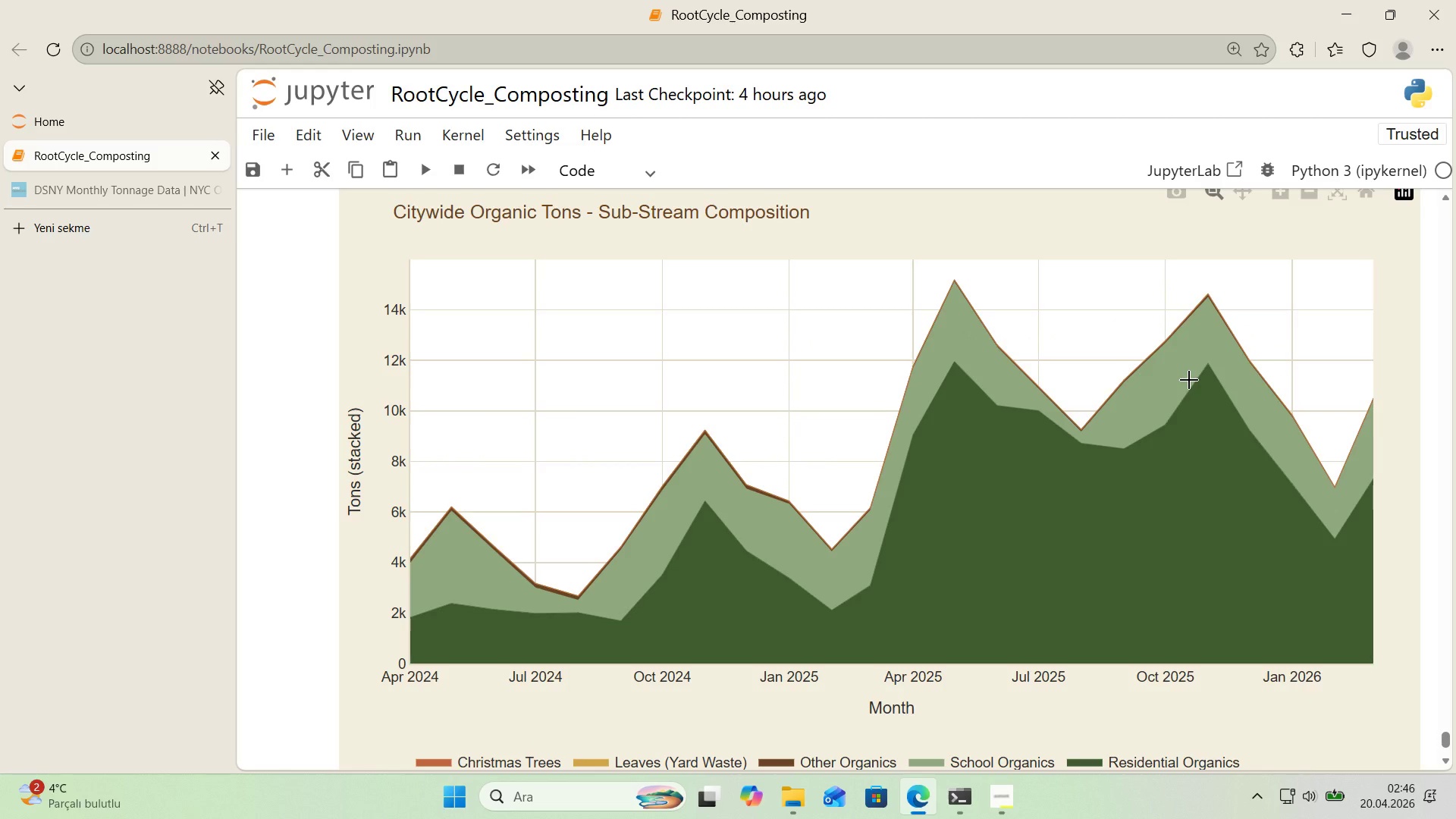 
scroll: coordinate [726, 375], scroll_direction: down, amount: 5.0
 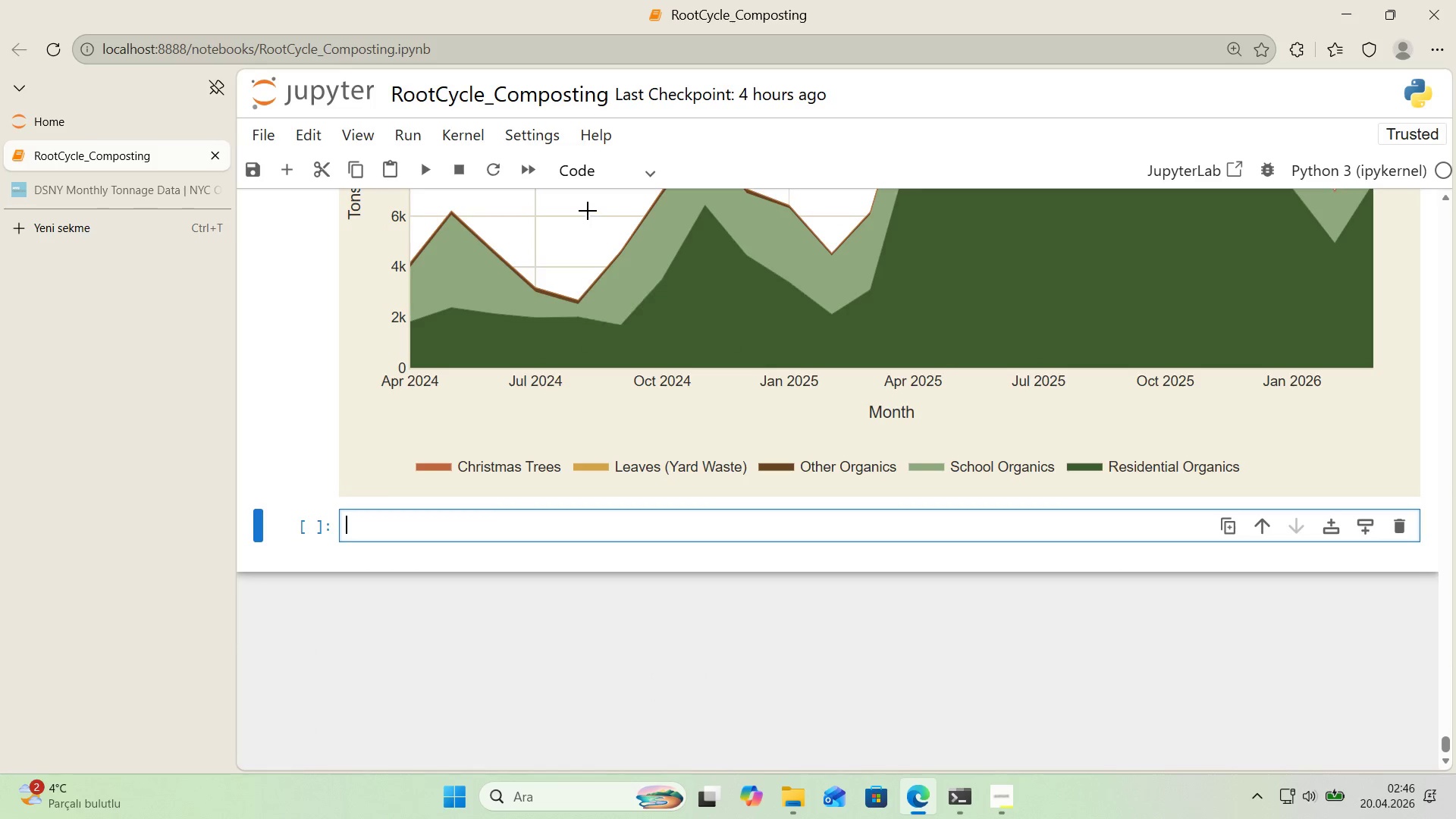 
left_click([612, 177])
 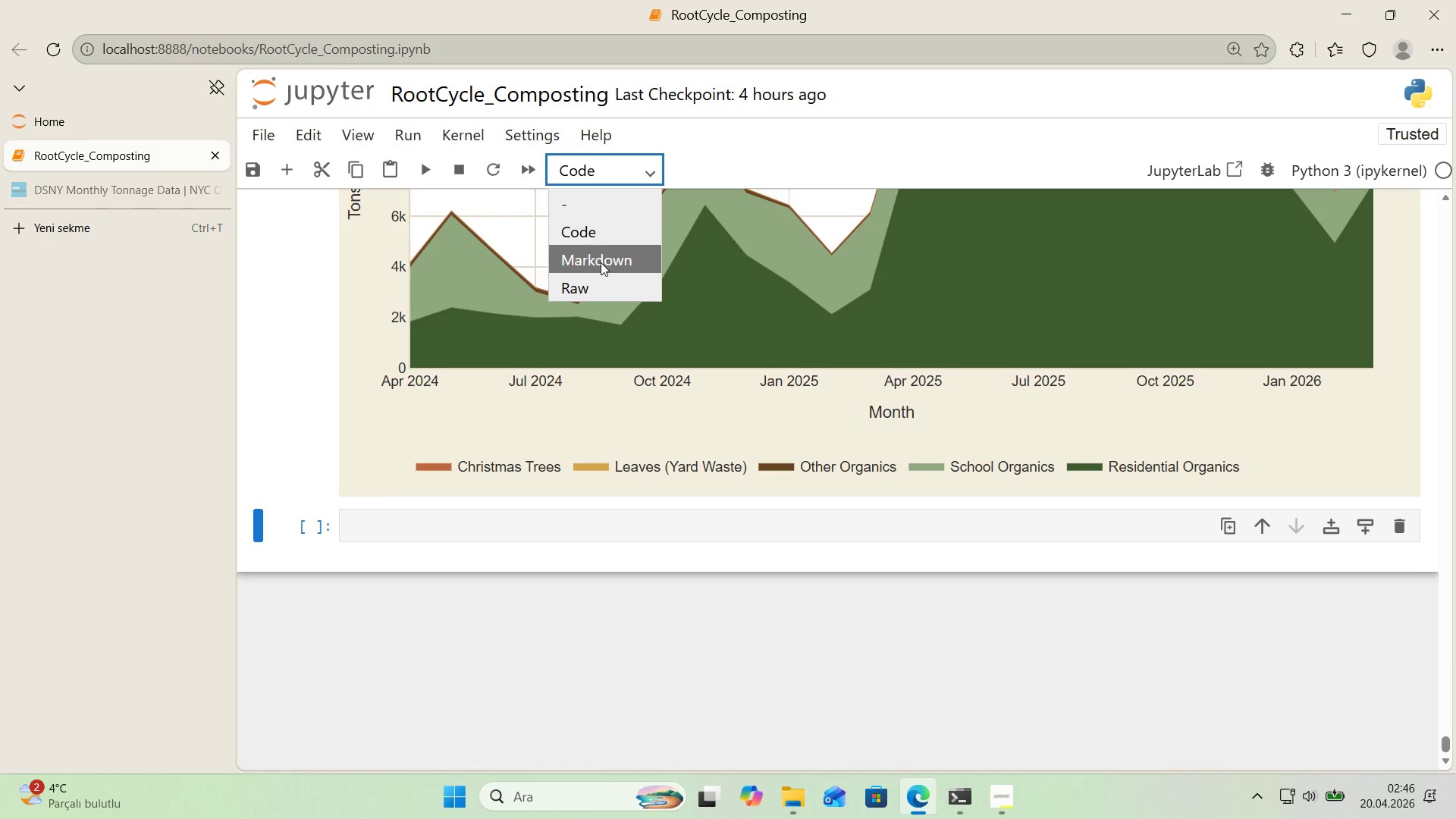 
left_click([601, 263])
 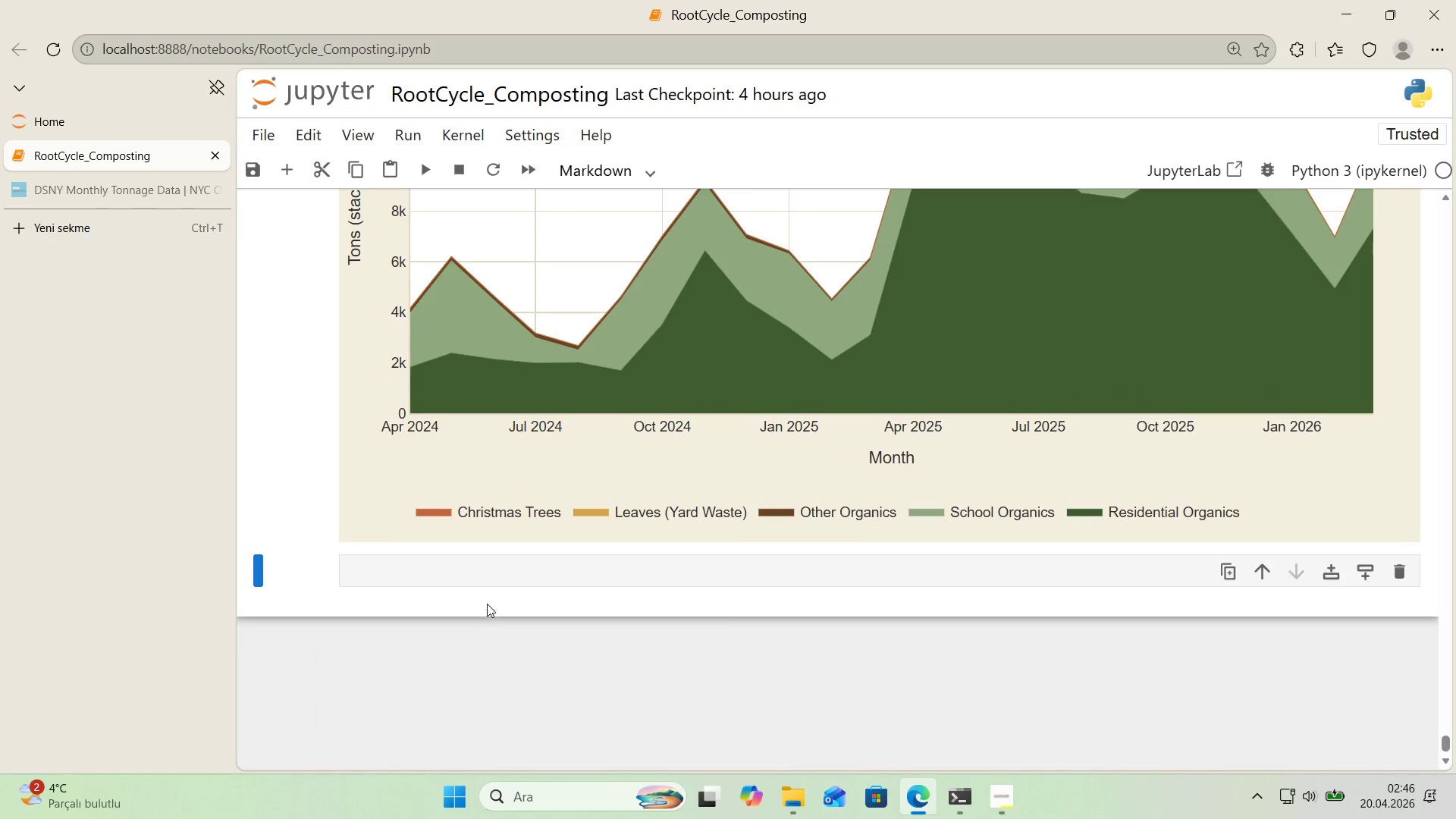 
left_click([483, 582])
 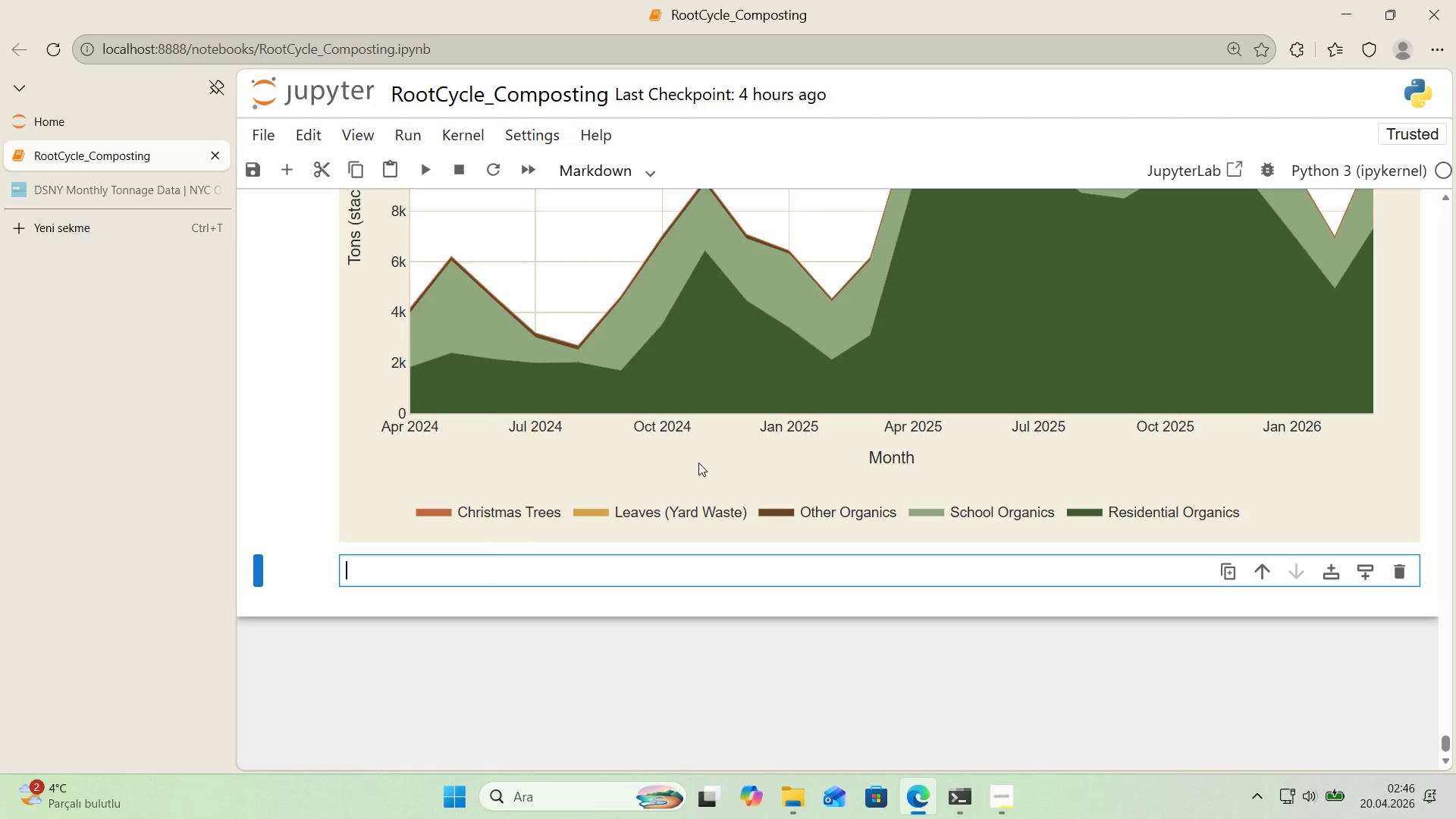 
wait(6.81)
 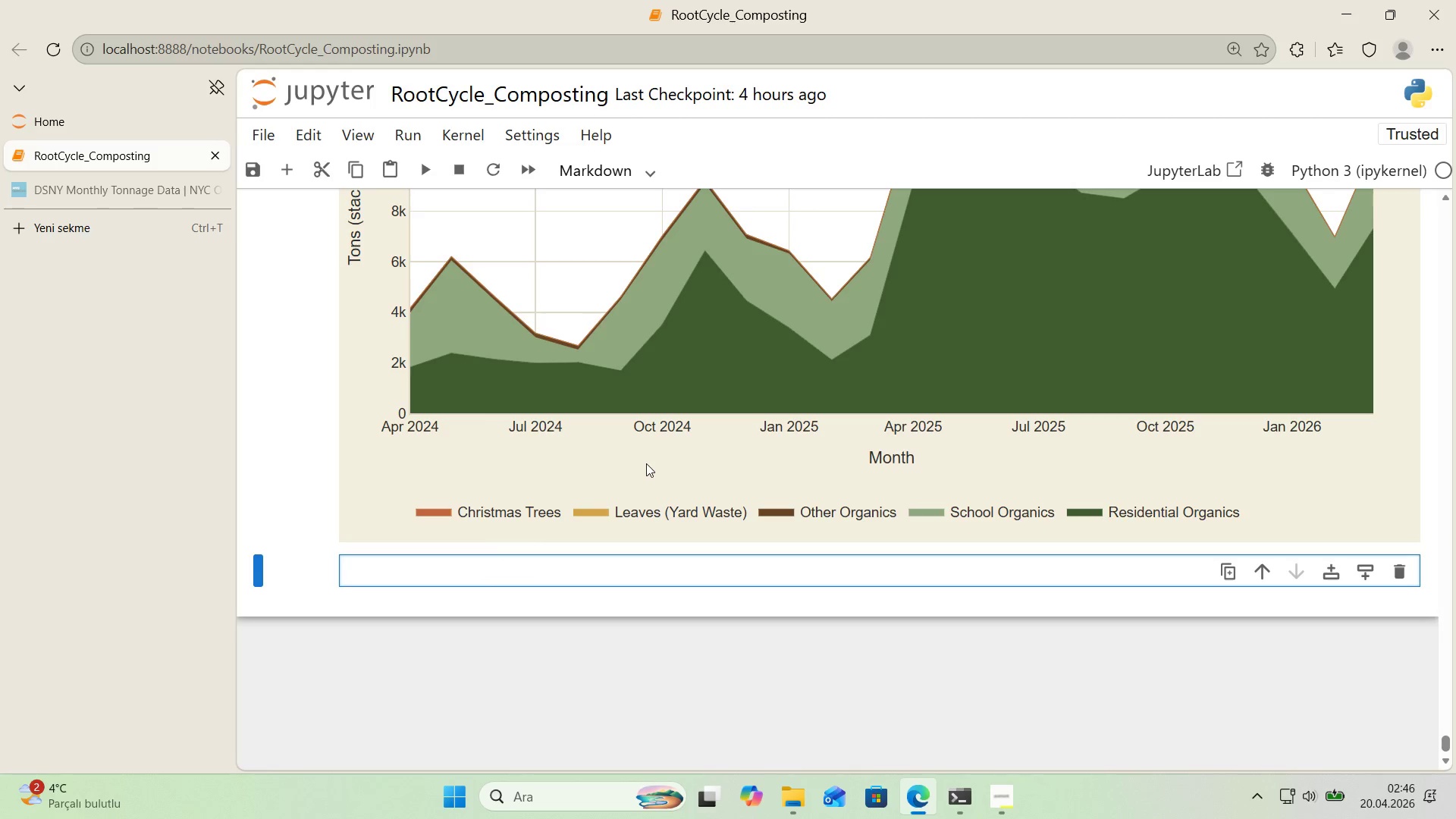 
type(*Two th,)
key(Backspace)
type('ngs land clearly )
key(Backspace)
type(> the Jul-Aug collapse 'n the School Org)
 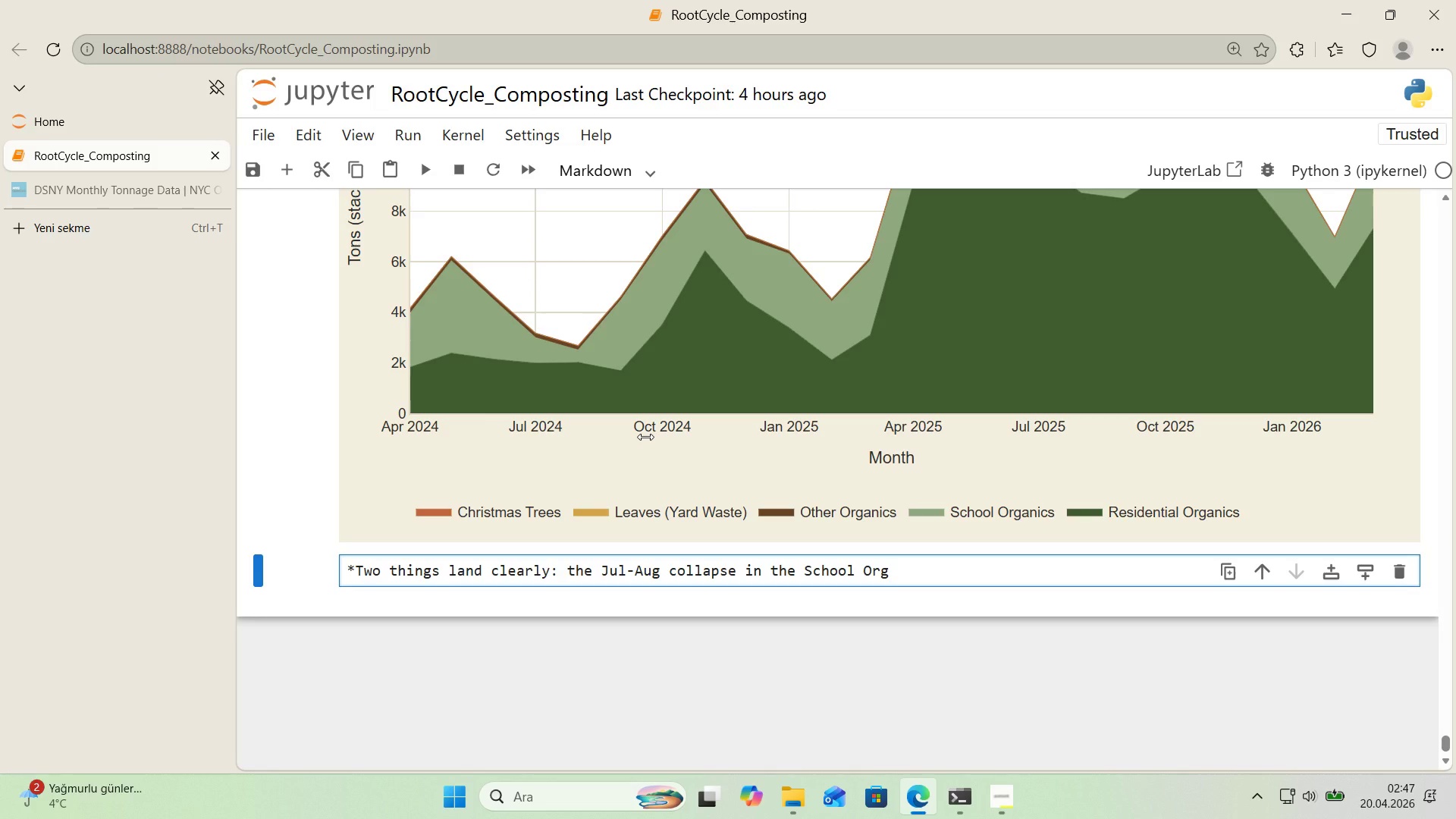 
wait(5.92)
 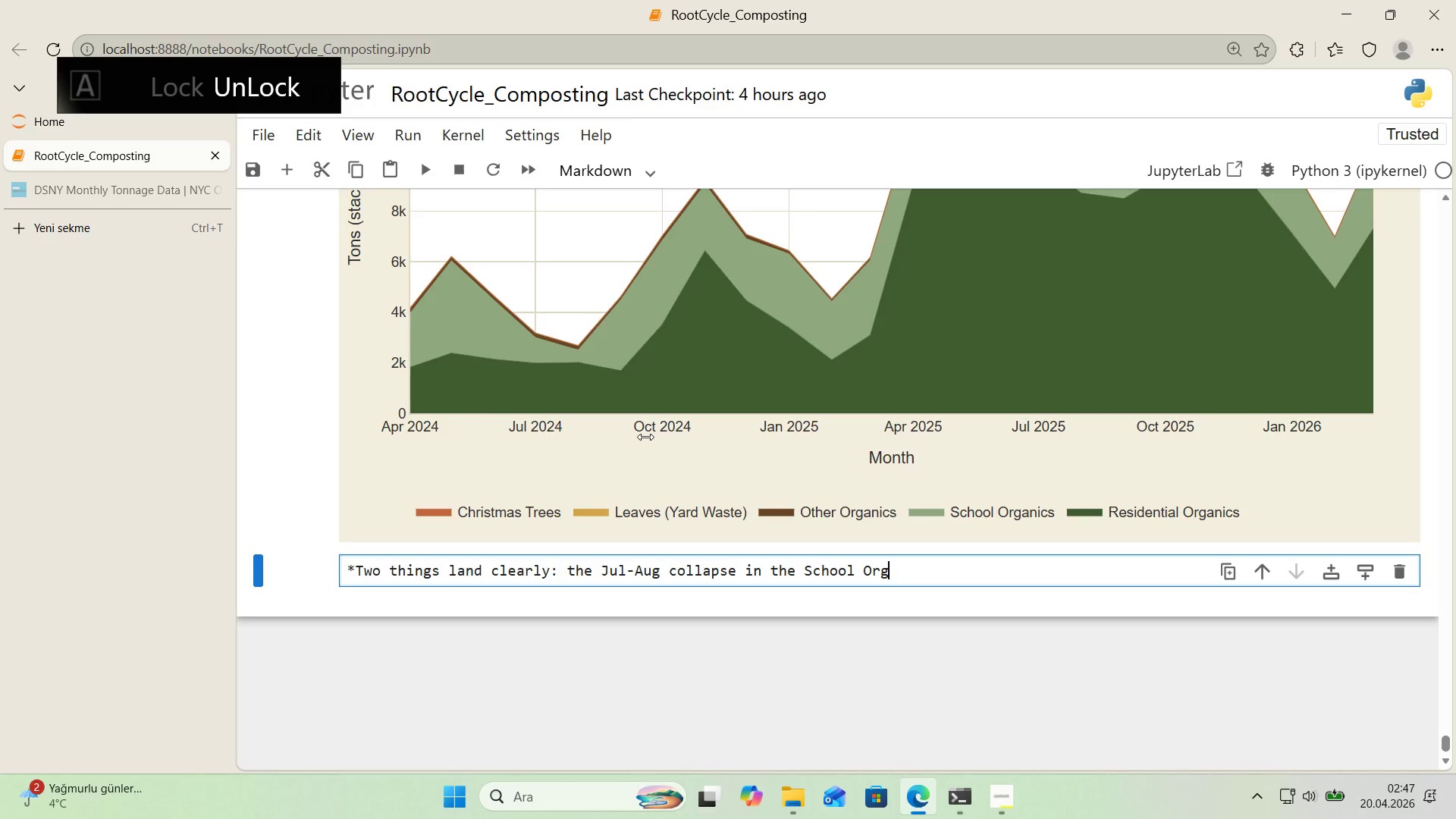 
type(an'cs band repeats 'n both 2024-)
key(Backspace)
type( and 2025 as expected for a school-cak)
key(Backspace)
type(lendar stream, and the Apr 2025 step-change comes amost)
key(Backspace)
key(Backspace)
key(Backspace)
key(Backspace)
type(lmost ent'rely from Res'dent'al - the dark-green band roughly )
 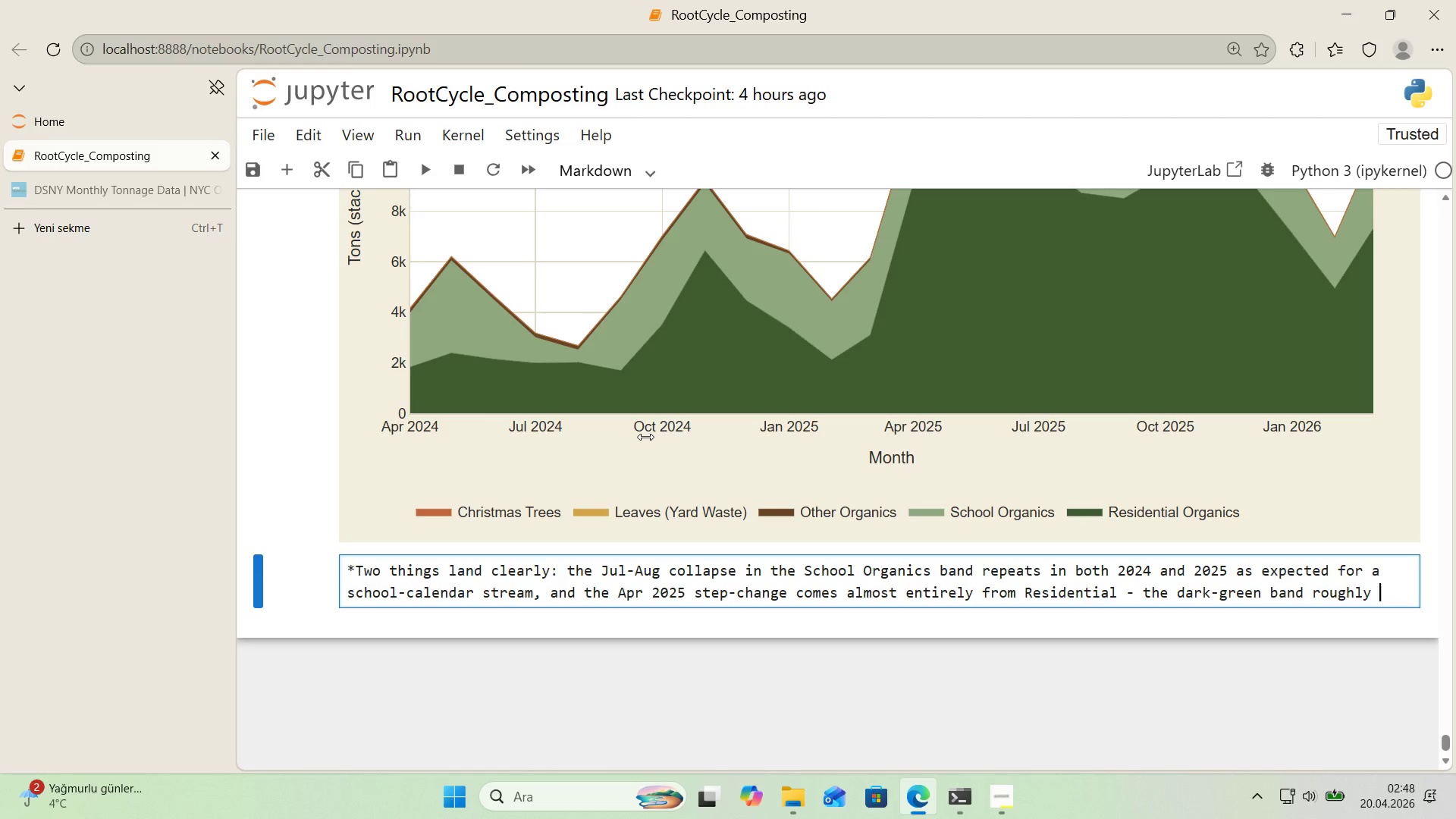 
type(doubles from that month onwards wh'le the School ban d)
key(Backspace)
key(Backspace)
type(d stays close to 'ts per)
key(Backspace)
key(Backspace)
type(r'or basel'ne. Leaves, Chr'stmas t)
key(Backspace)
type(Trees, and Other Ogan'cs ddo not res)
key(Backspace)
type(g'ster as v's'ble areas on the stack, cons'stent w'tht)
key(Backspace)
type( the'r near-zero share*)
 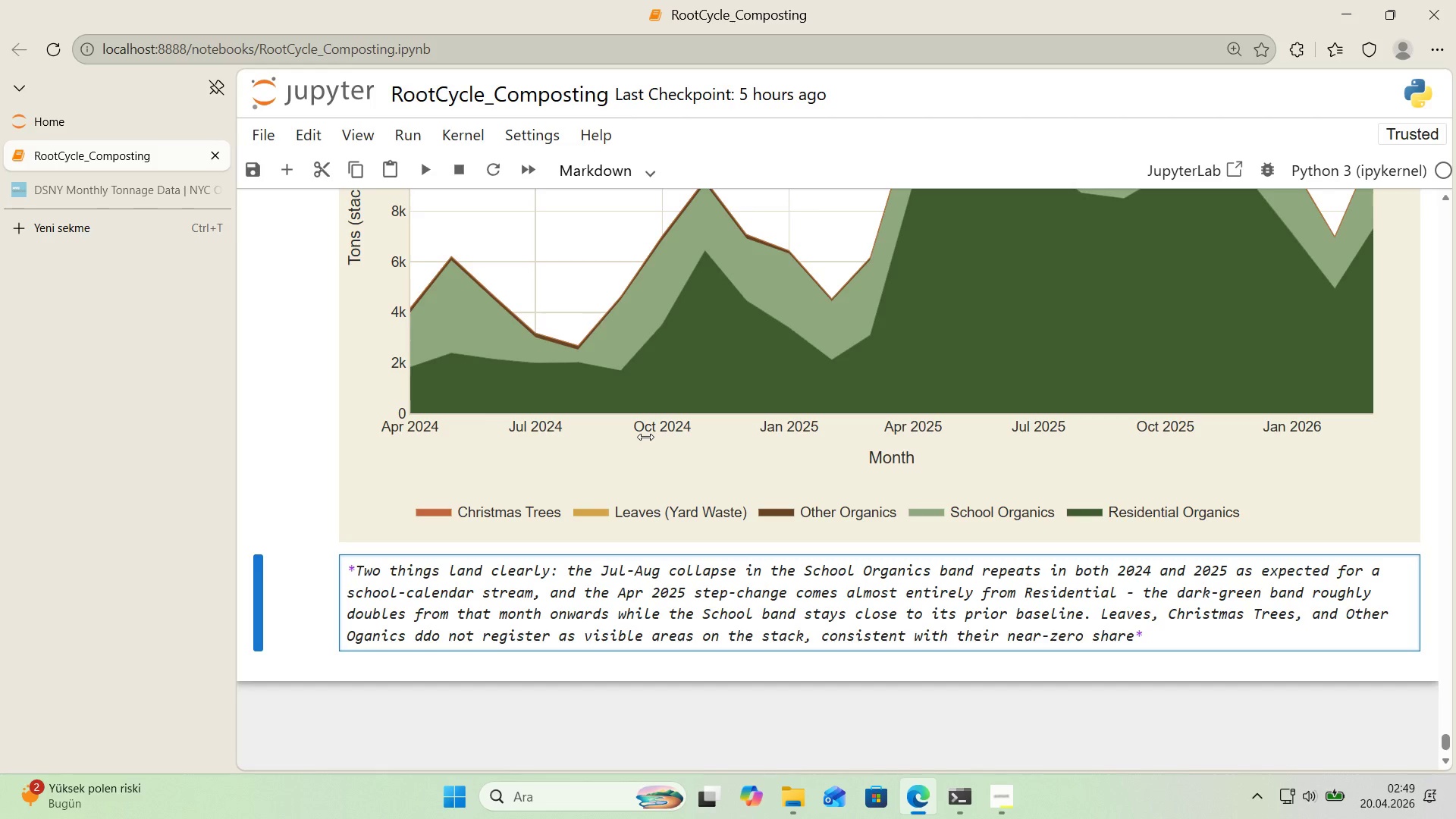 
key(ArrowLeft)
 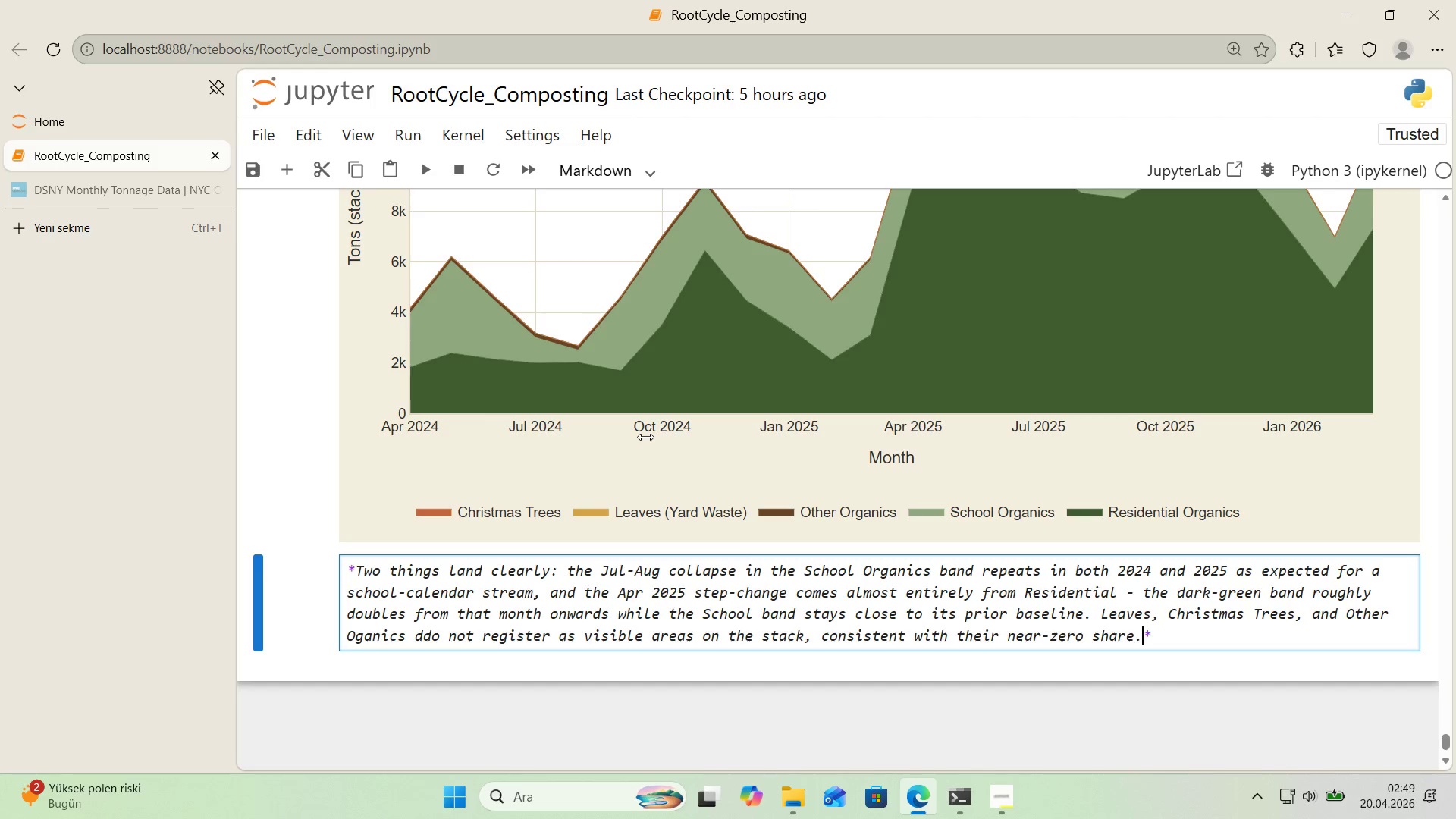 
key(Period)
 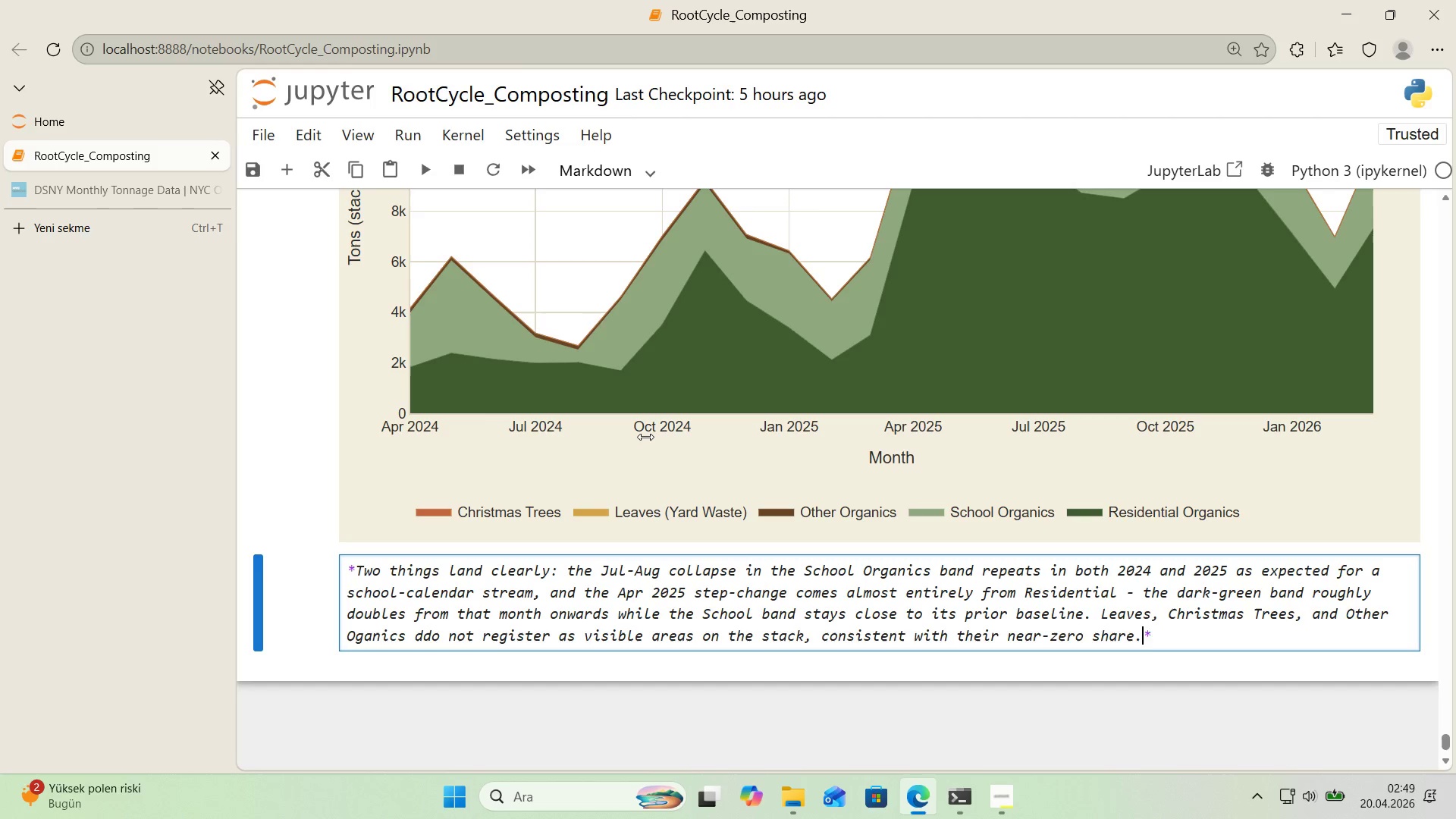 
key(ArrowRight)
 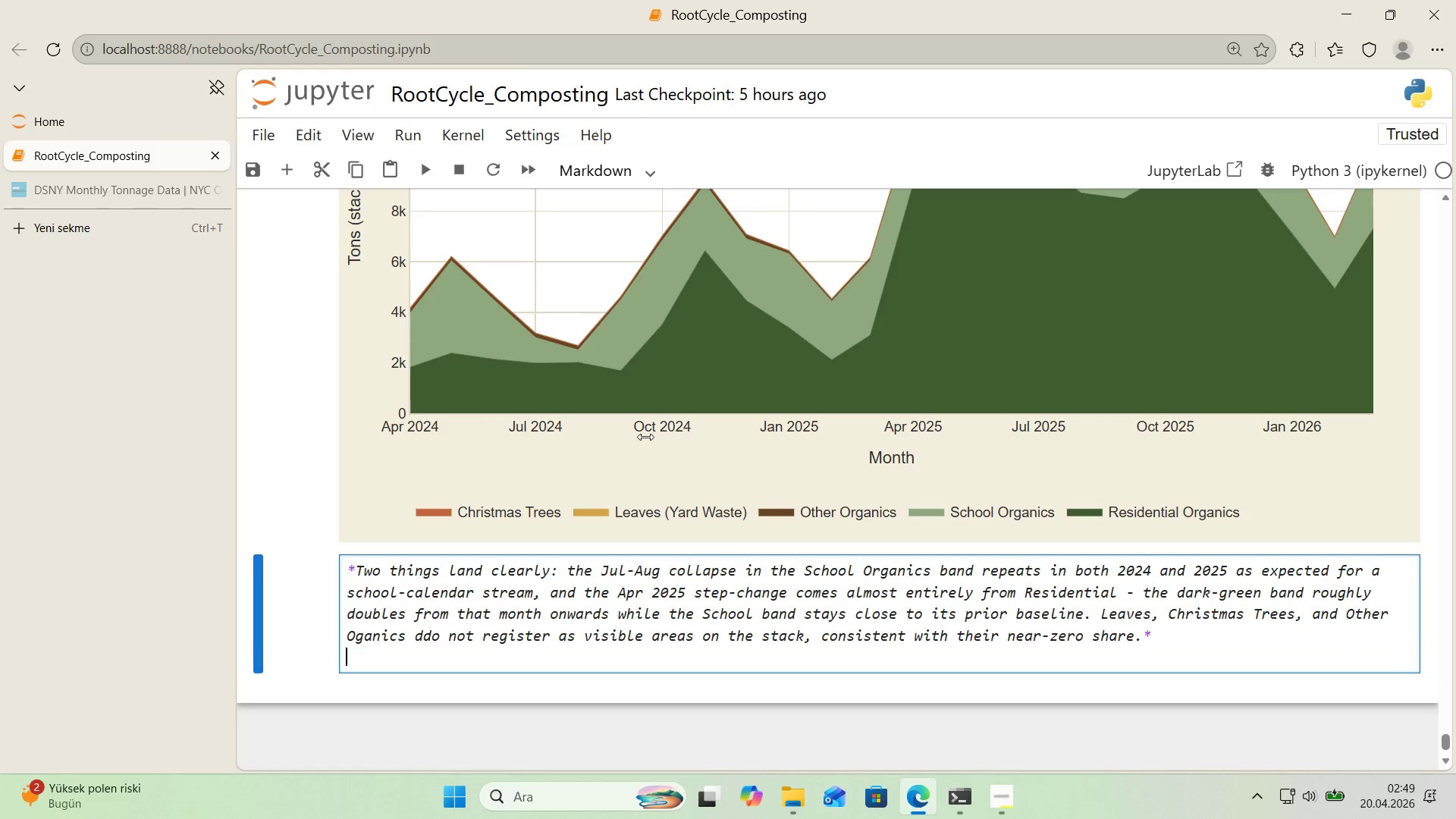 
key(Enter)
 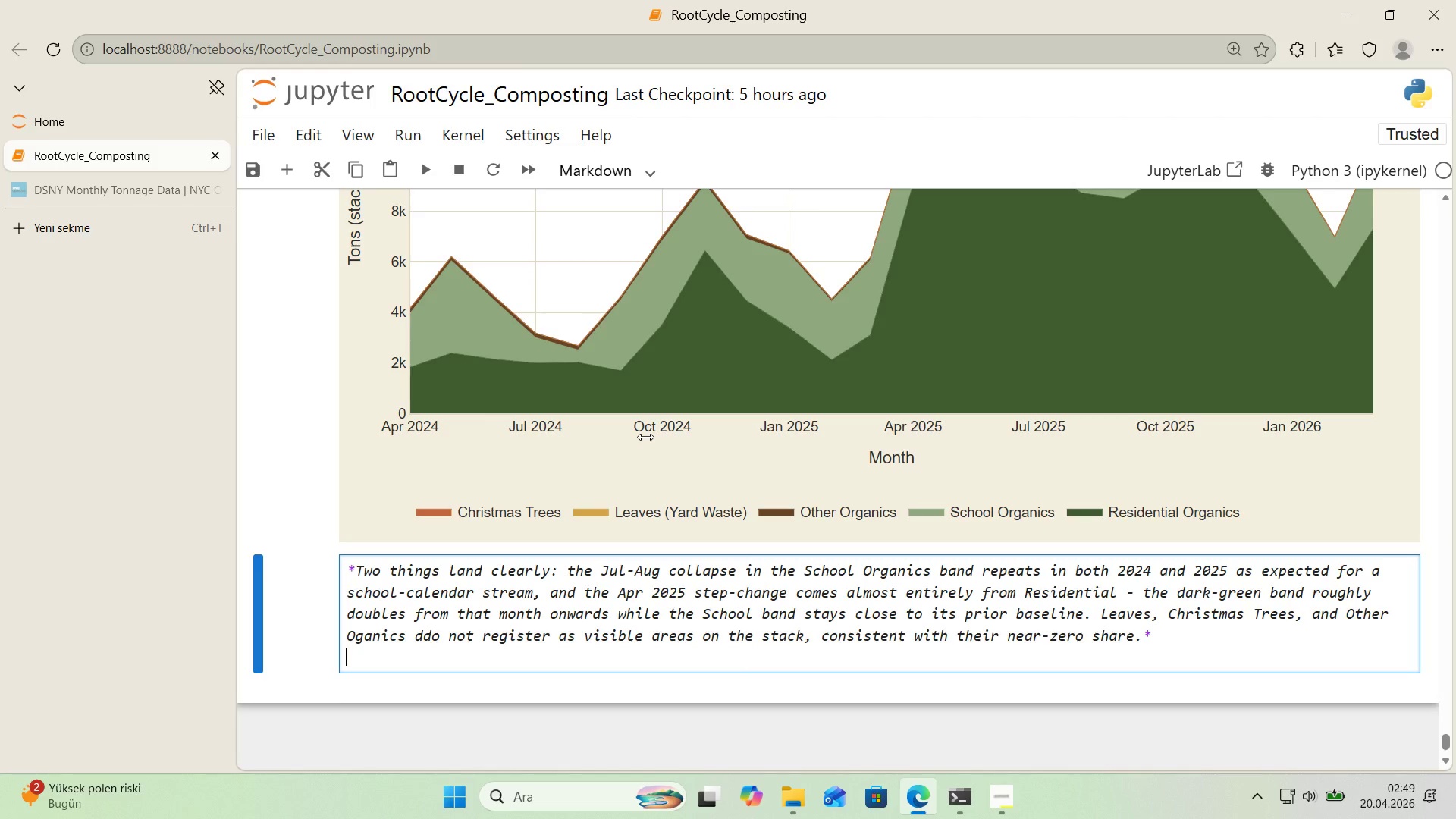 
key(Enter)
 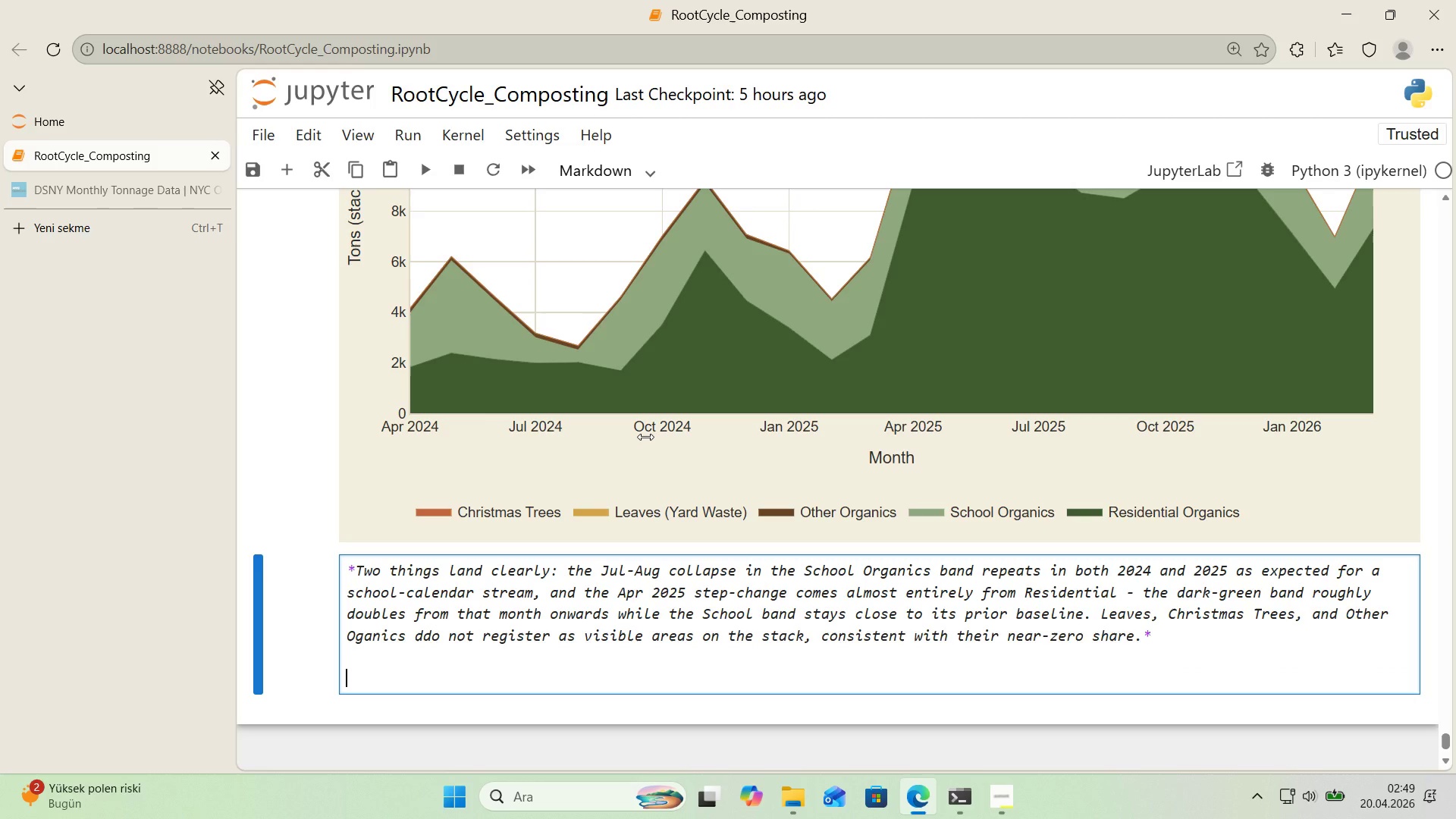 
type(The c'tyw'de total@s gow)
key(Backspace)
key(Backspace)
type(rowth 'n th's w'ndow 's a Res'denta')
key(Backspace)
key(Backspace)
type('al story. School 's a stable second-place contr'butor, not a groth)
key(Backspace)
key(Backspace)
type(wth dr'ver, so capac'ty plann'ng that targets c'tyw'de expans'on should plan around res'deddn)
key(Backspace)
key(Backspace)
key(Backspace)
type(nt'al food-scrap collec')
key(Backspace)
type(t'on, wh'le school organ'cs plann'ng should rema'n on 'ts own *()
 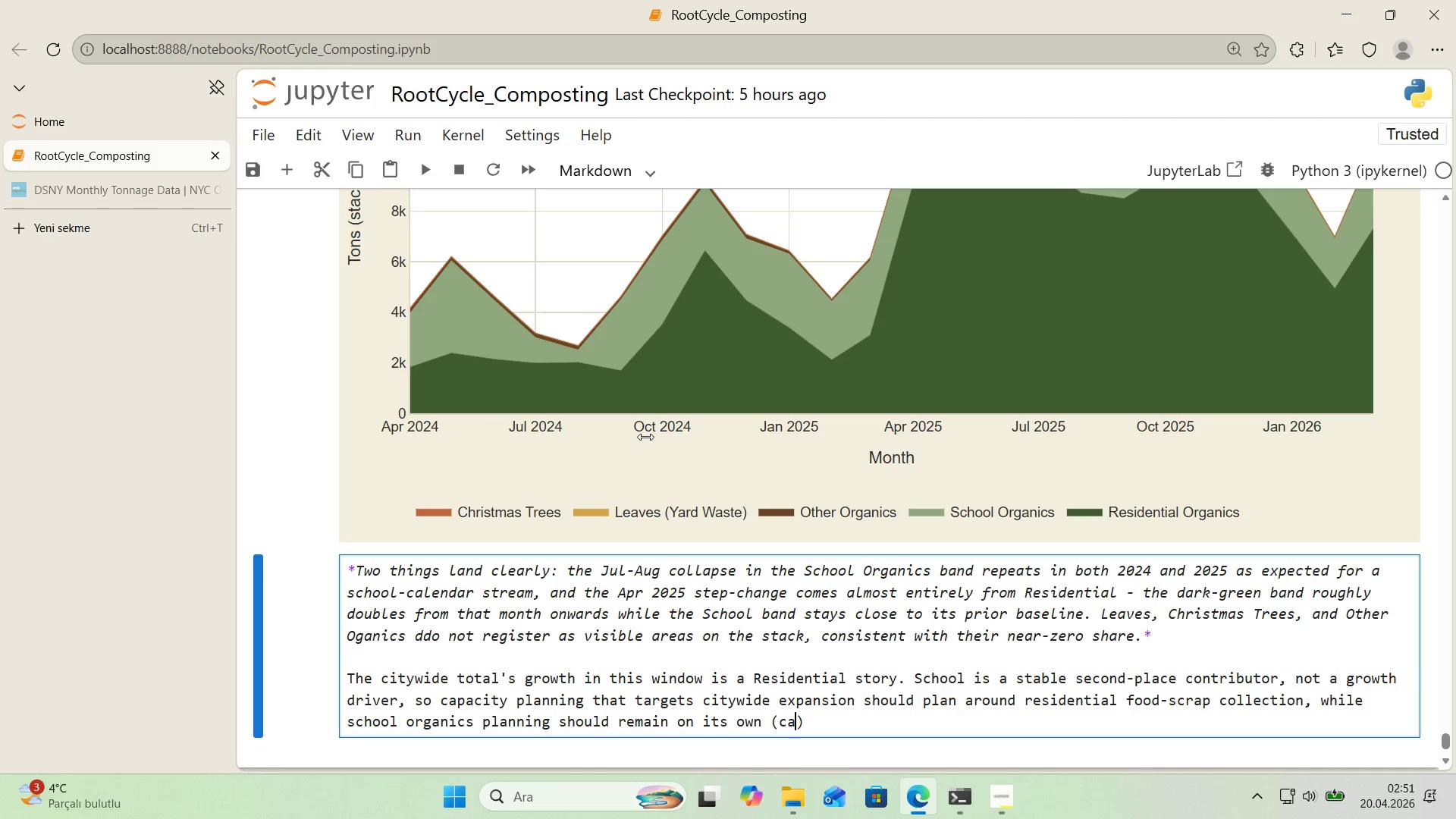 
 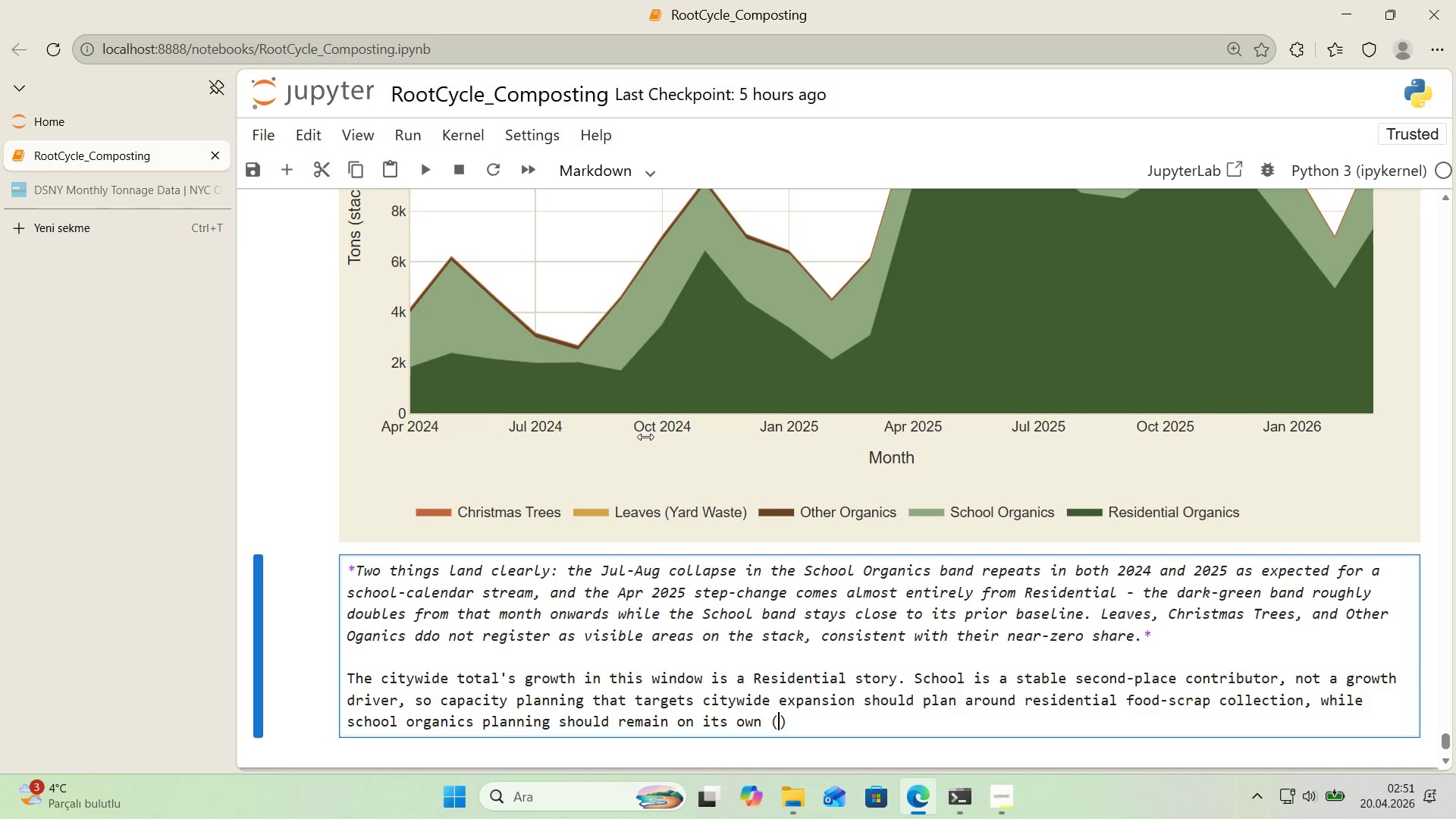 
key(ArrowLeft)
 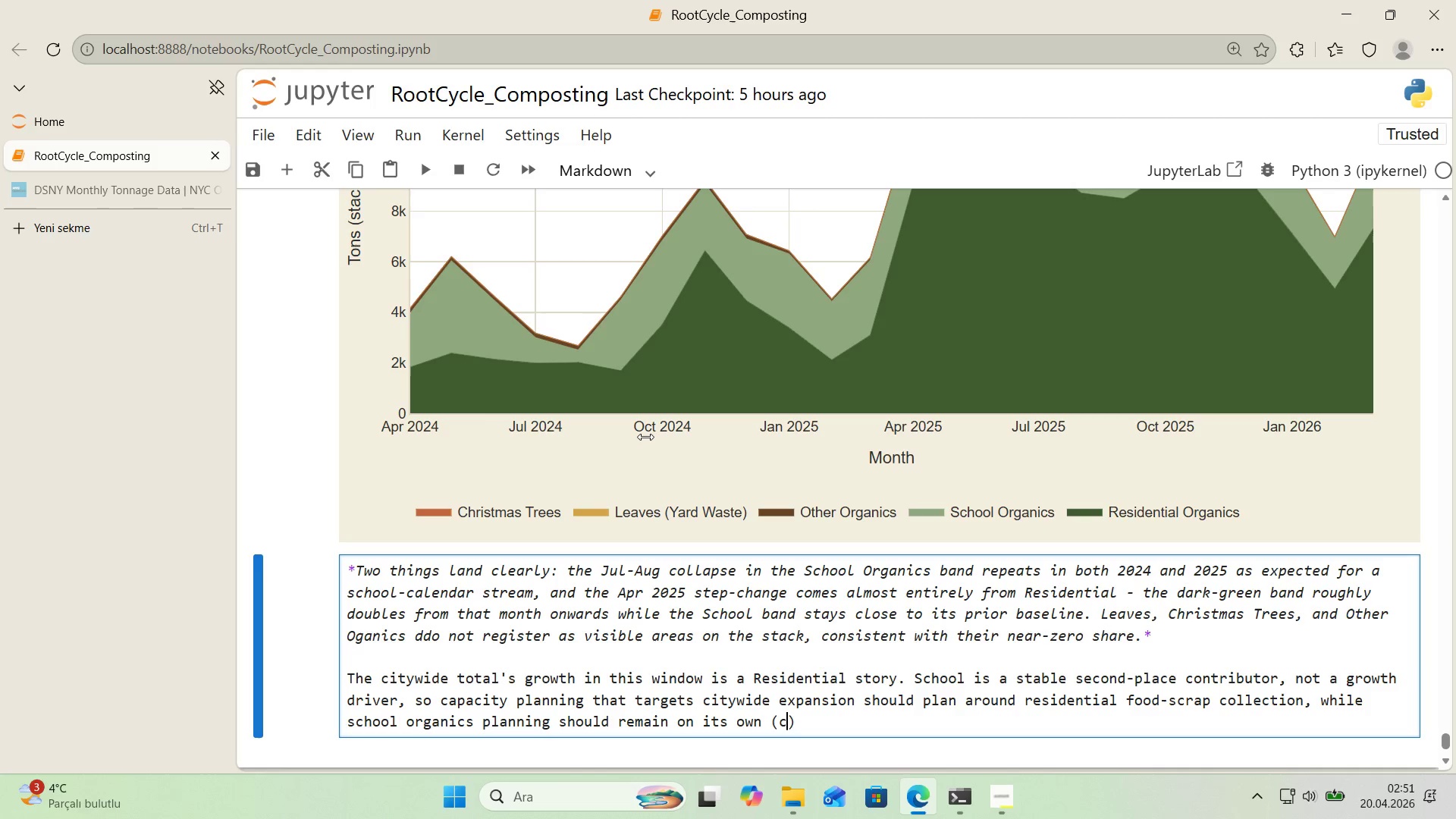 
type(calendar dr'ven)
 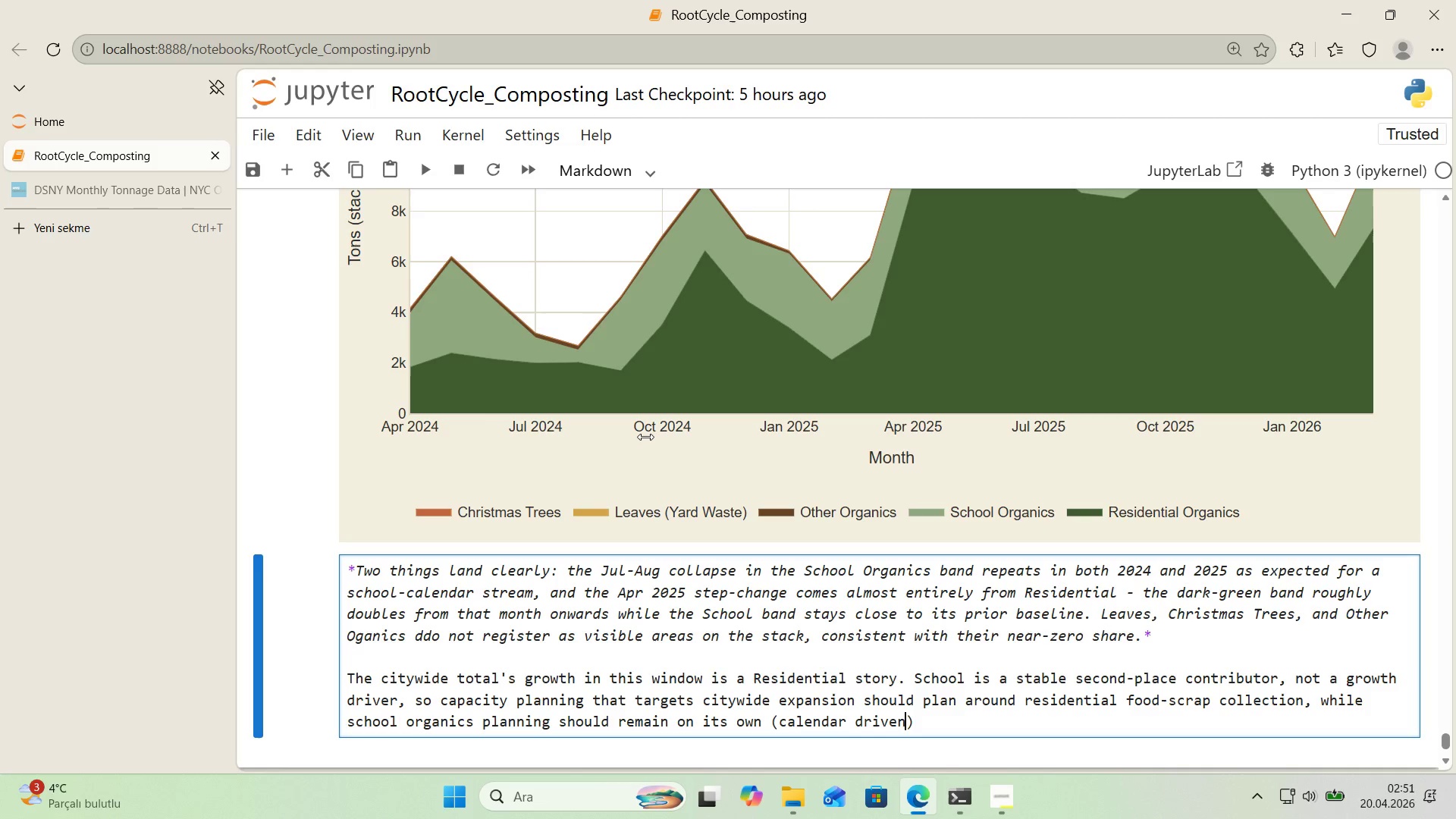 
key(ArrowLeft)
 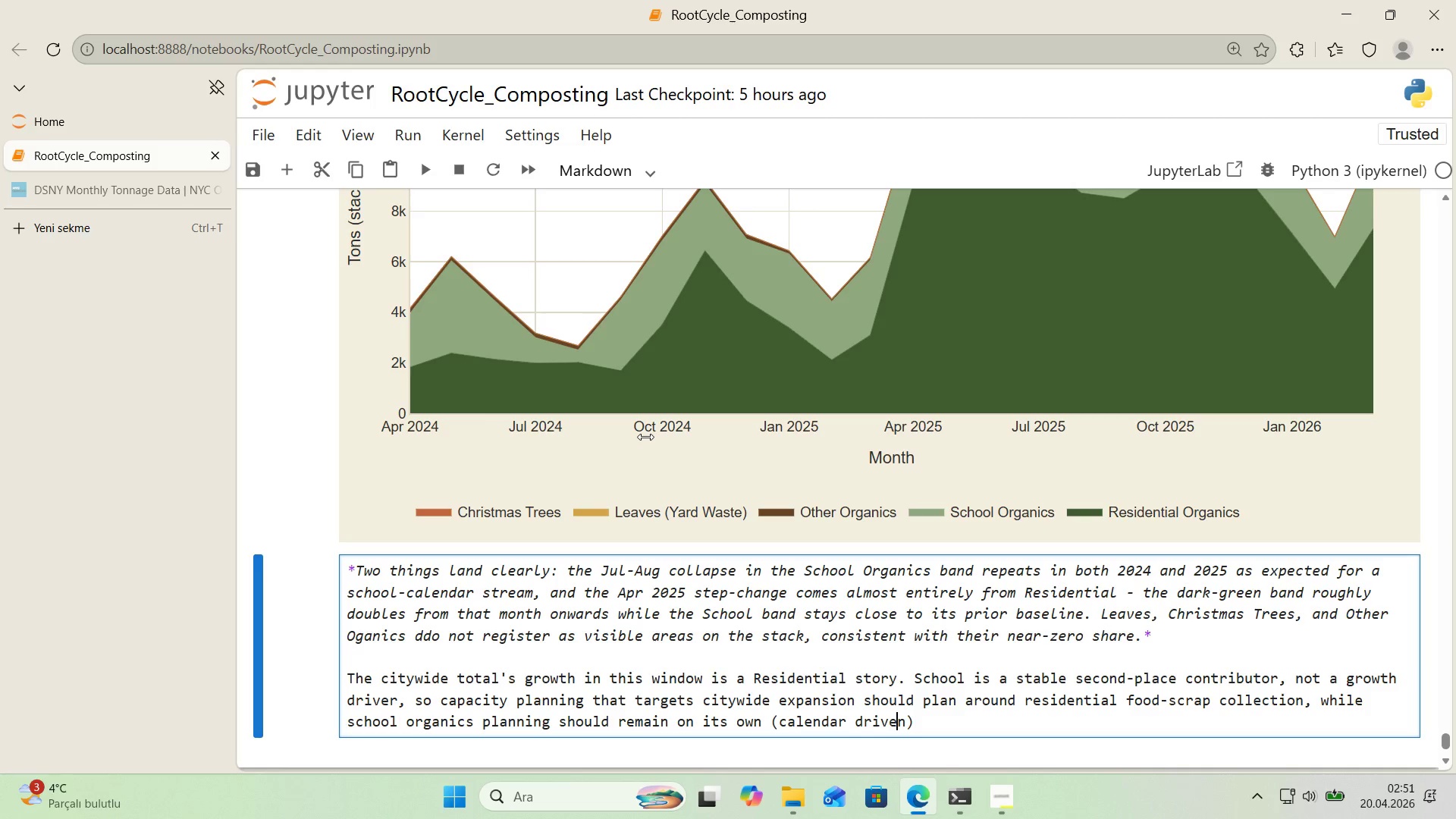 
key(ArrowLeft)
 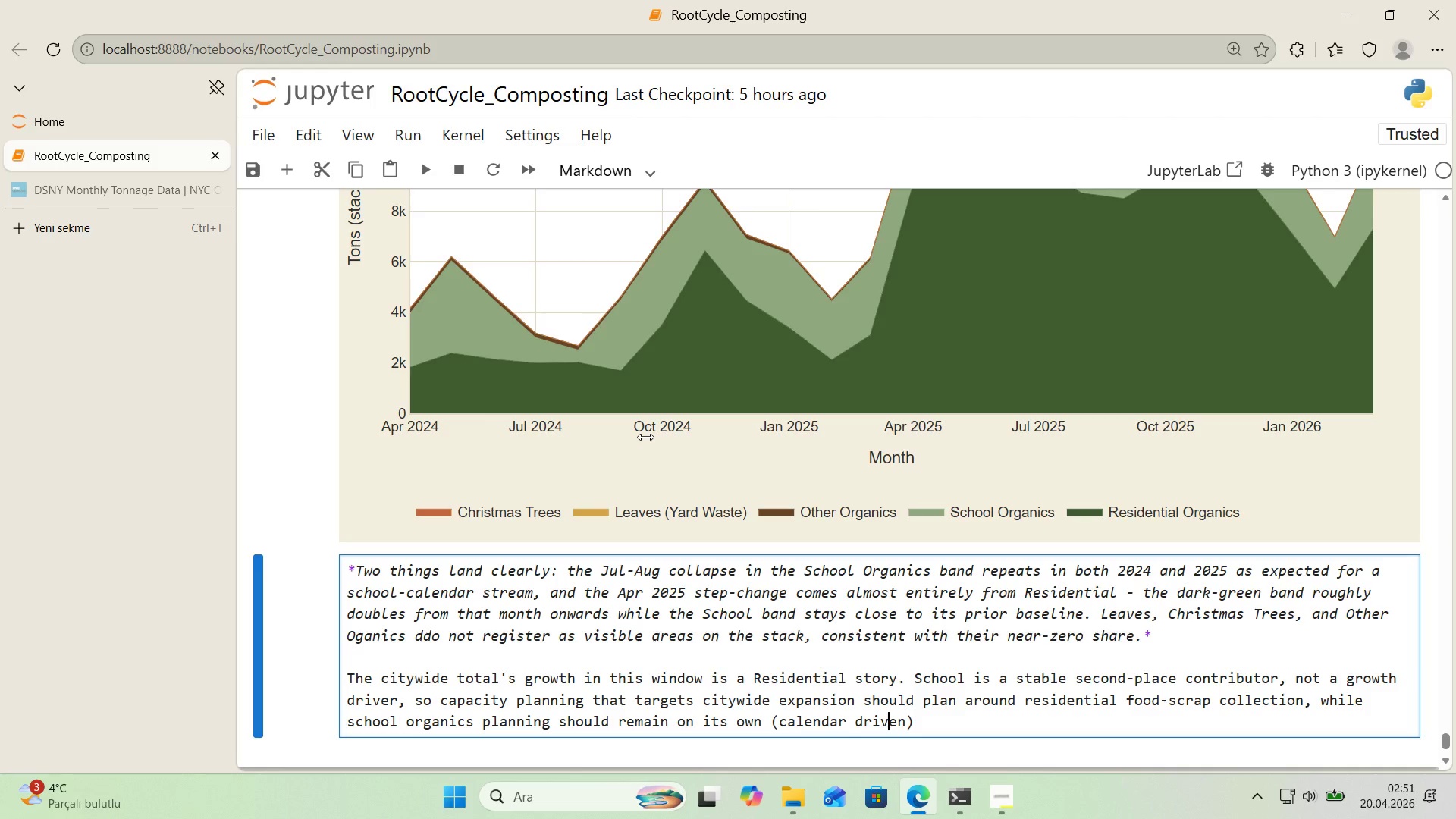 
key(ArrowLeft)
 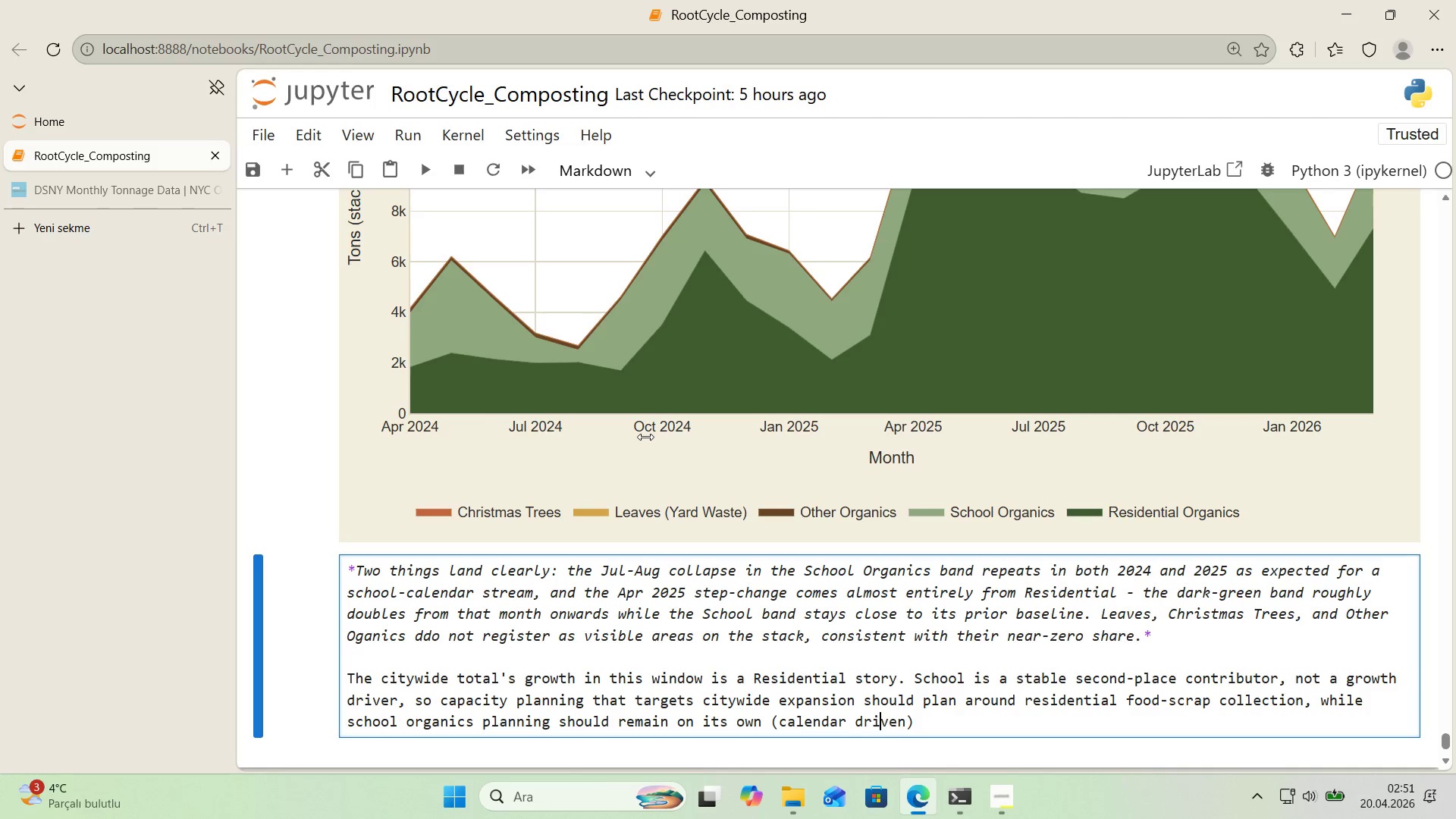 
key(ArrowLeft)
 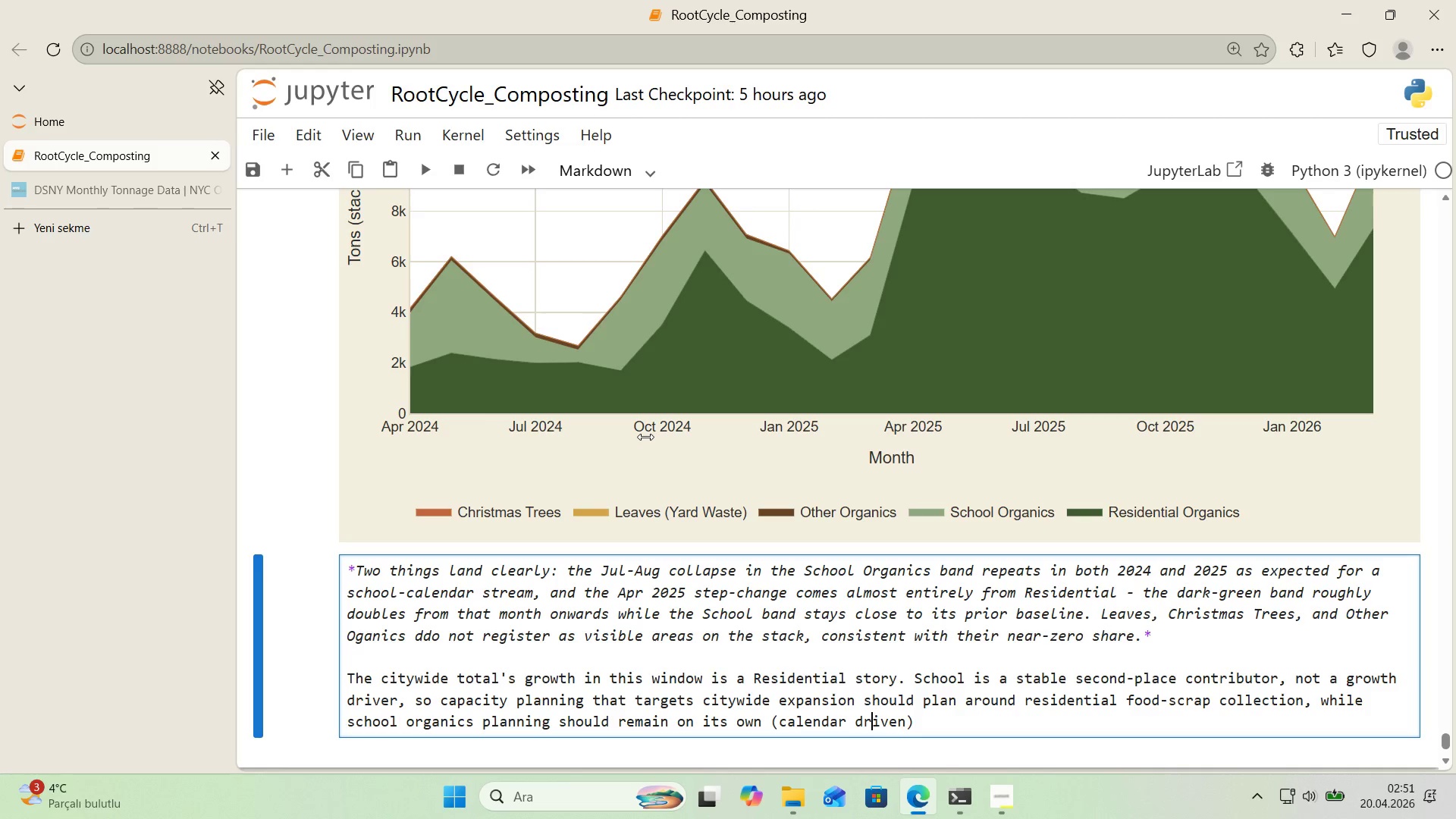 
key(ArrowLeft)
 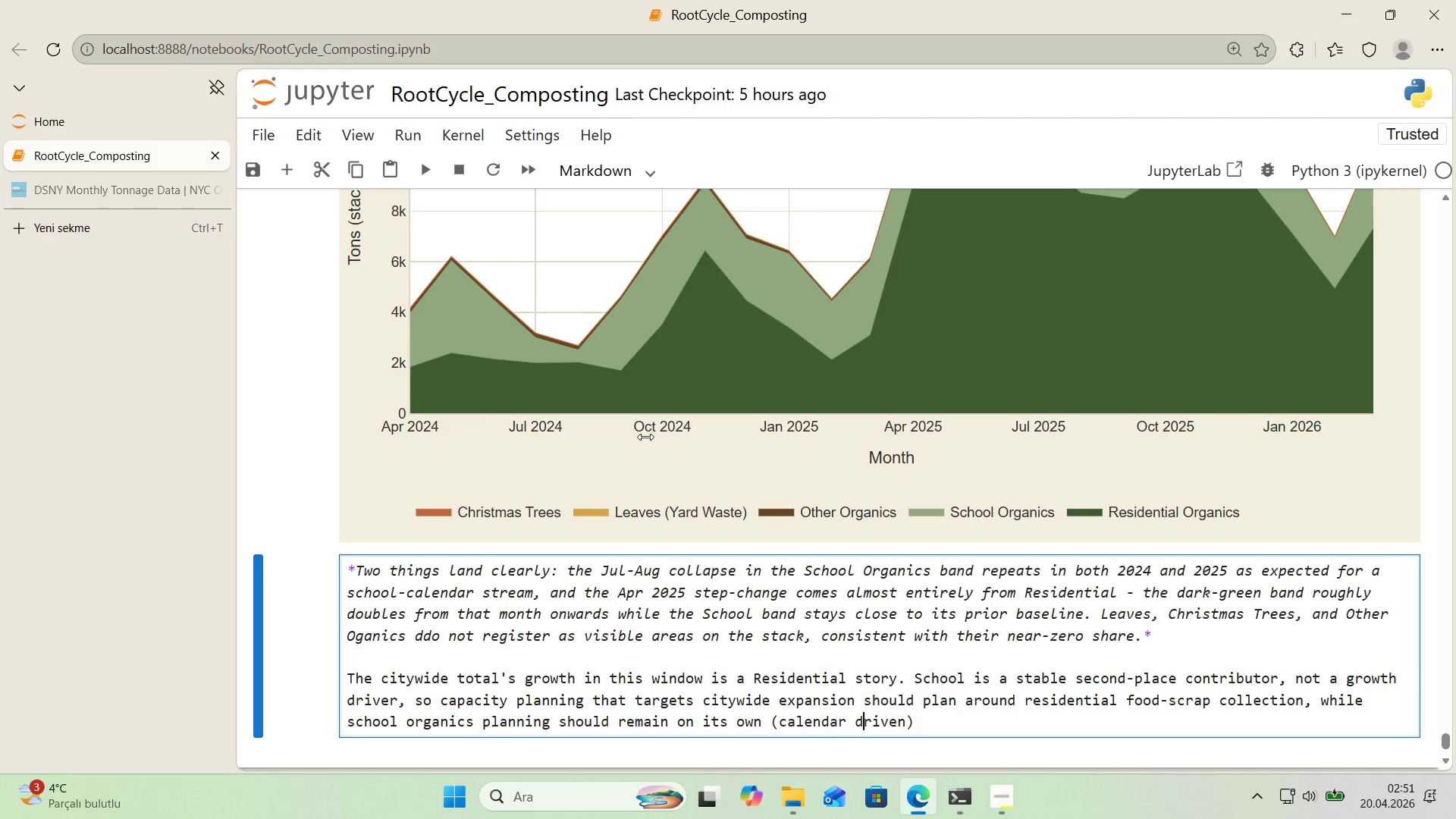 
key(ArrowLeft)
 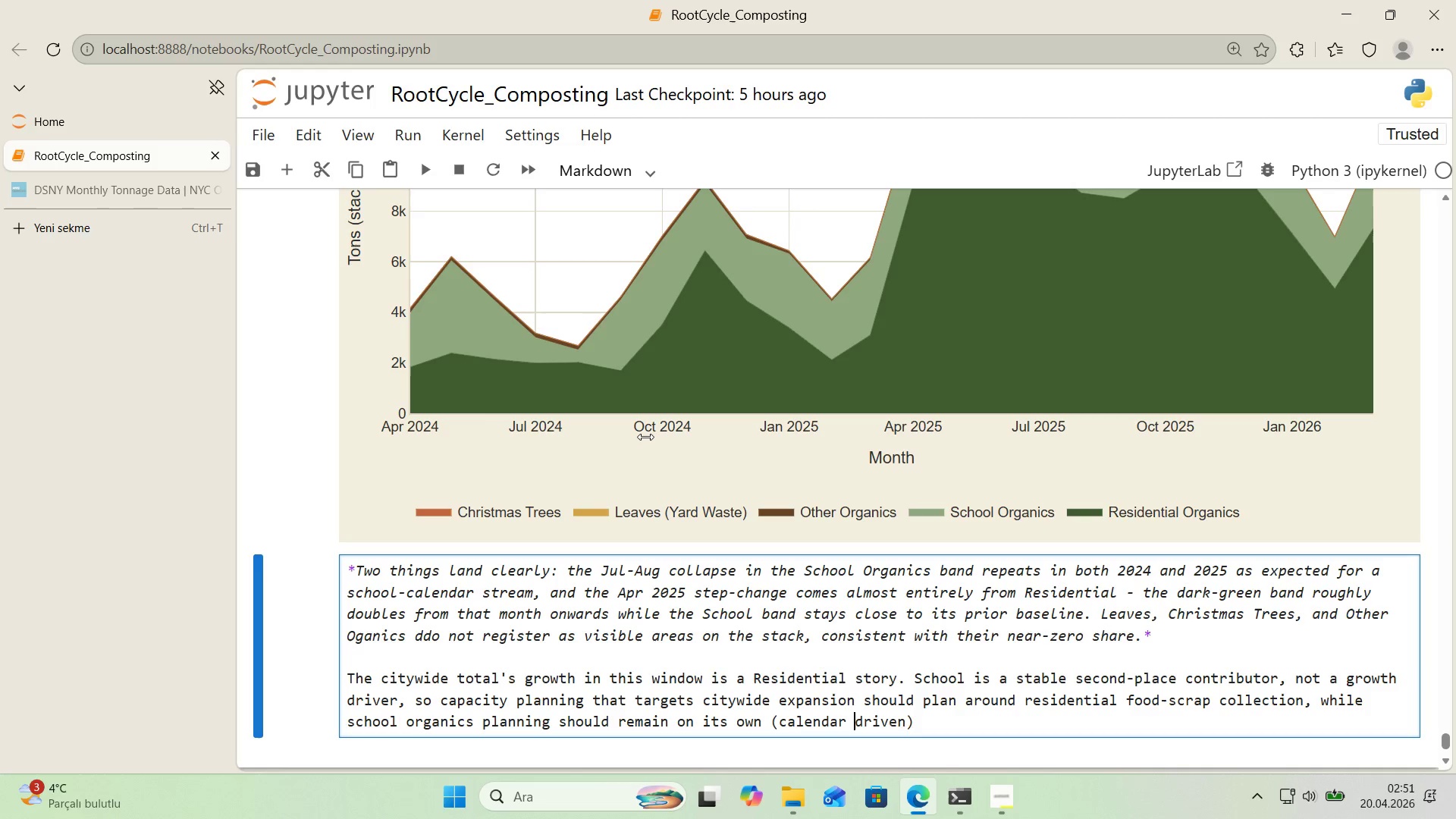 
key(Backspace)
 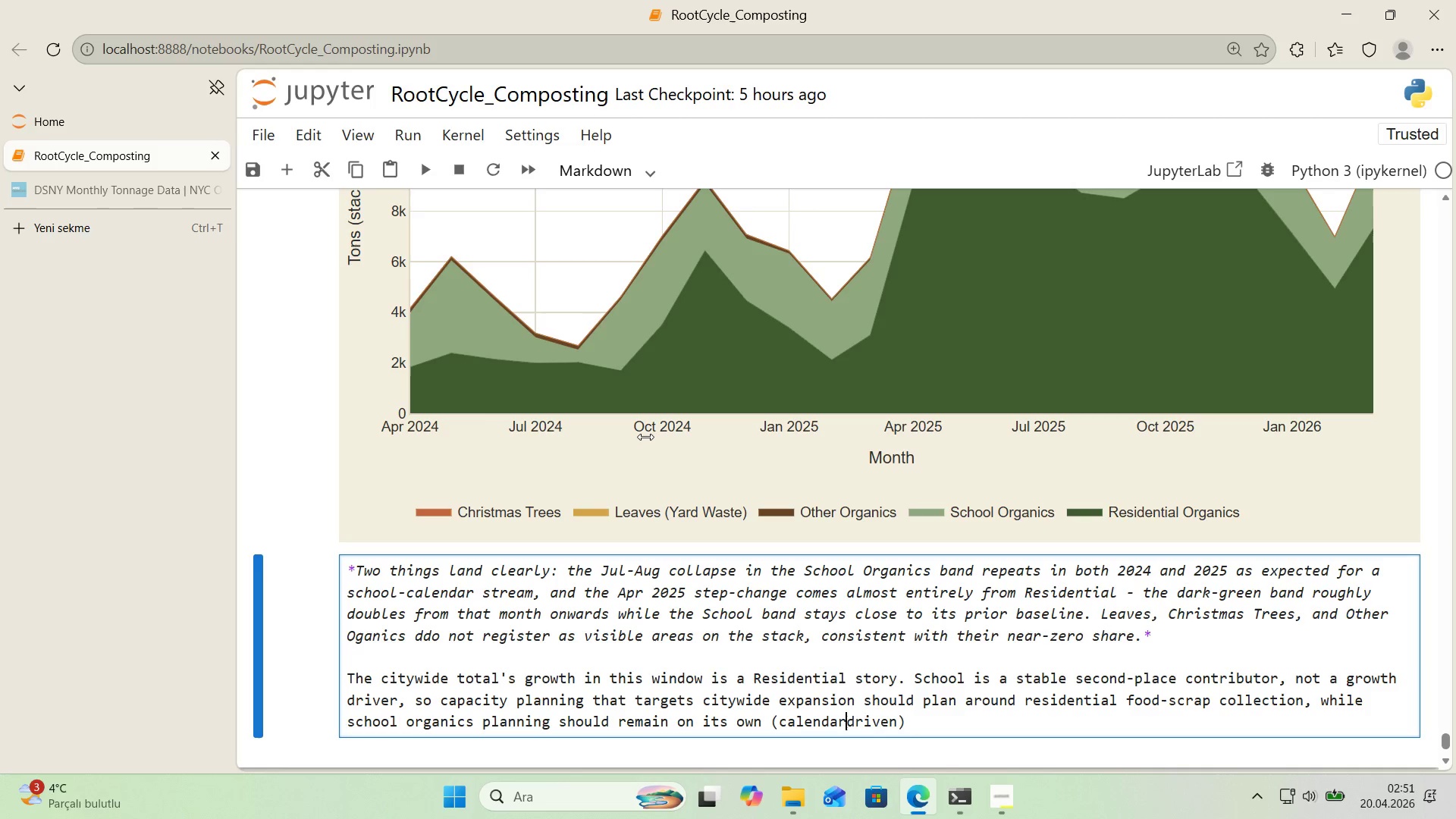 
key(NumpadSubtract)
 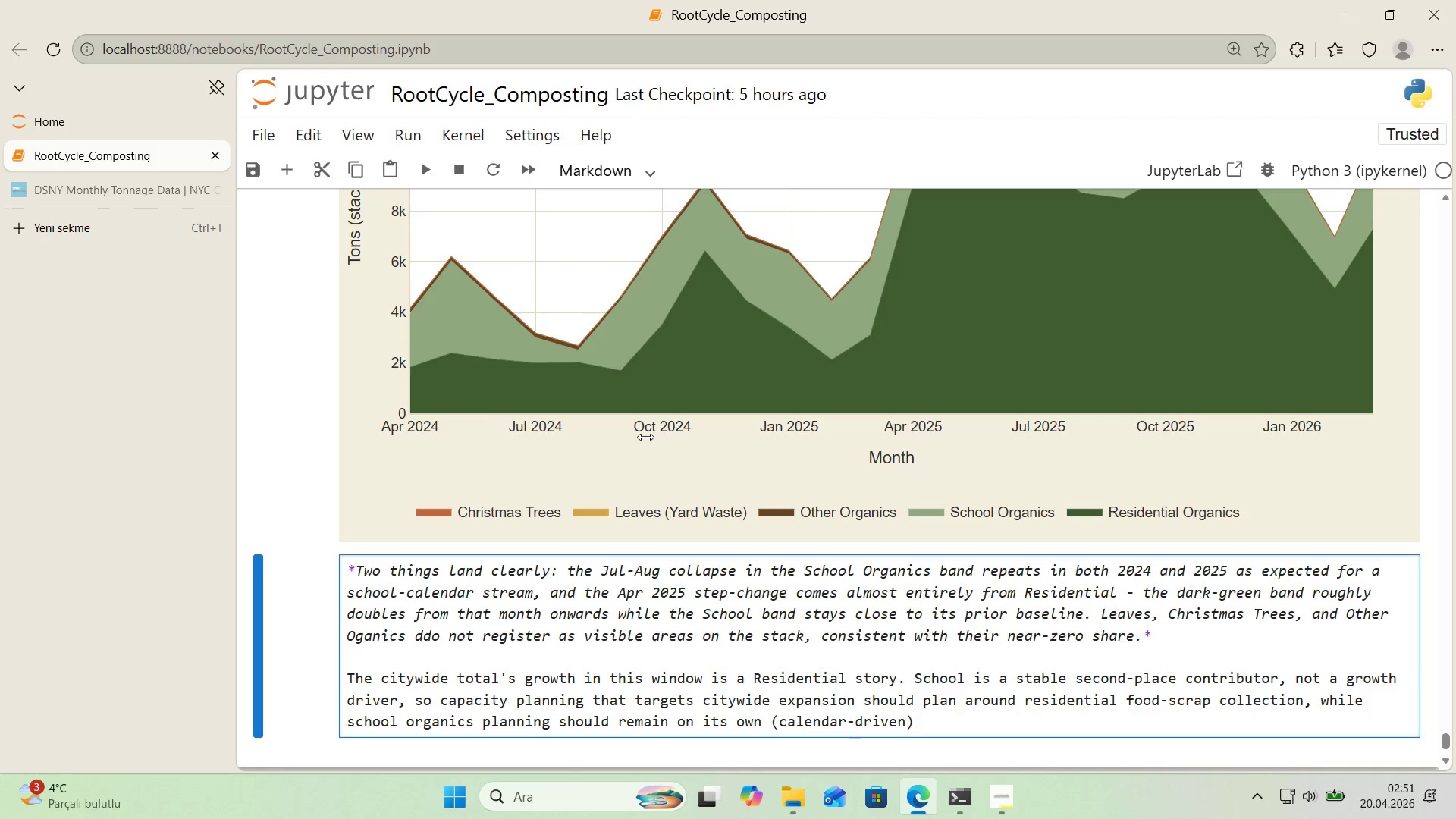 
key(ArrowRight)
 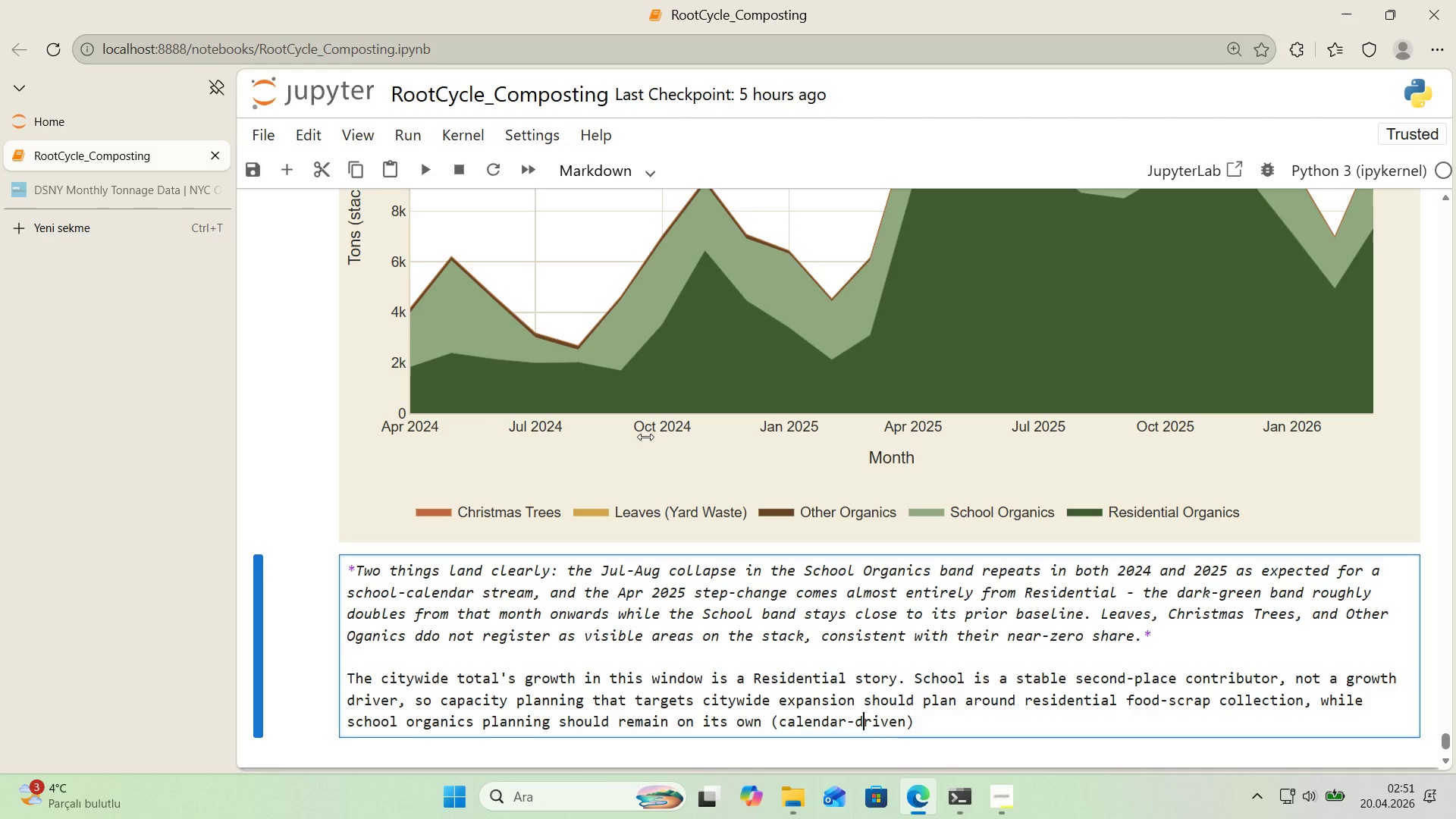 
key(ArrowRight)
 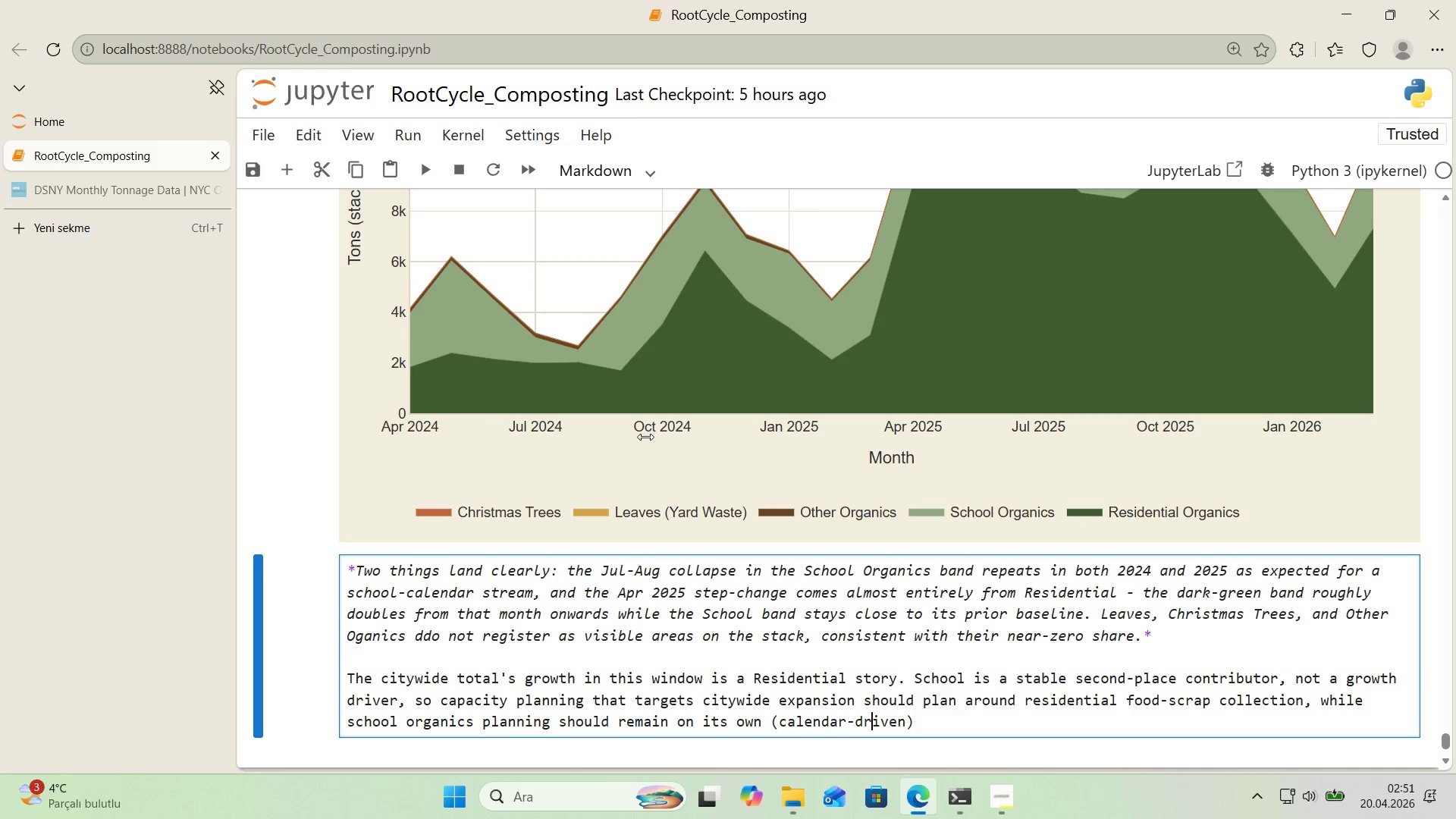 
key(ArrowRight)
 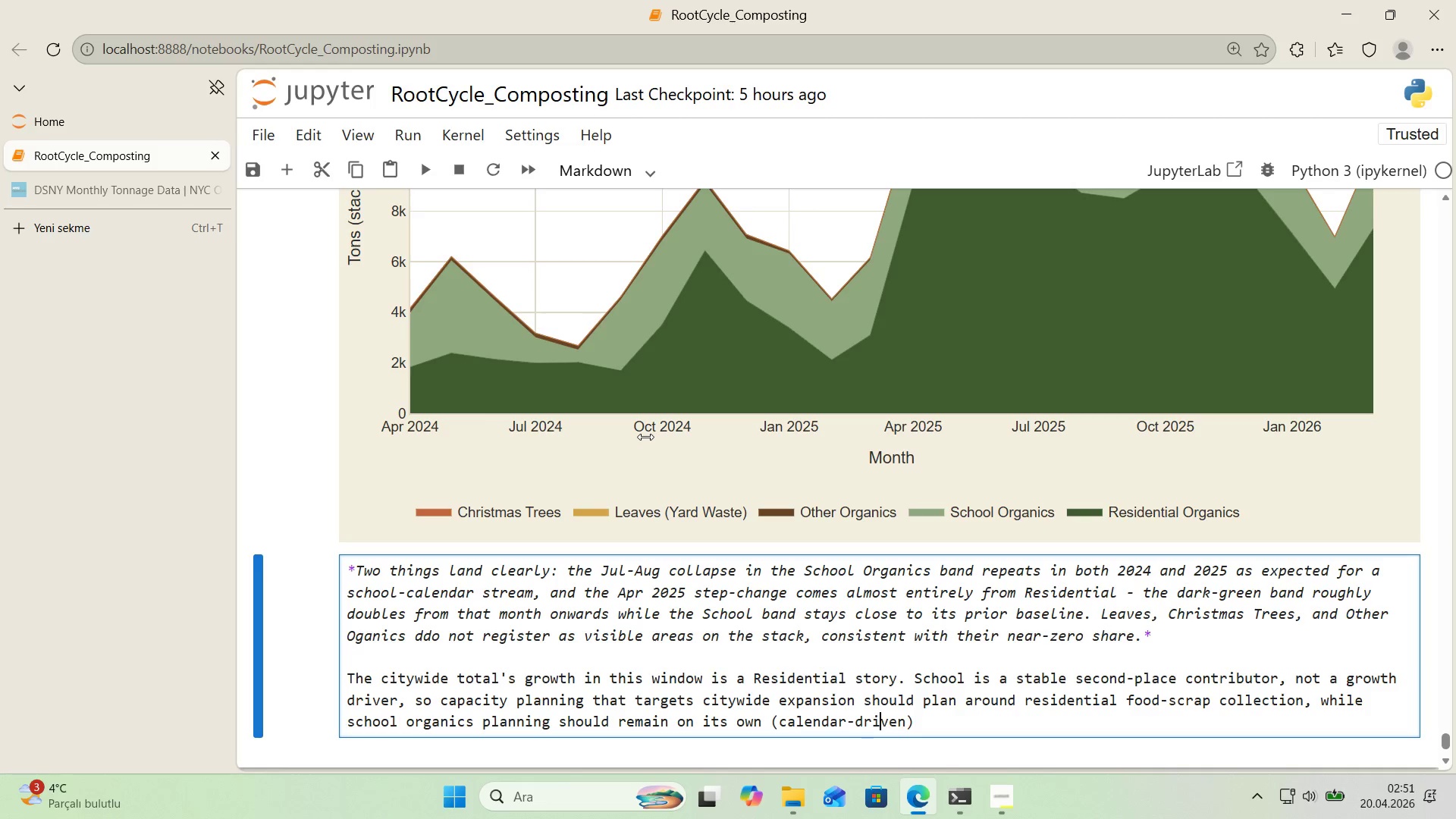 
key(ArrowRight)
 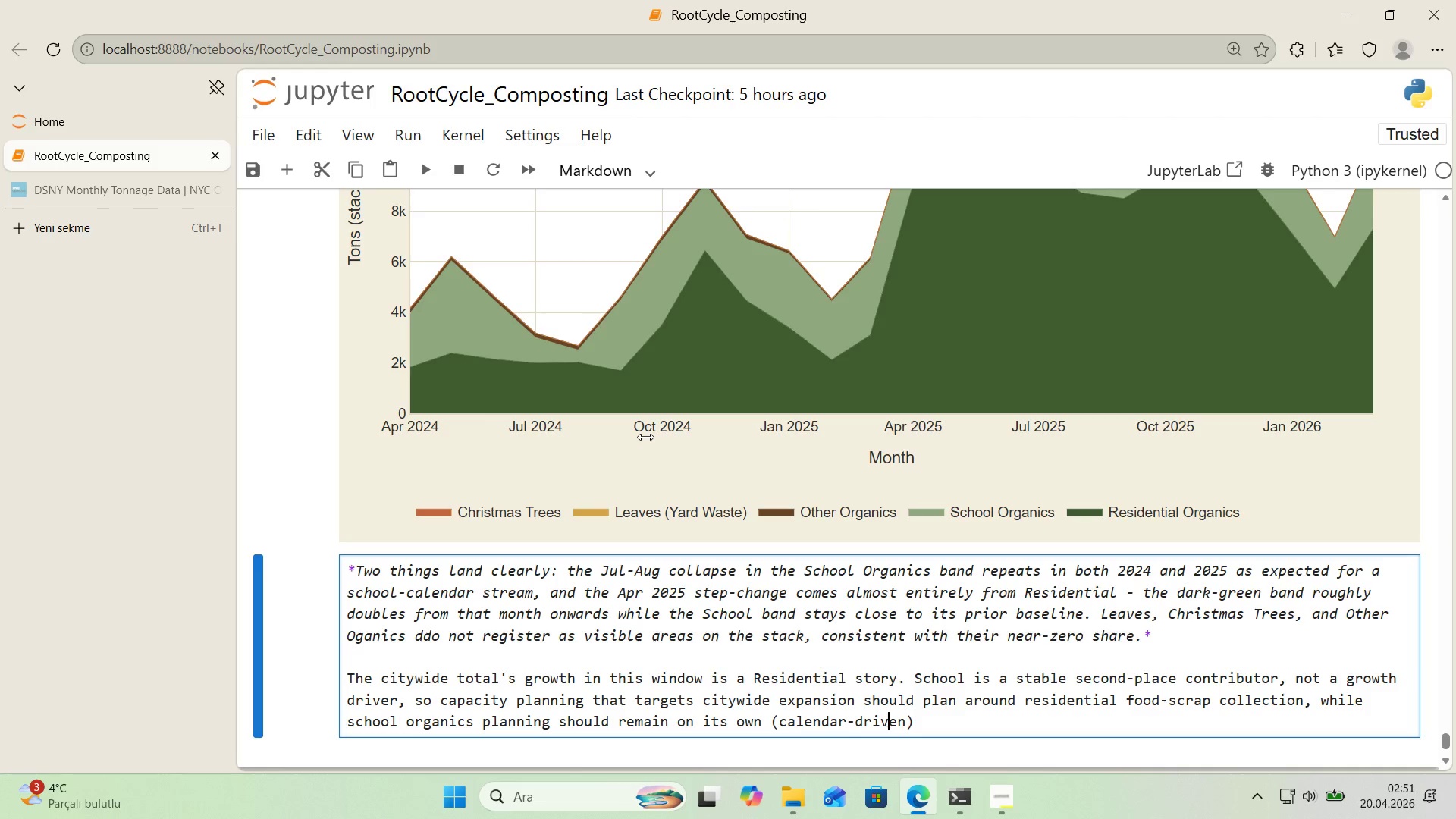 
key(ArrowRight)
 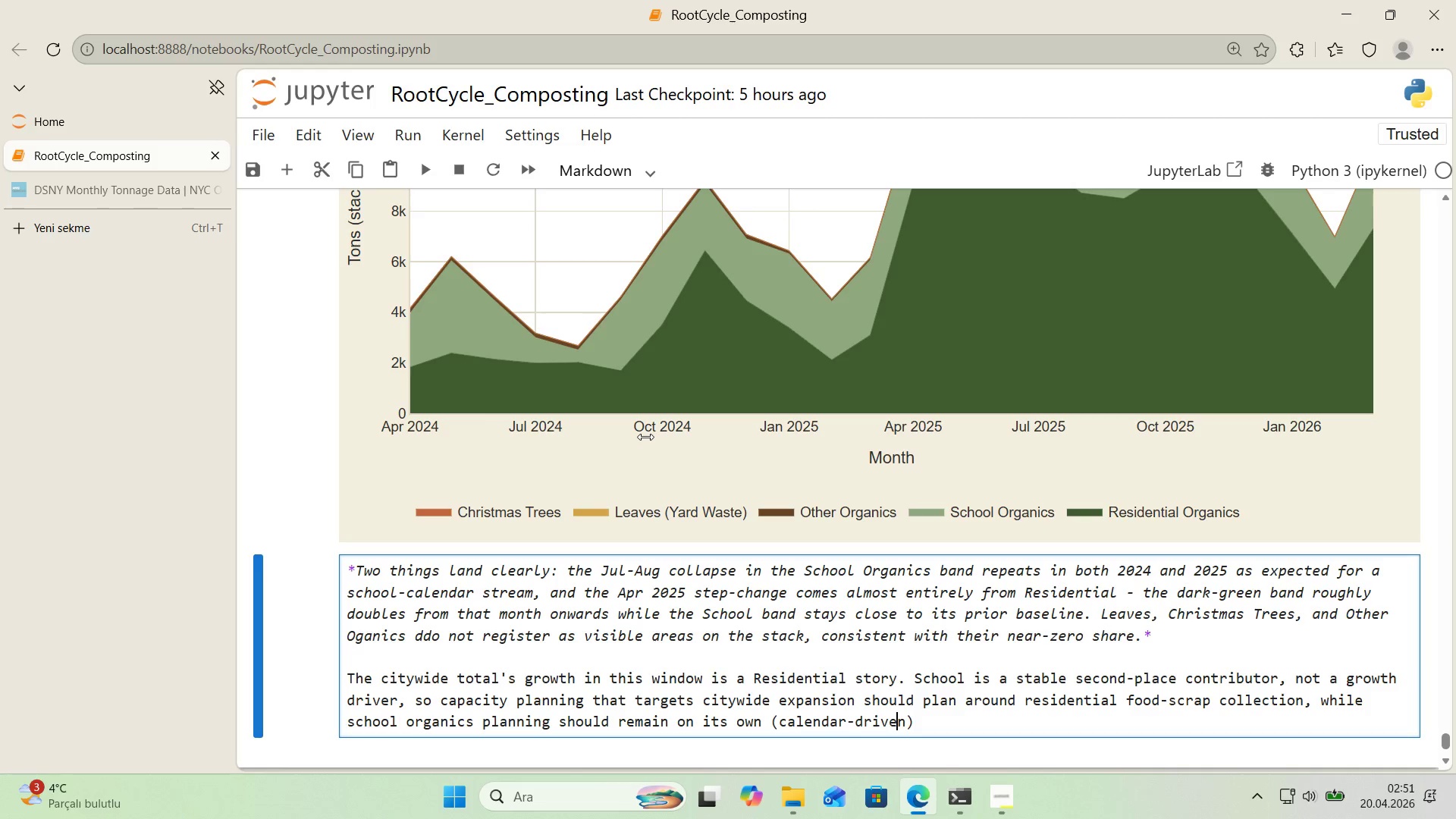 
key(ArrowRight)
 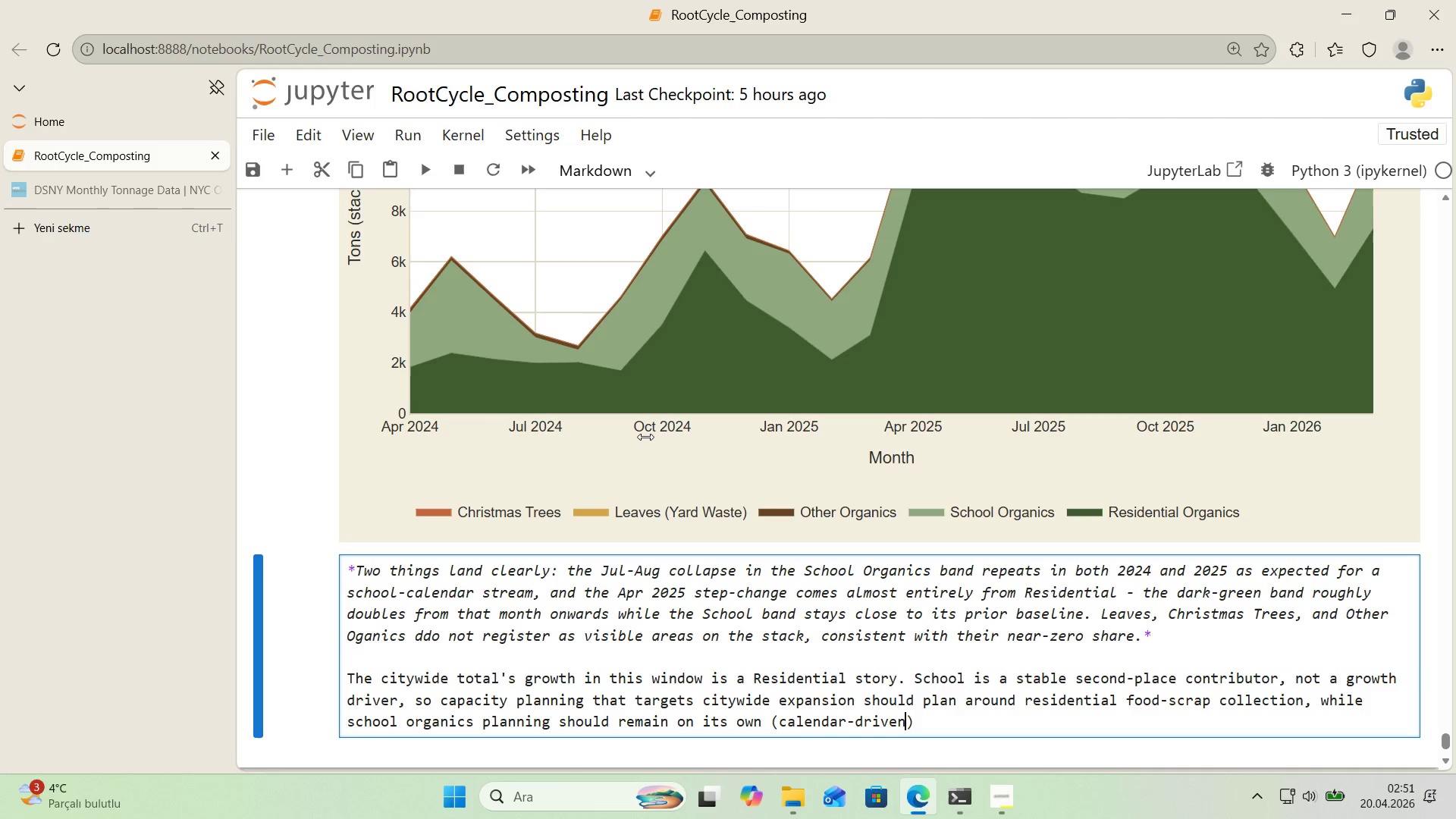 
key(ArrowRight)
 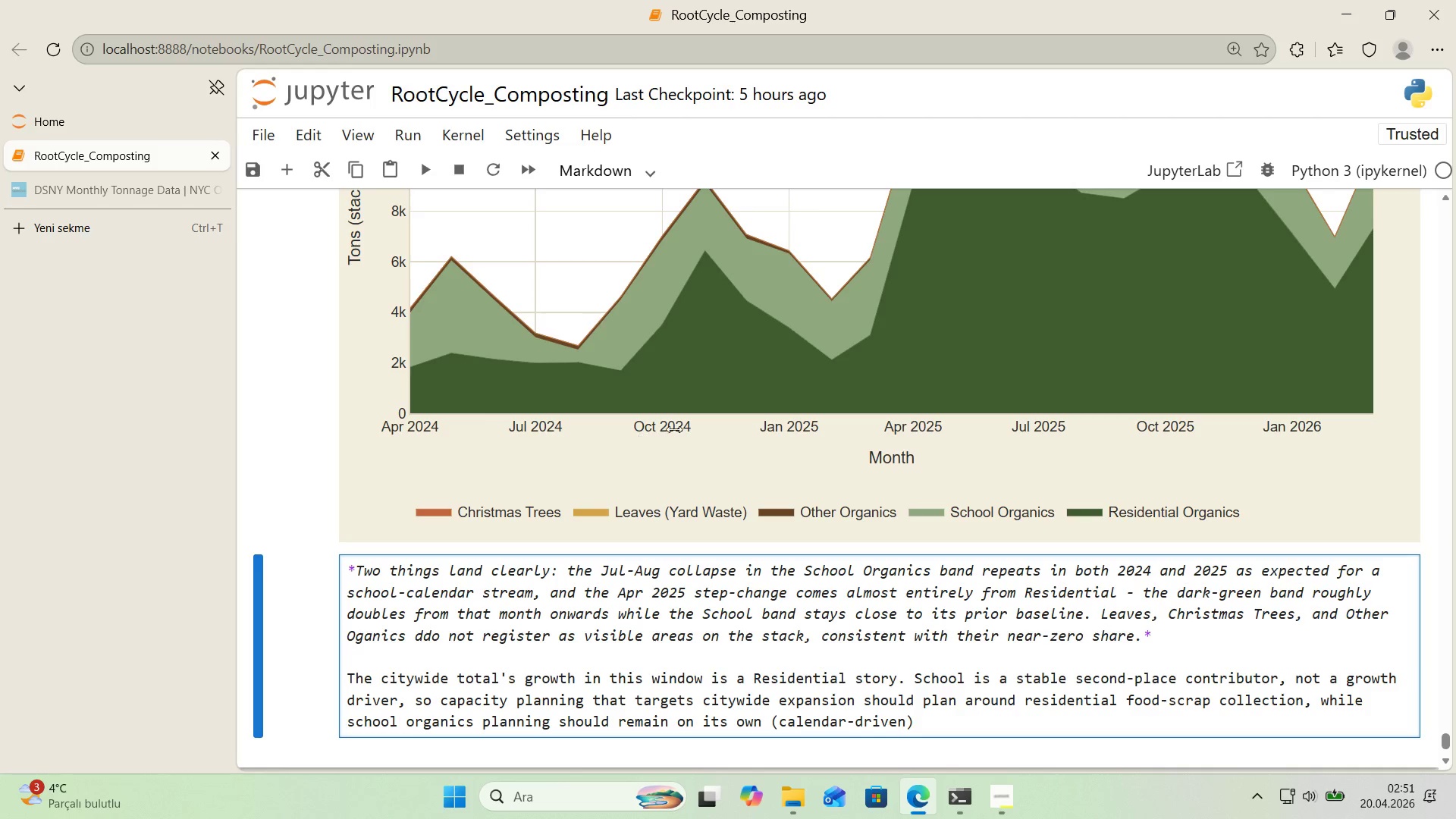 
scroll: coordinate [654, 428], scroll_direction: down, amount: 1.0
 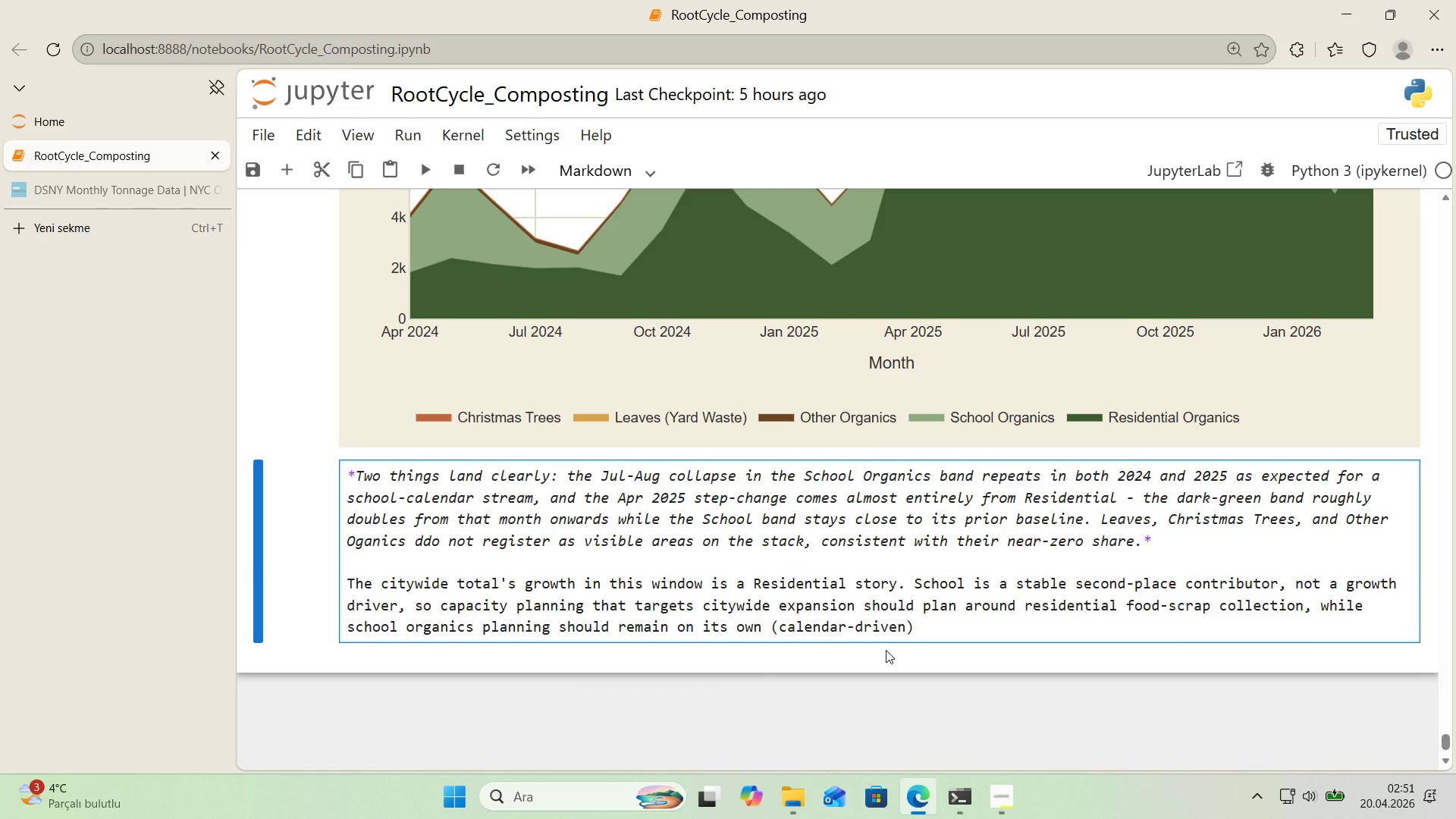 
left_click([936, 623])
 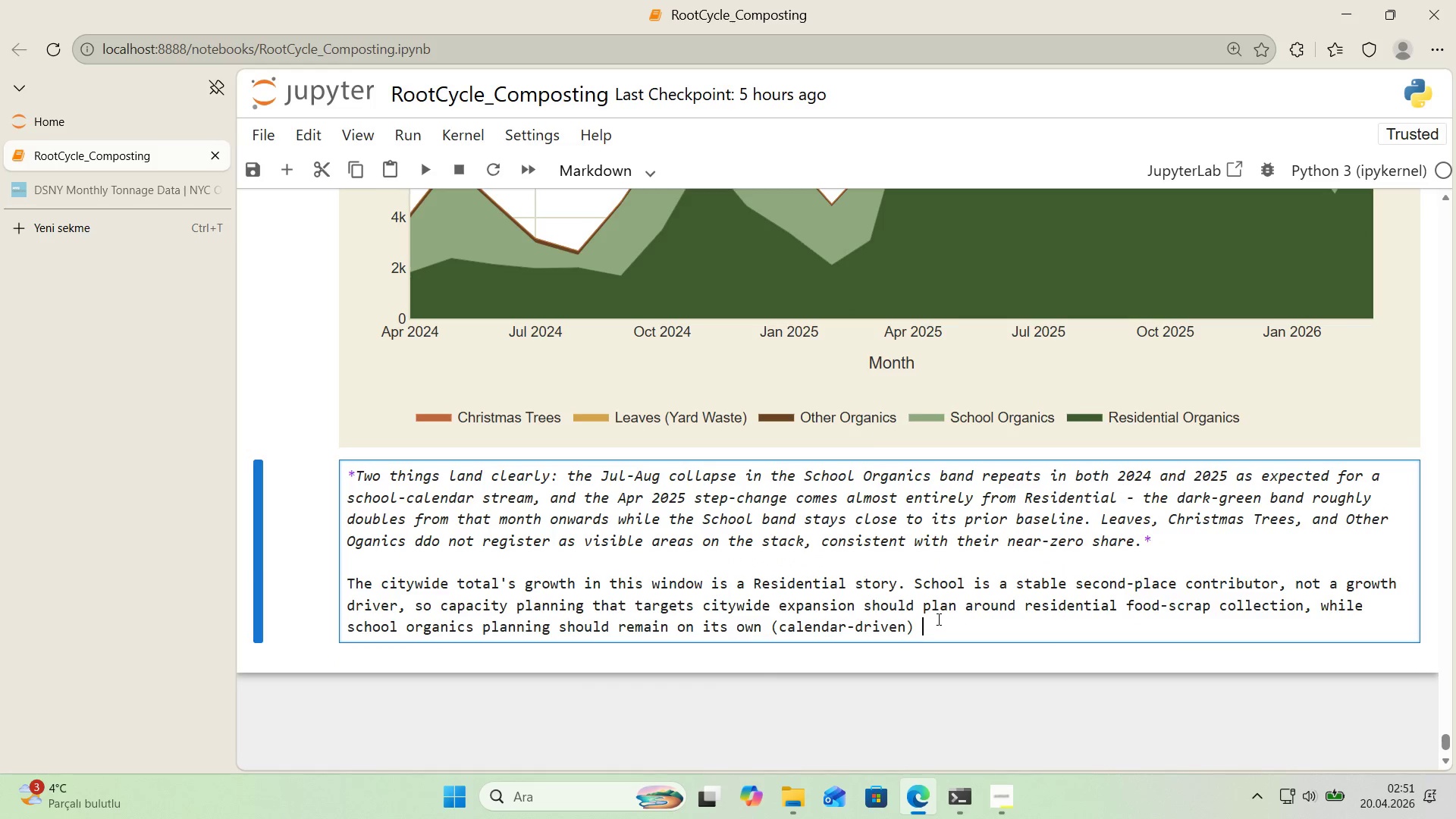 
type( track.)
 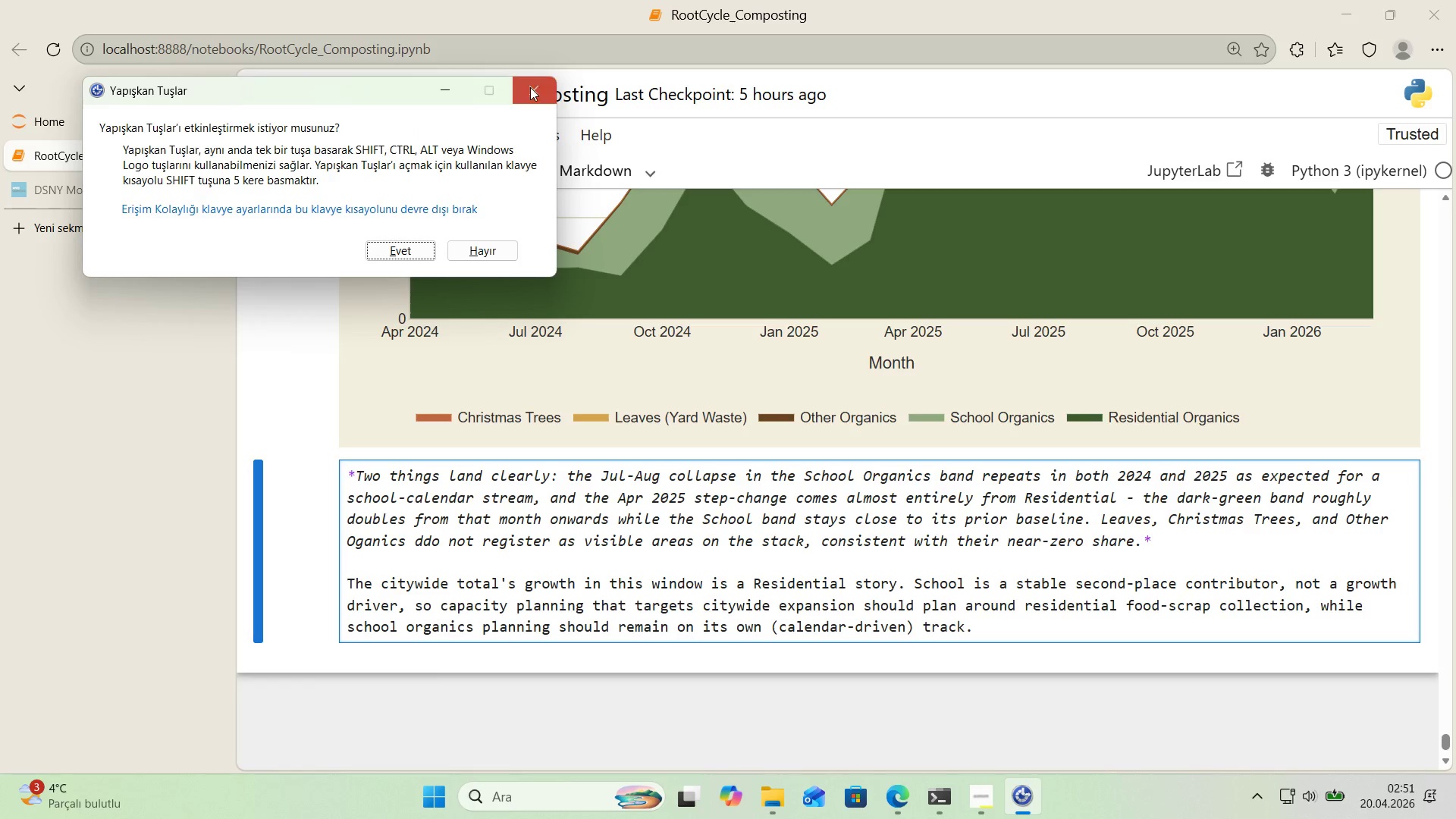 
left_click([982, 618])
 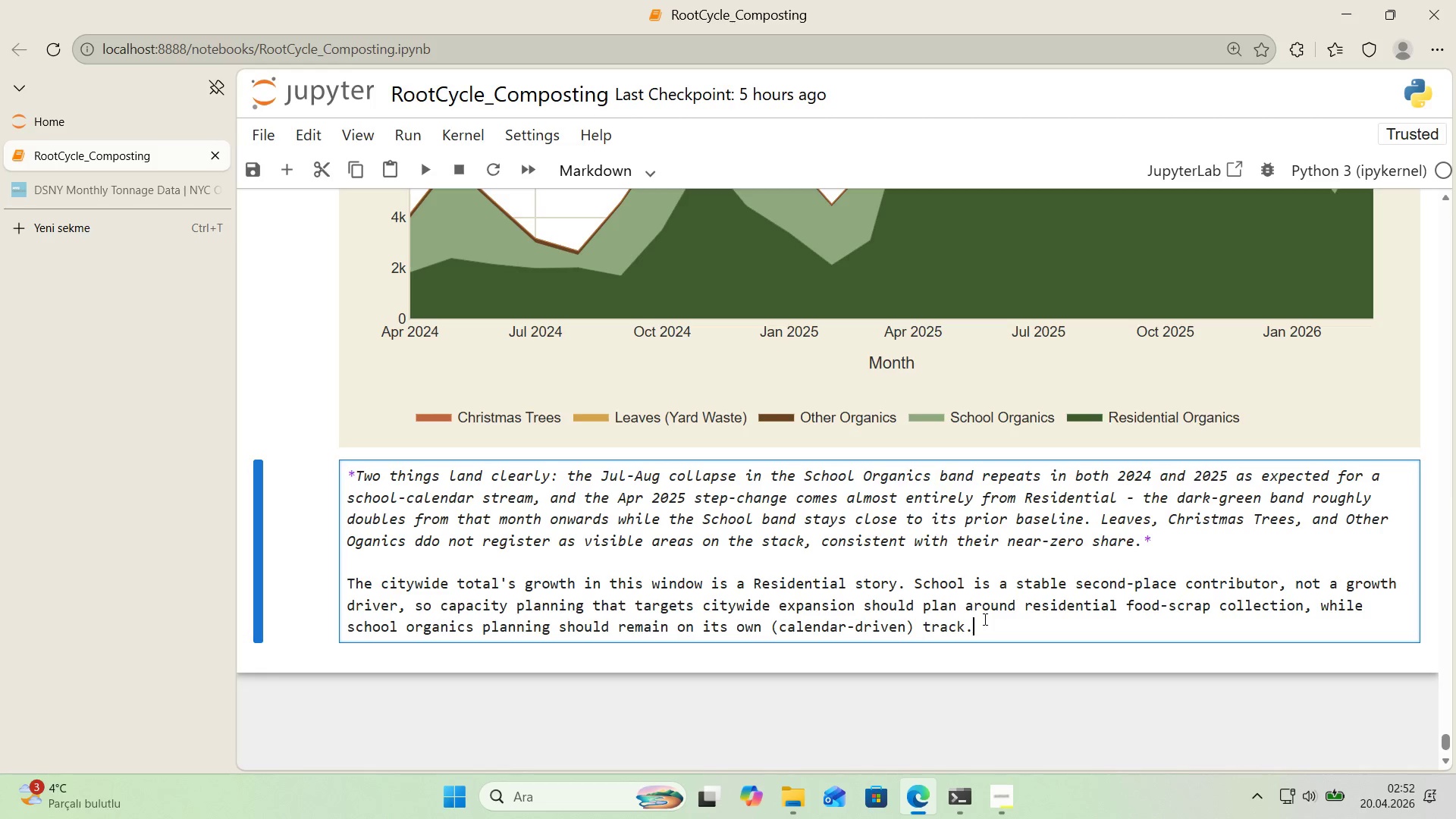 
wait(52.38)
 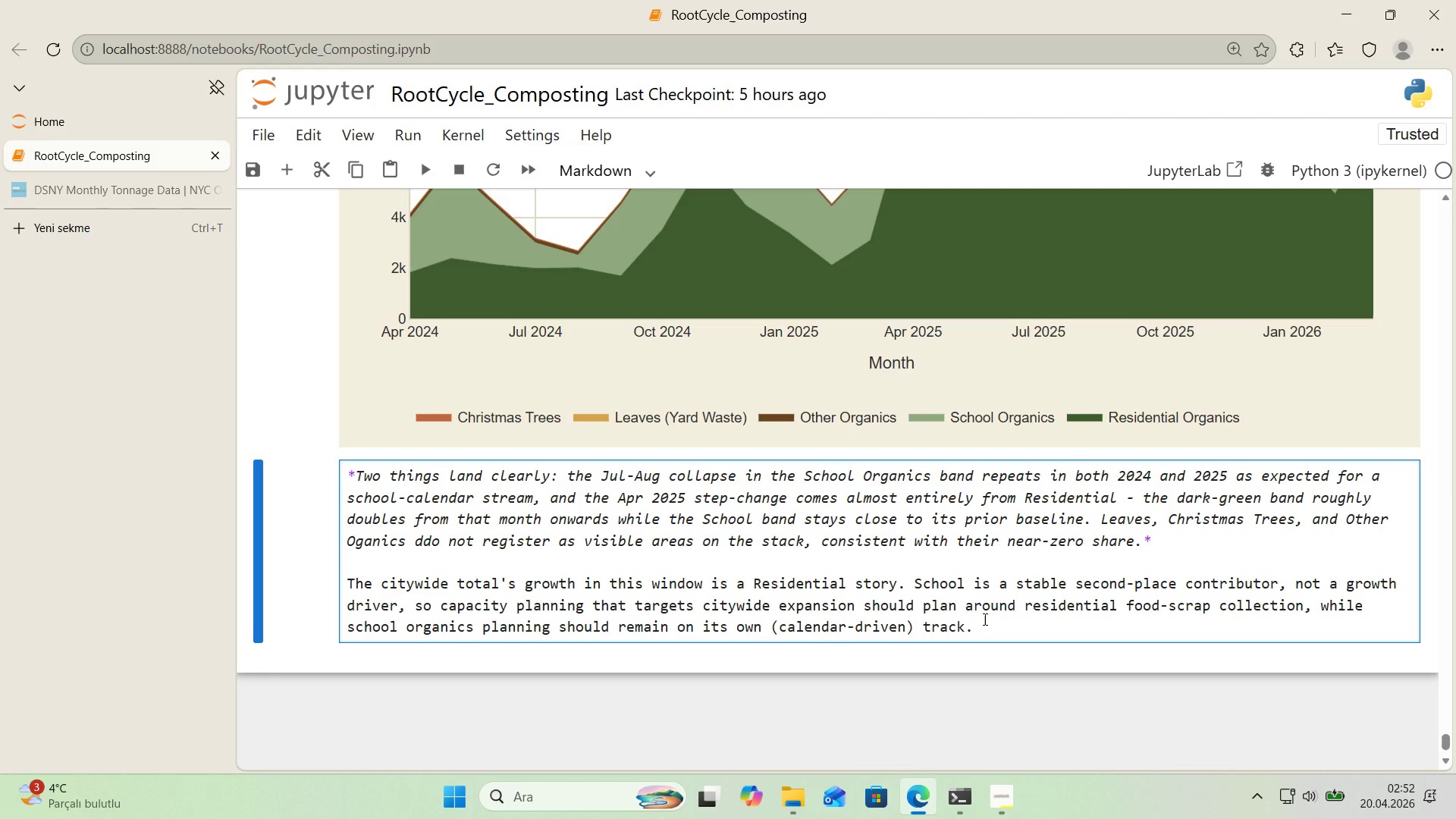 
key(Shift+Enter)
 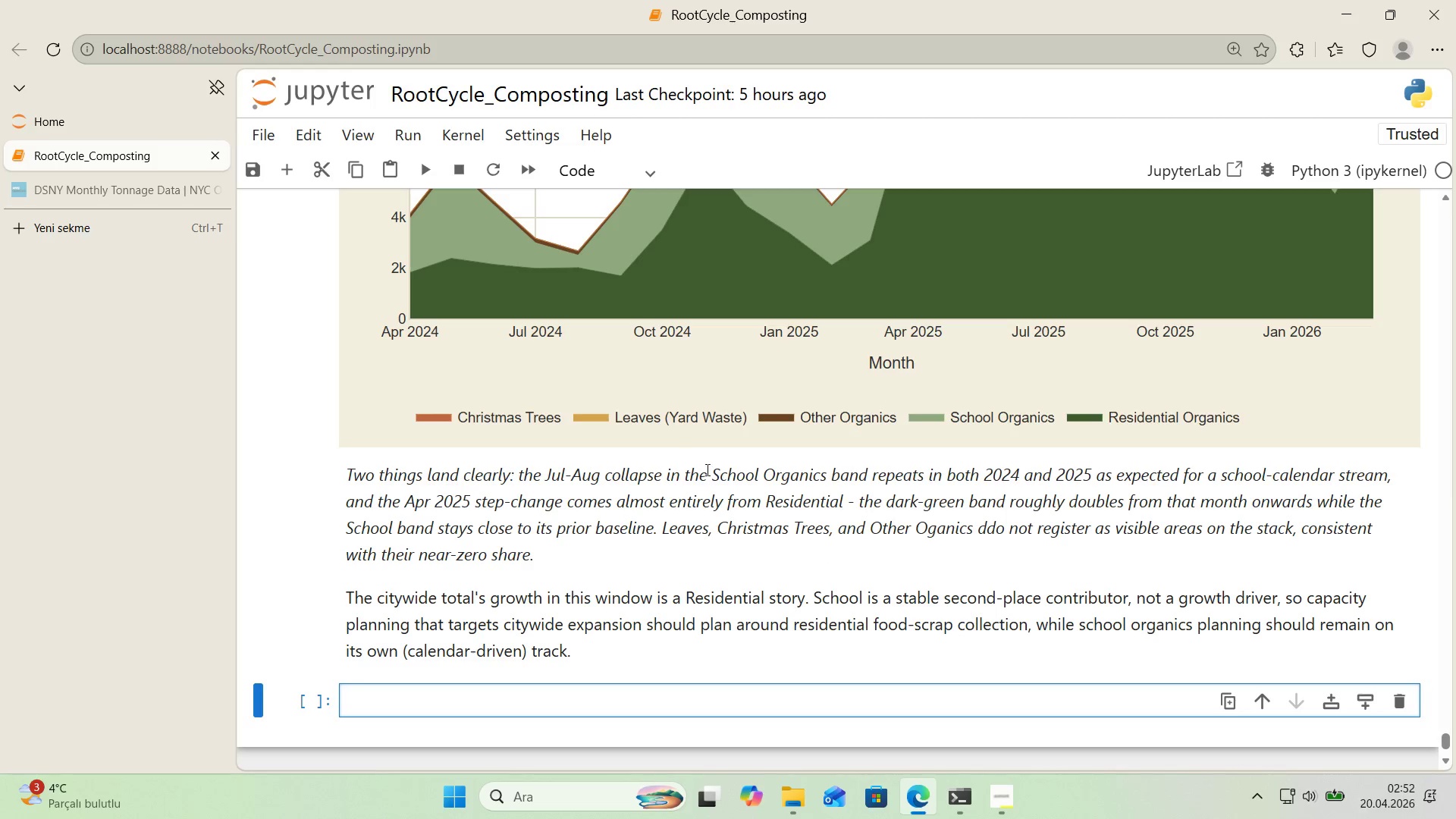 
wait(22.94)
 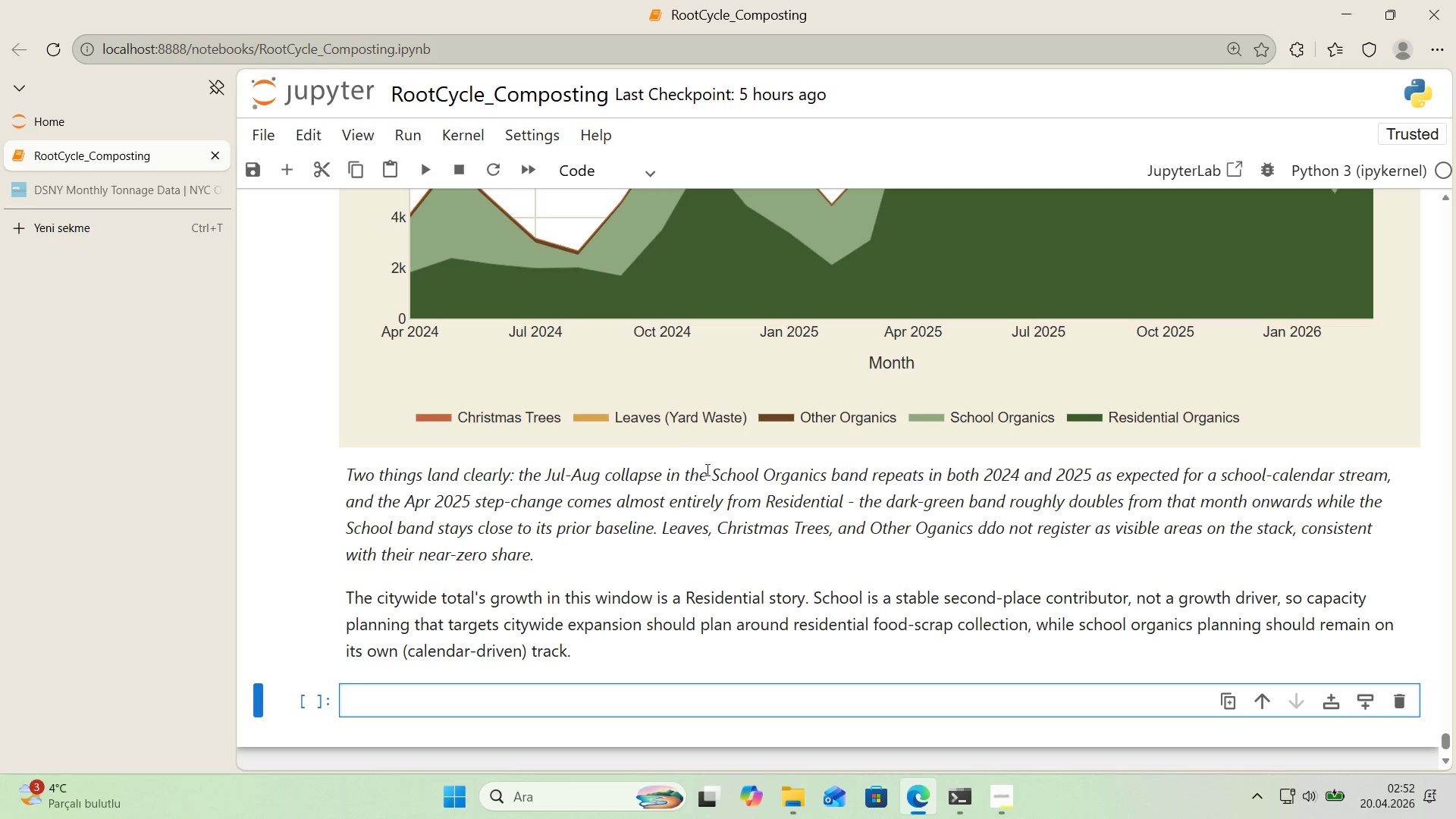 
double_click([931, 522])
 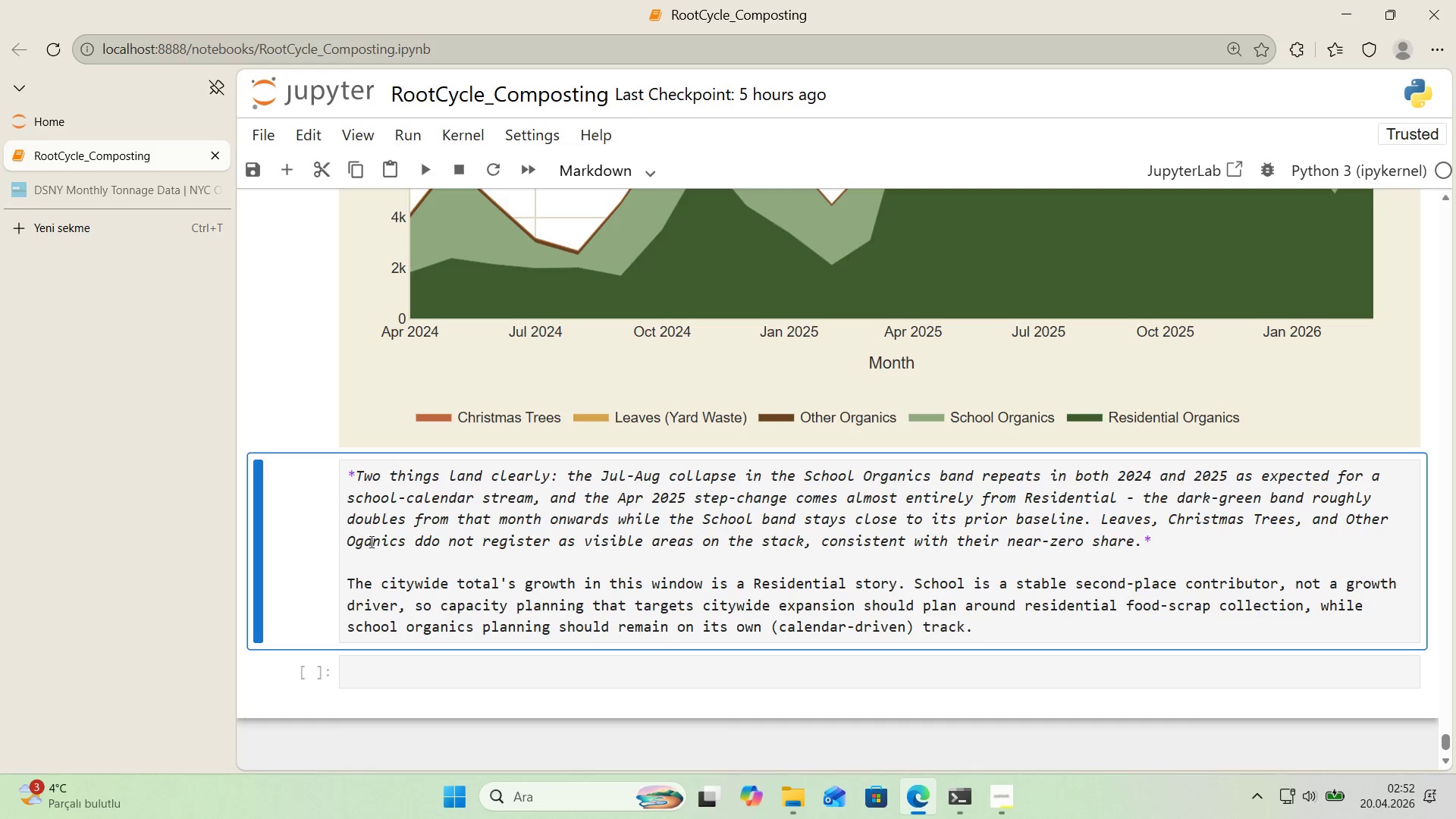 
left_click([362, 542])
 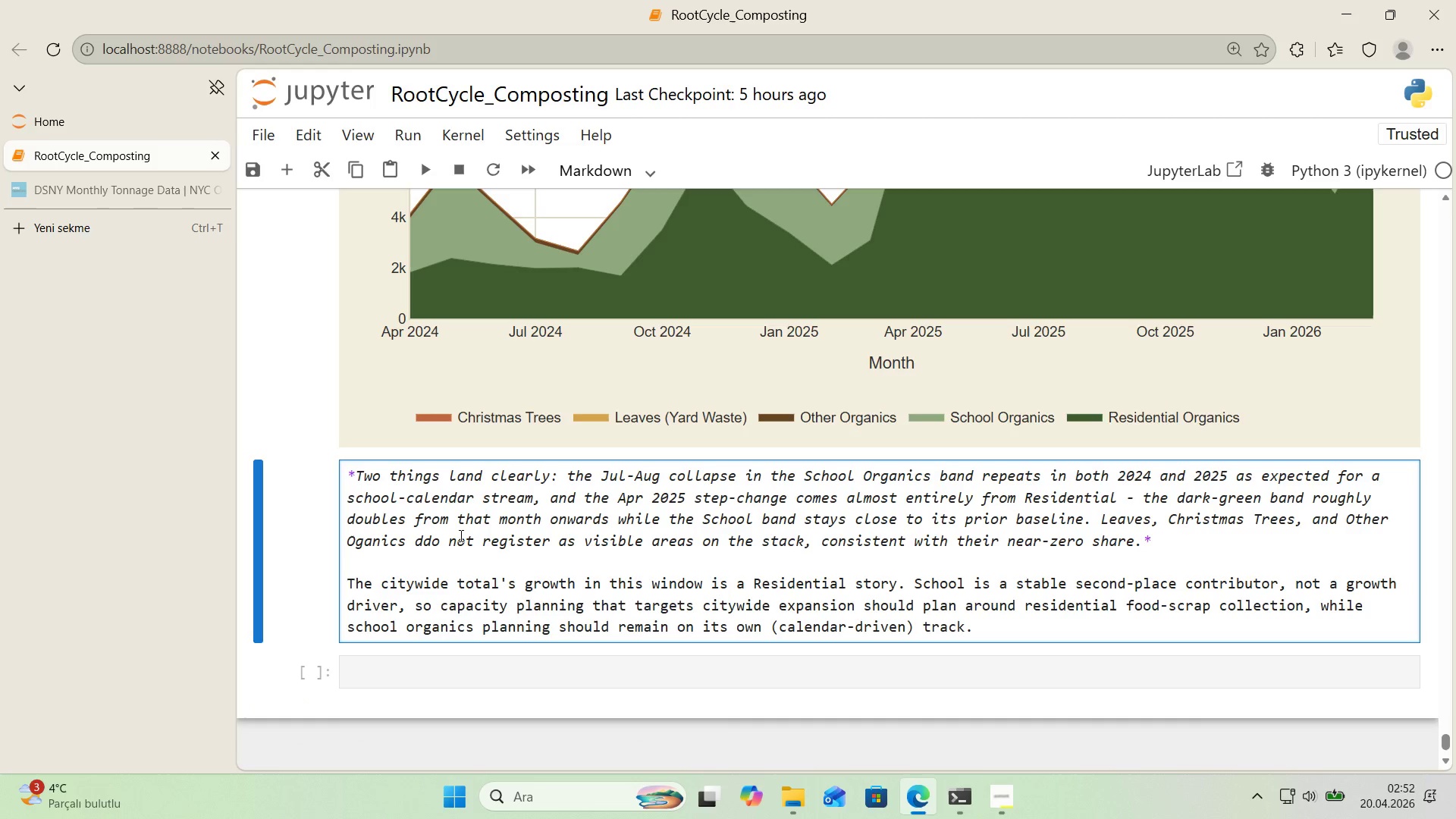 
key(ArrowLeft)
 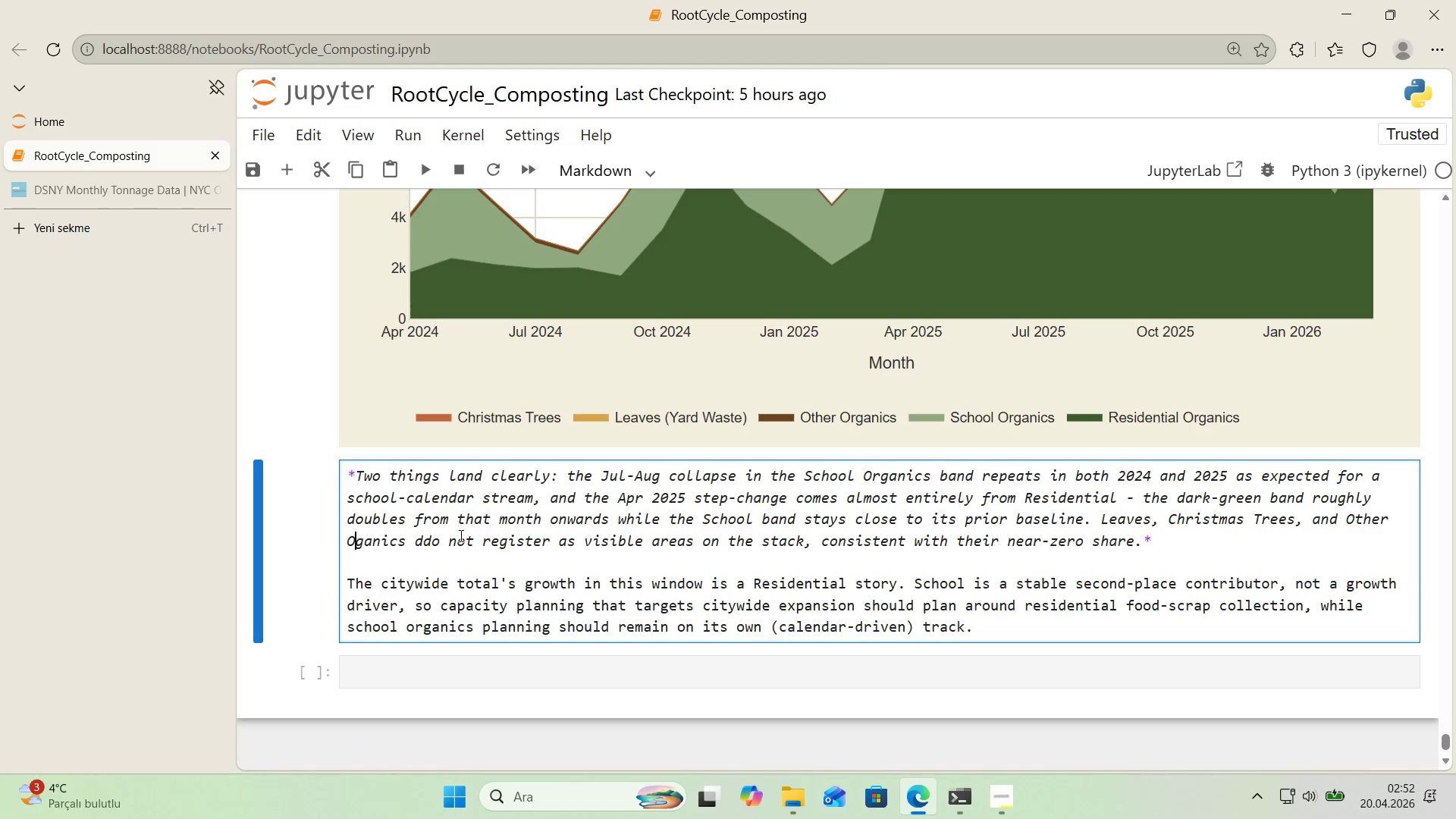 
key(R)
 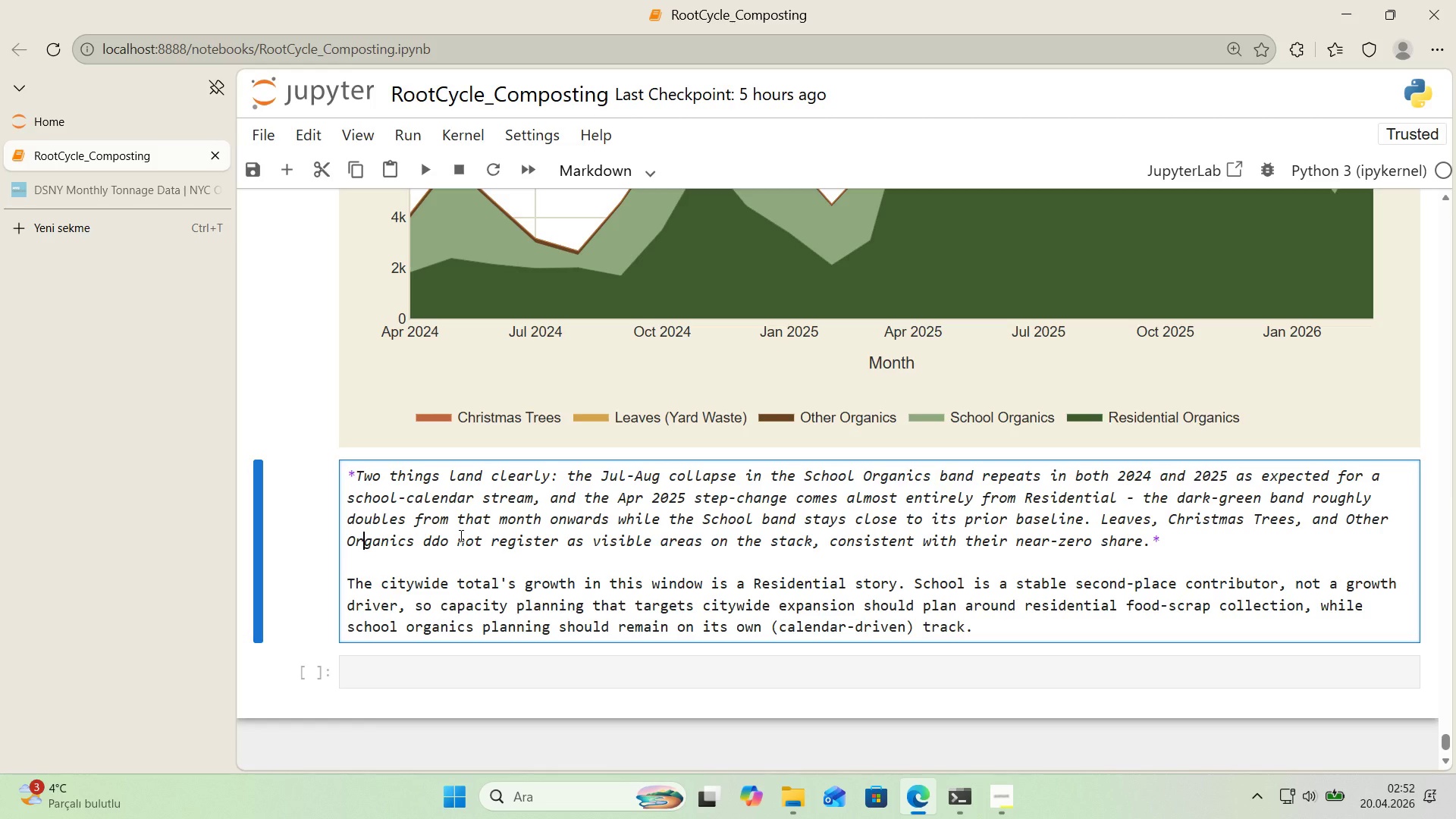 
key(Shift+Enter)
 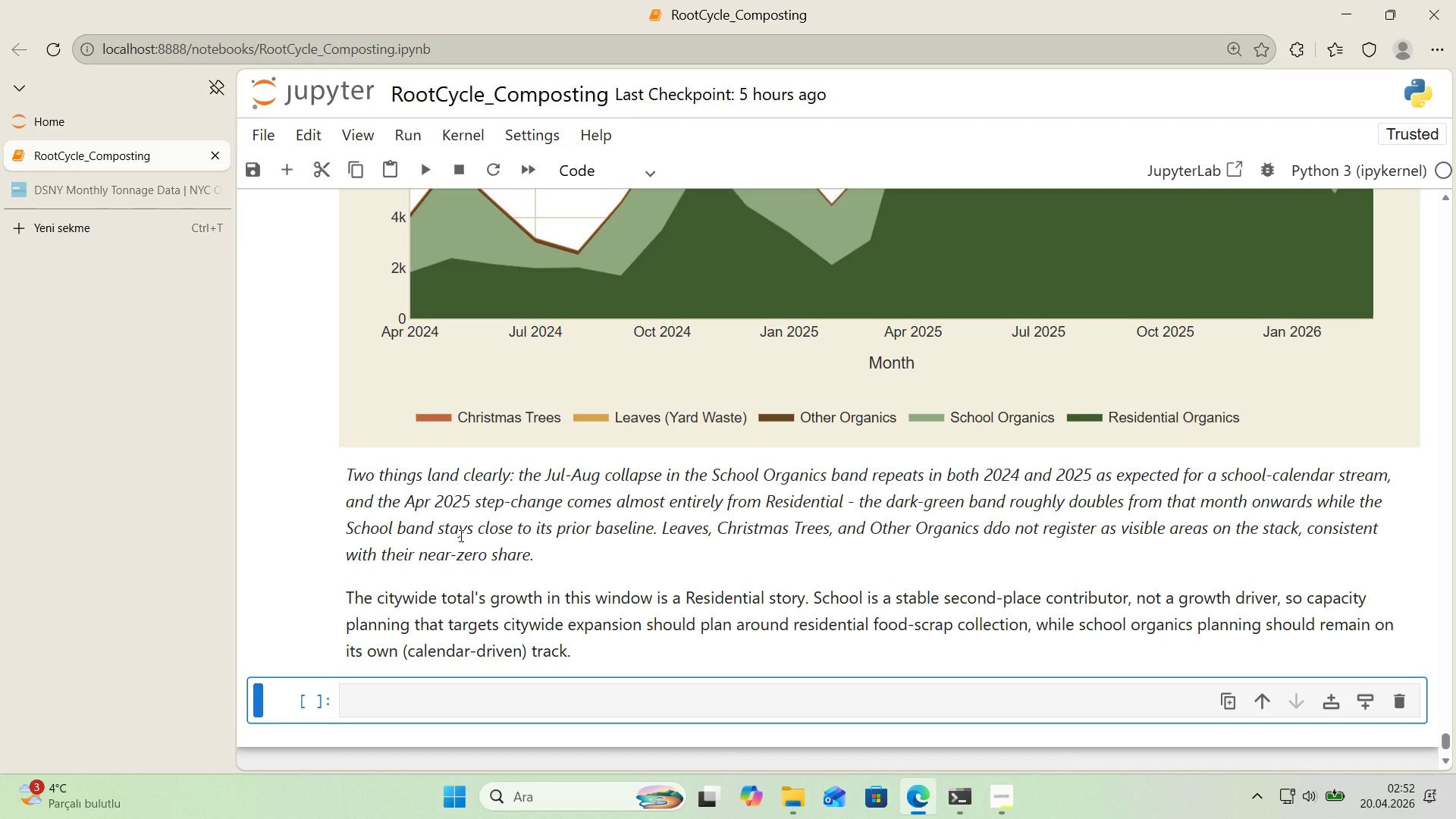 
wait(20.89)
 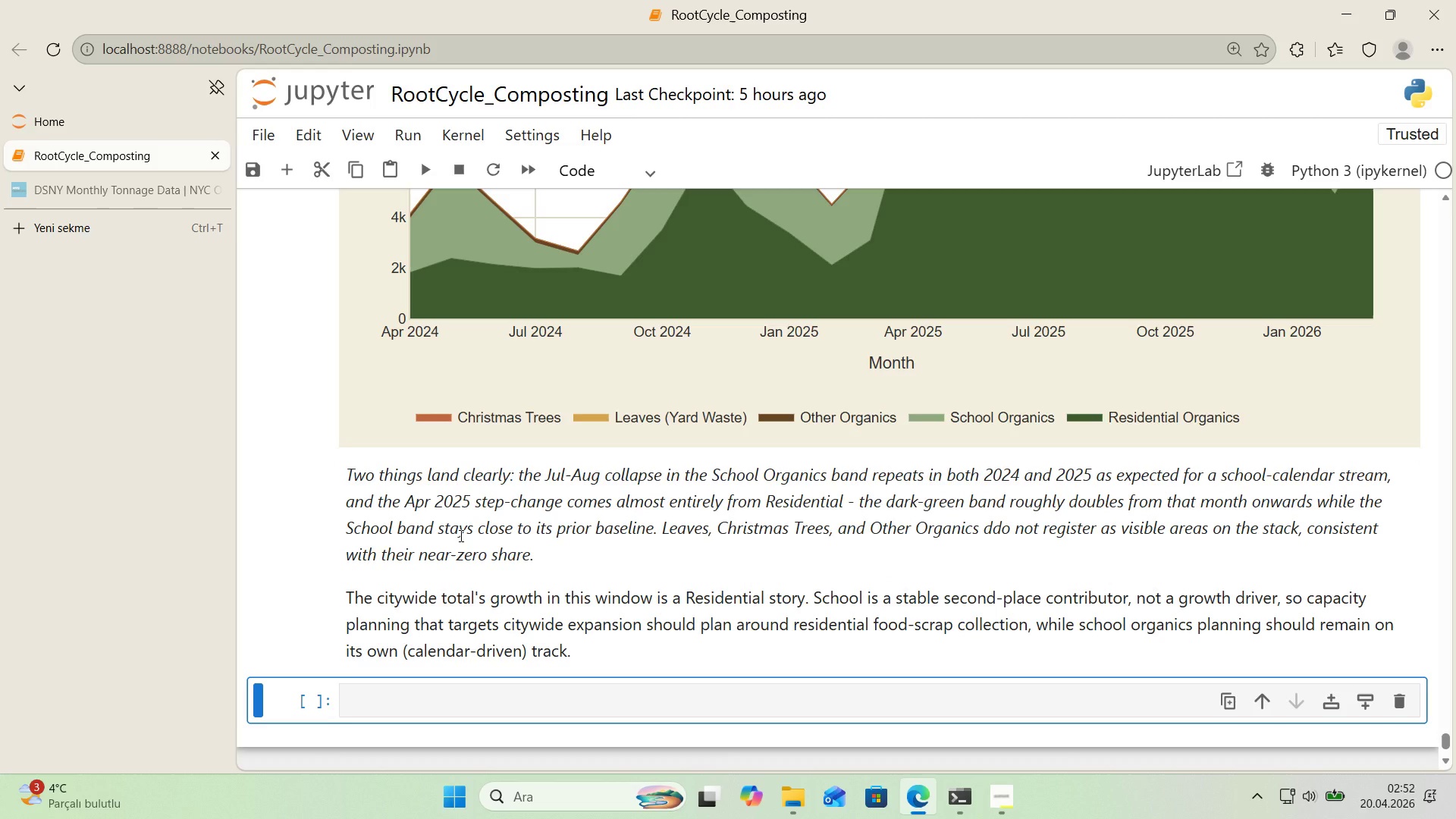 
double_click([593, 260])
 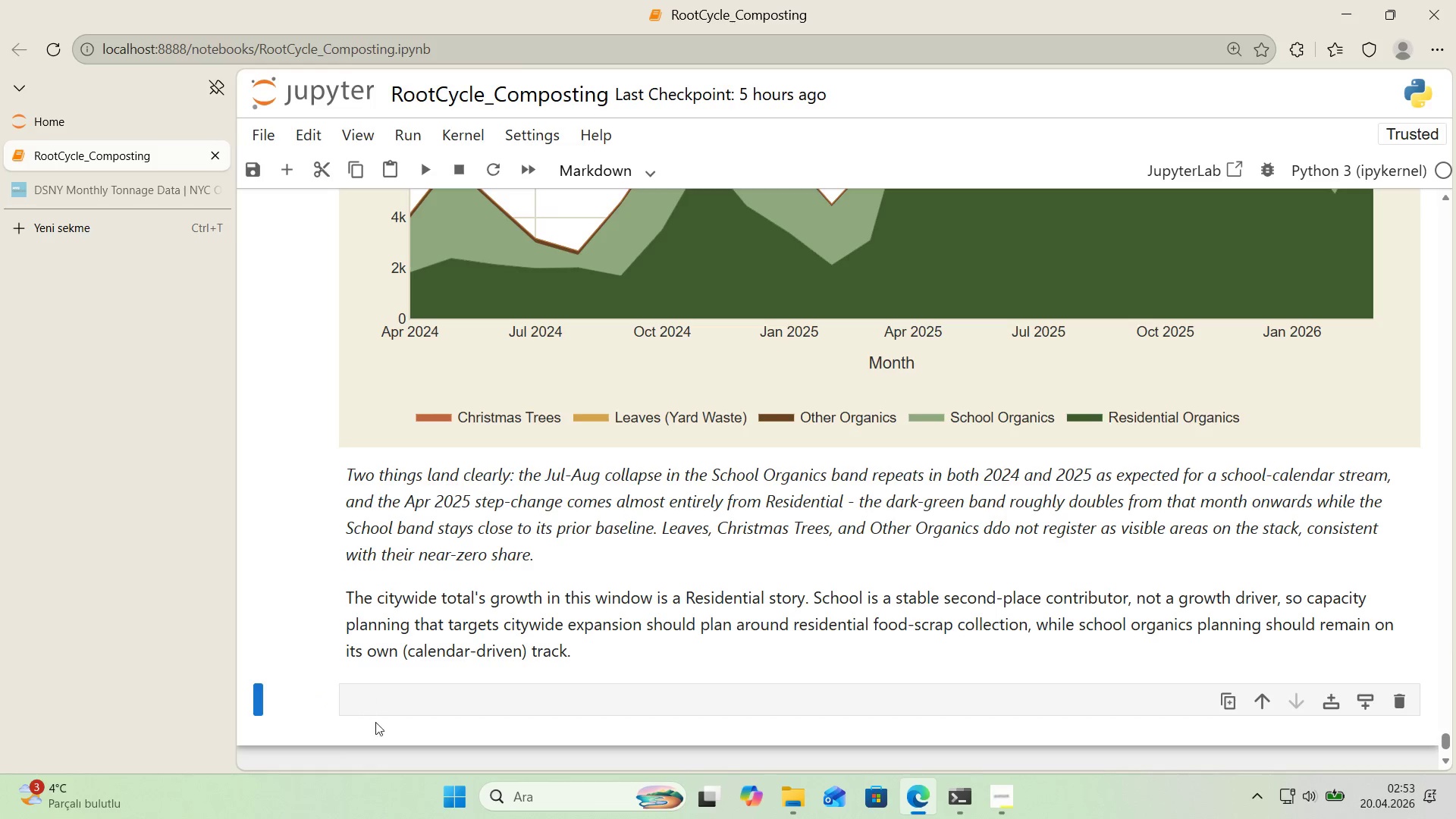 
left_click([396, 708])
 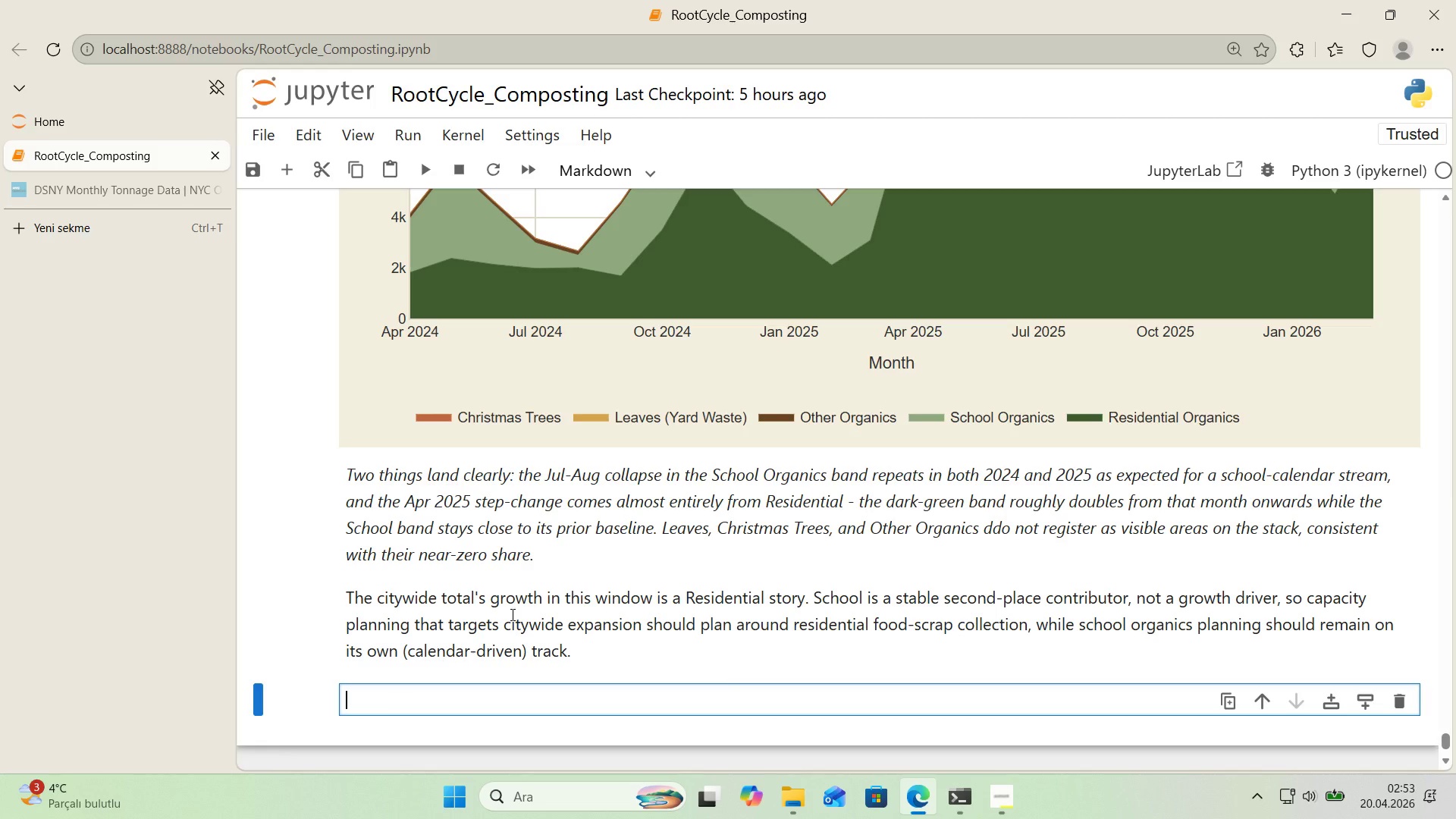 
scroll: coordinate [639, 533], scroll_direction: down, amount: 2.0
 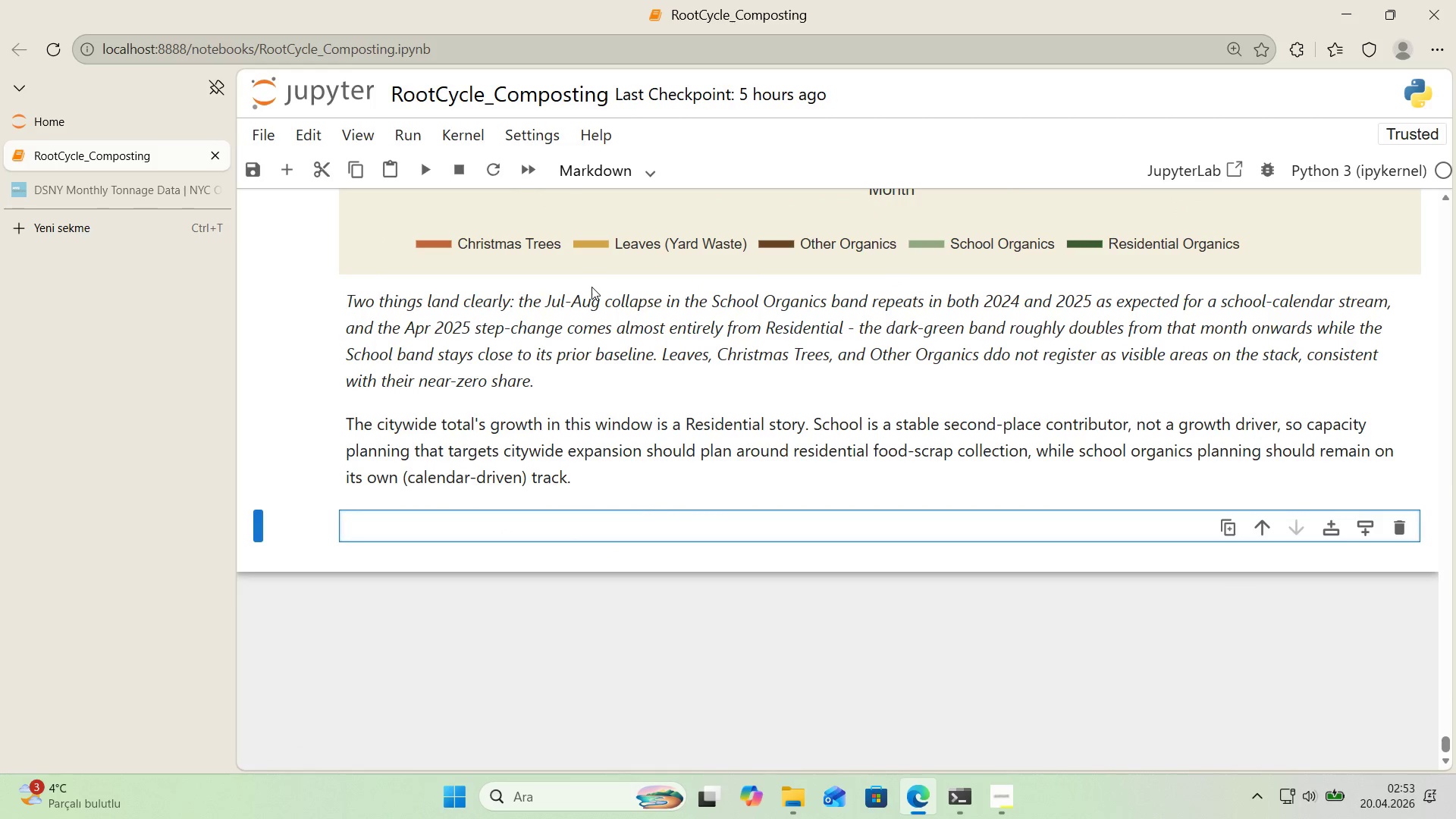 
key(Alt+Control+3)
 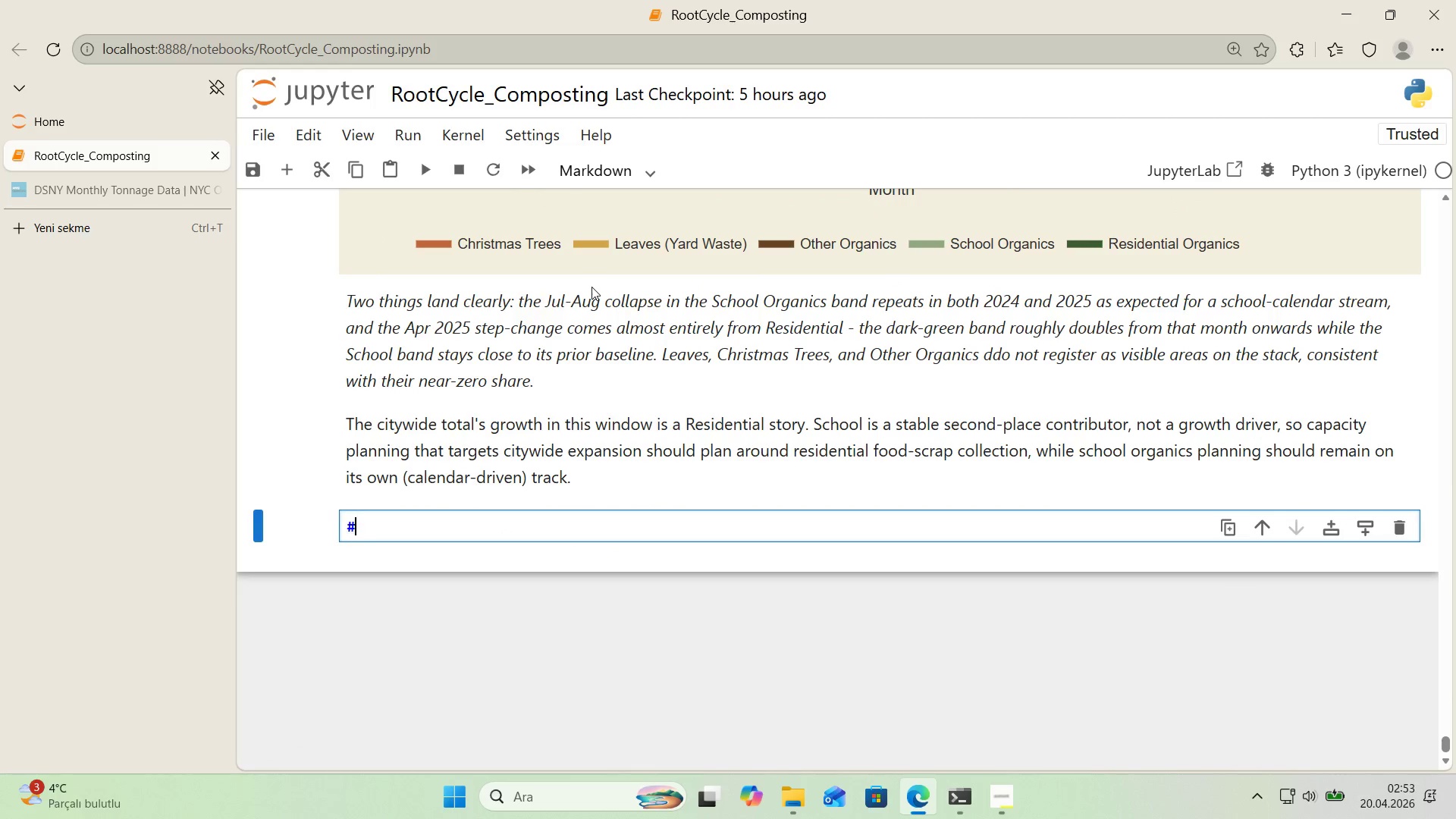 
key(Alt+Control+3)
 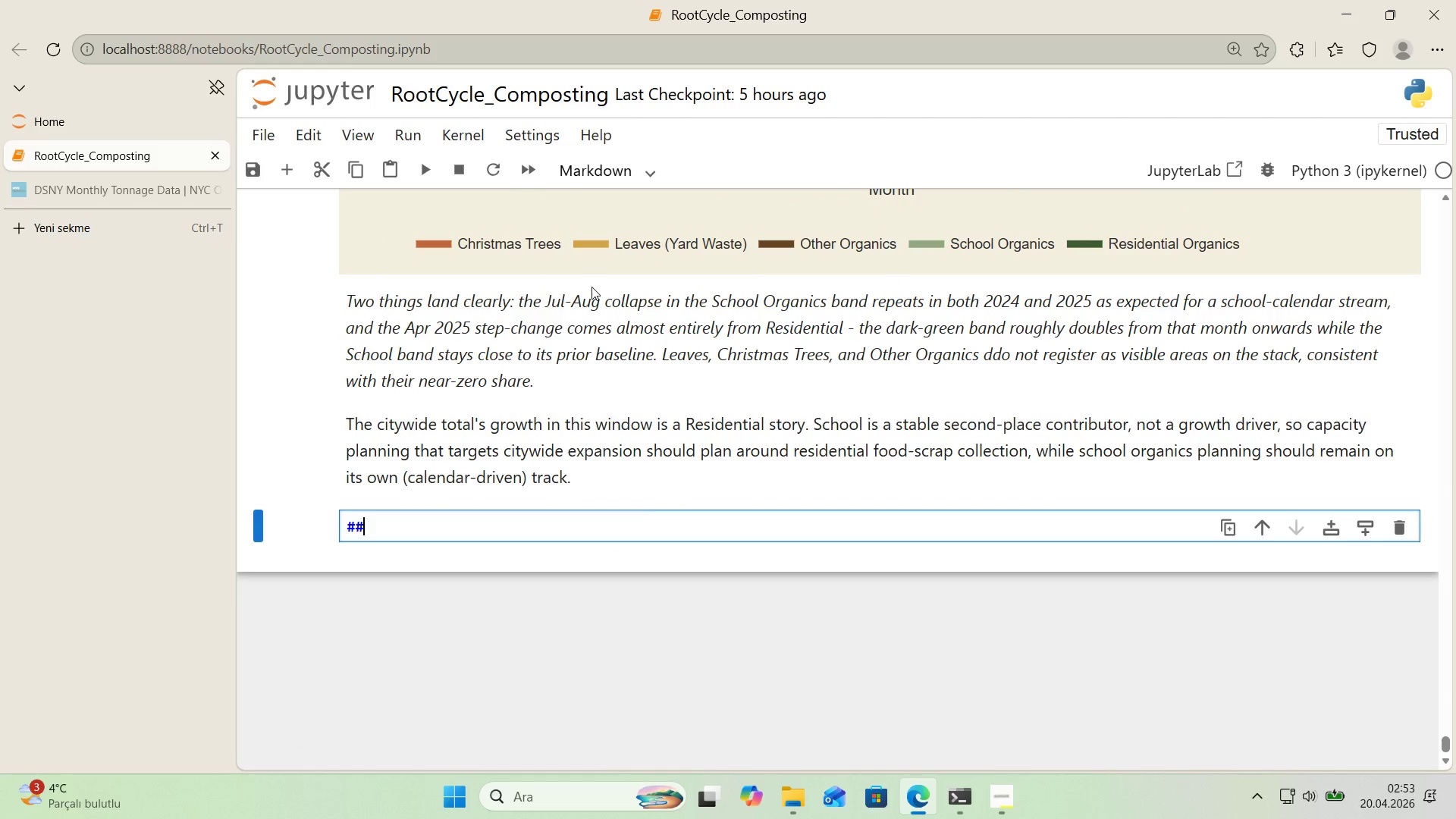 
type( 11. Interact've Chart 4 - C'tyw'de L'ne w'th Peak-Month Annonat'ons)
 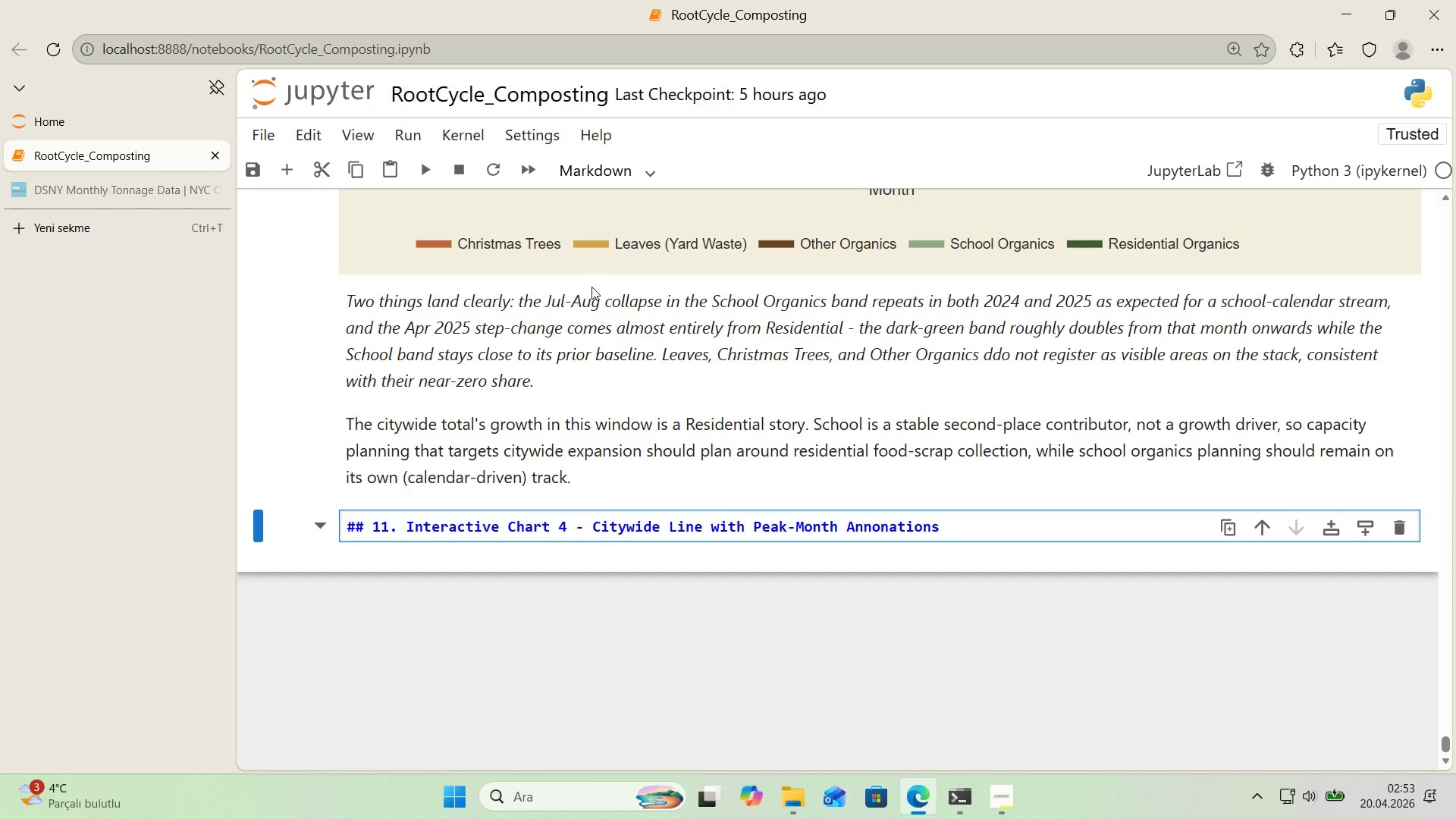 
key(ArrowLeft)
 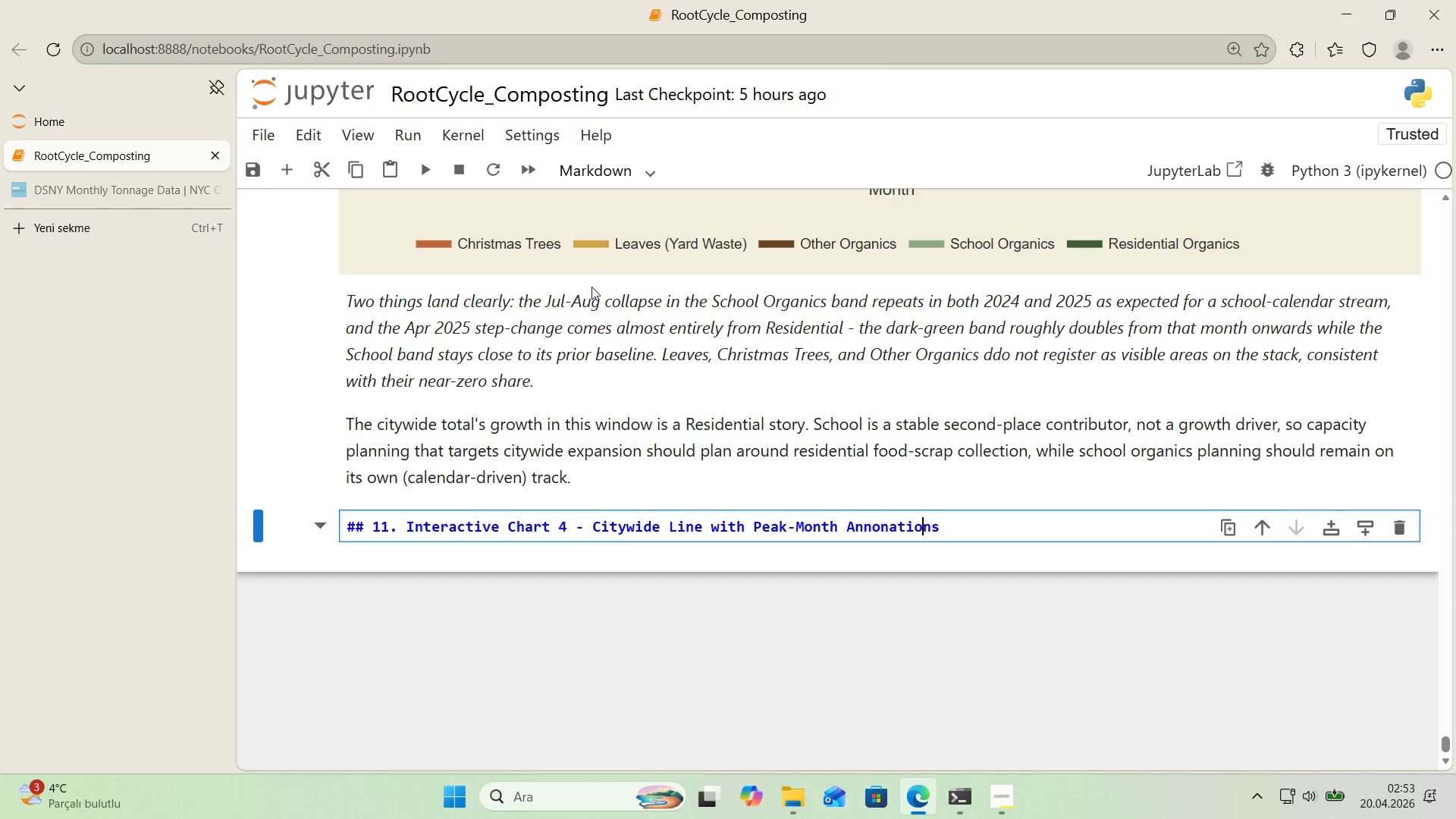 
key(ArrowLeft)
 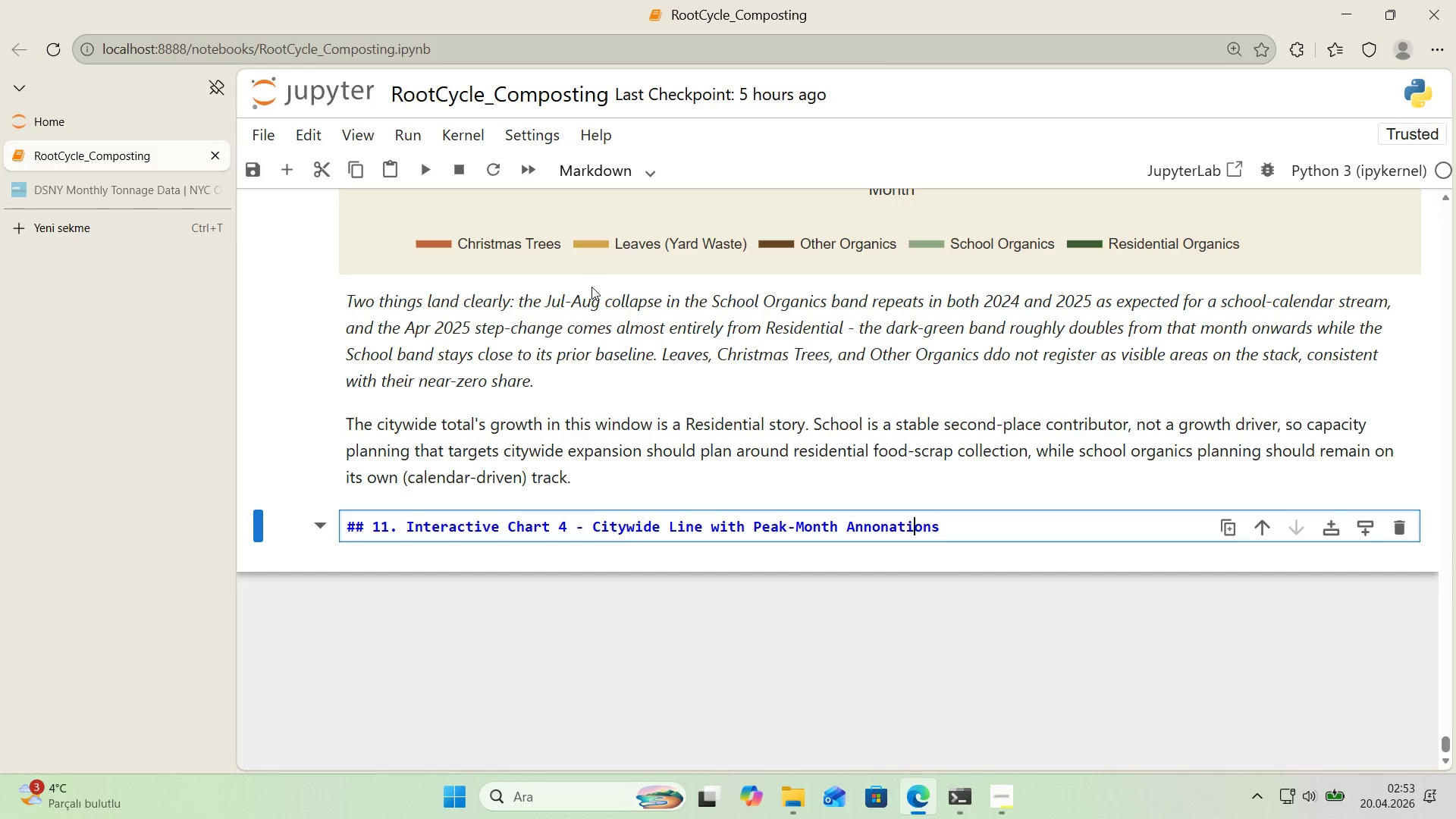 
key(ArrowLeft)
 